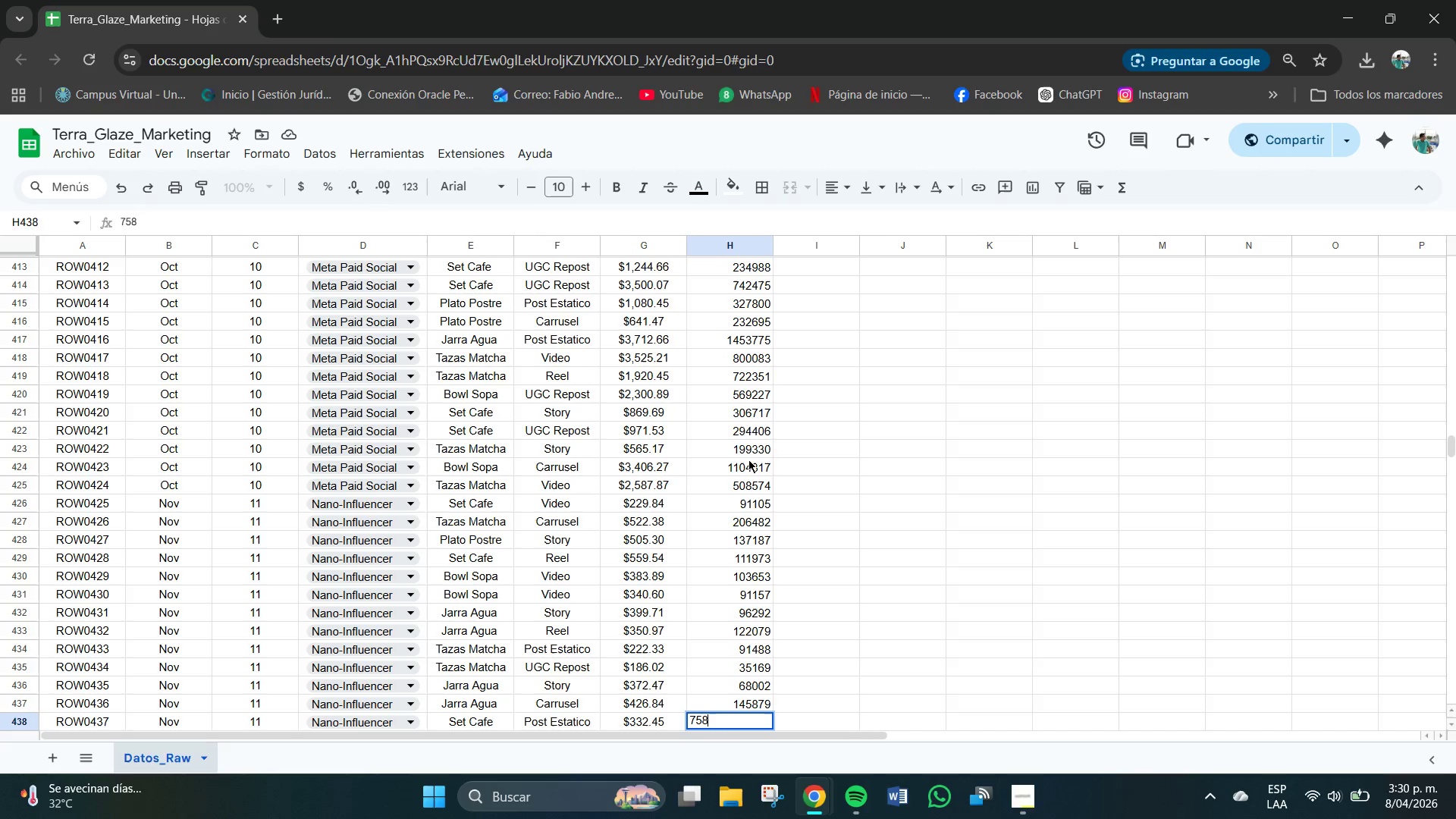 
key(Numpad2)
 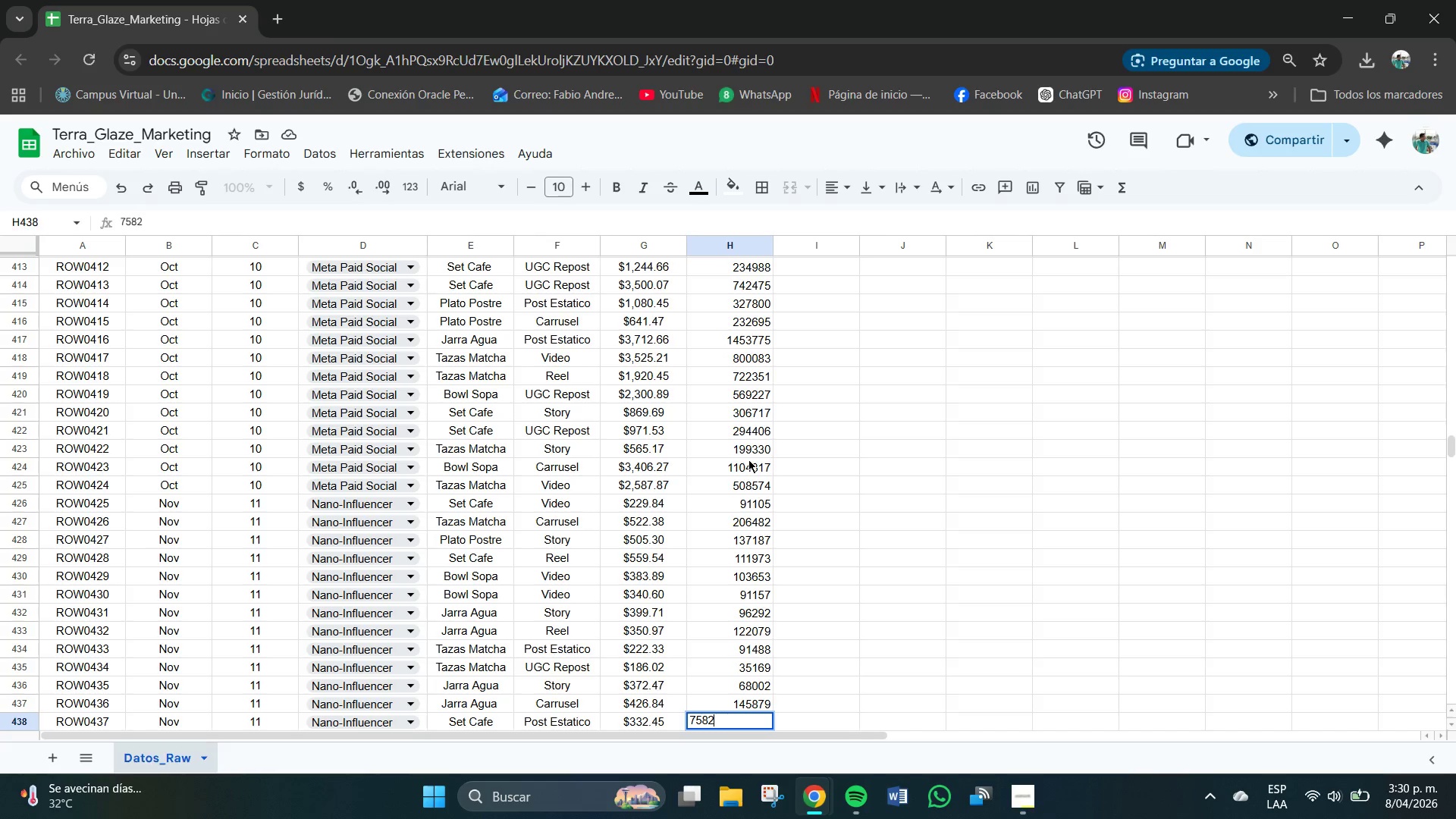 
key(Numpad3)
 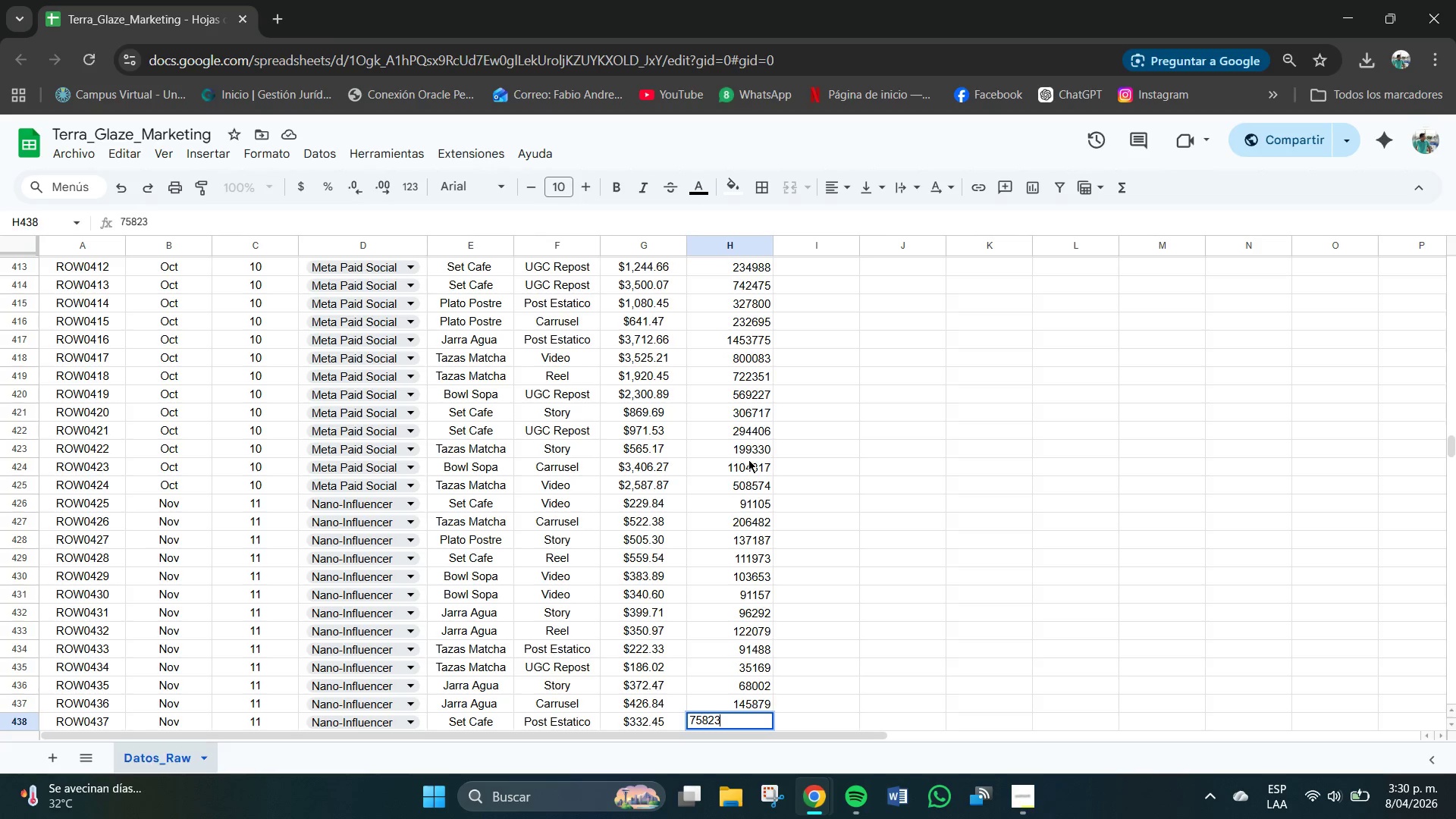 
key(NumpadEnter)
 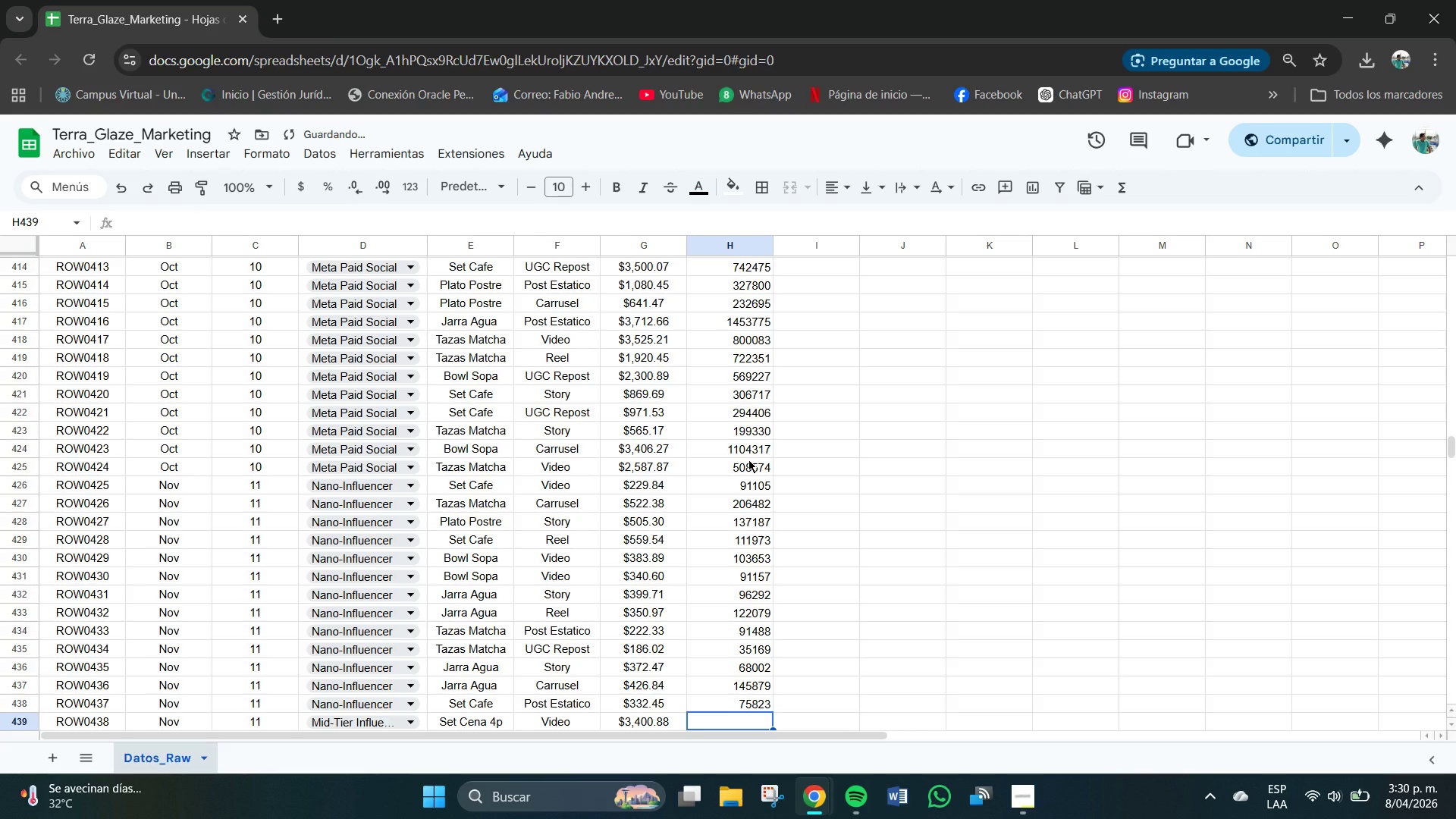 
key(Numpad8)
 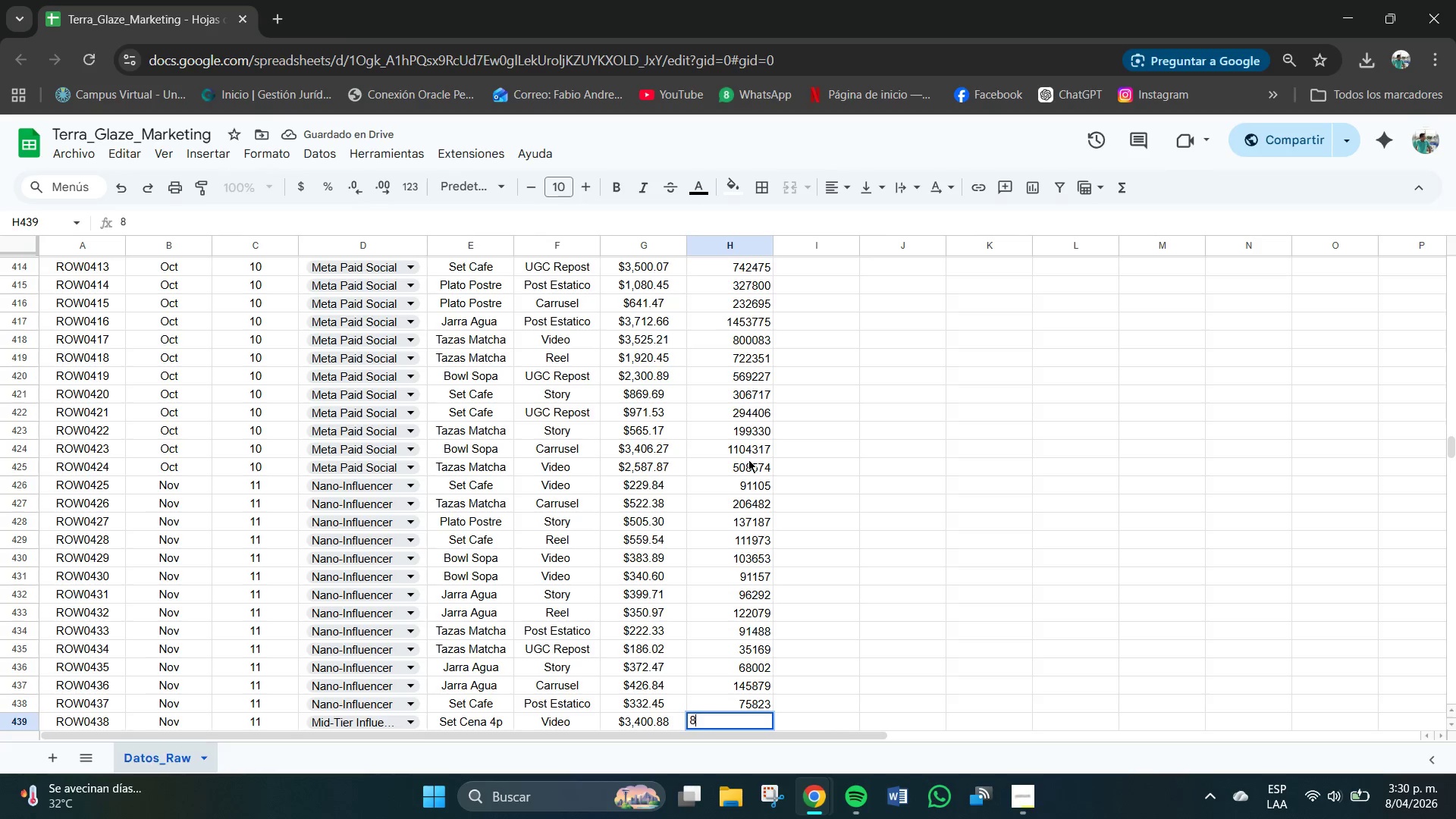 
key(Numpad3)
 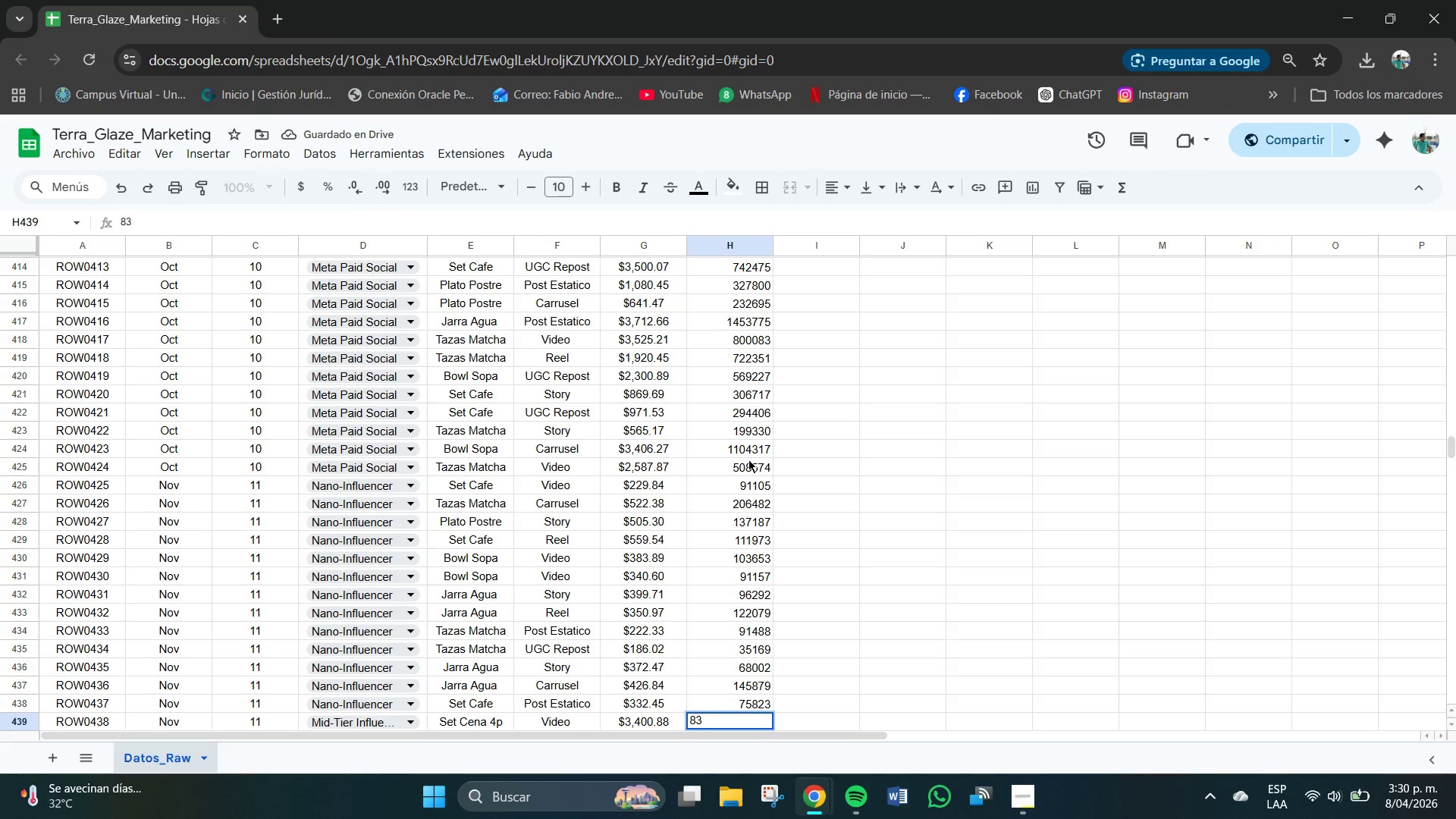 
key(Numpad7)
 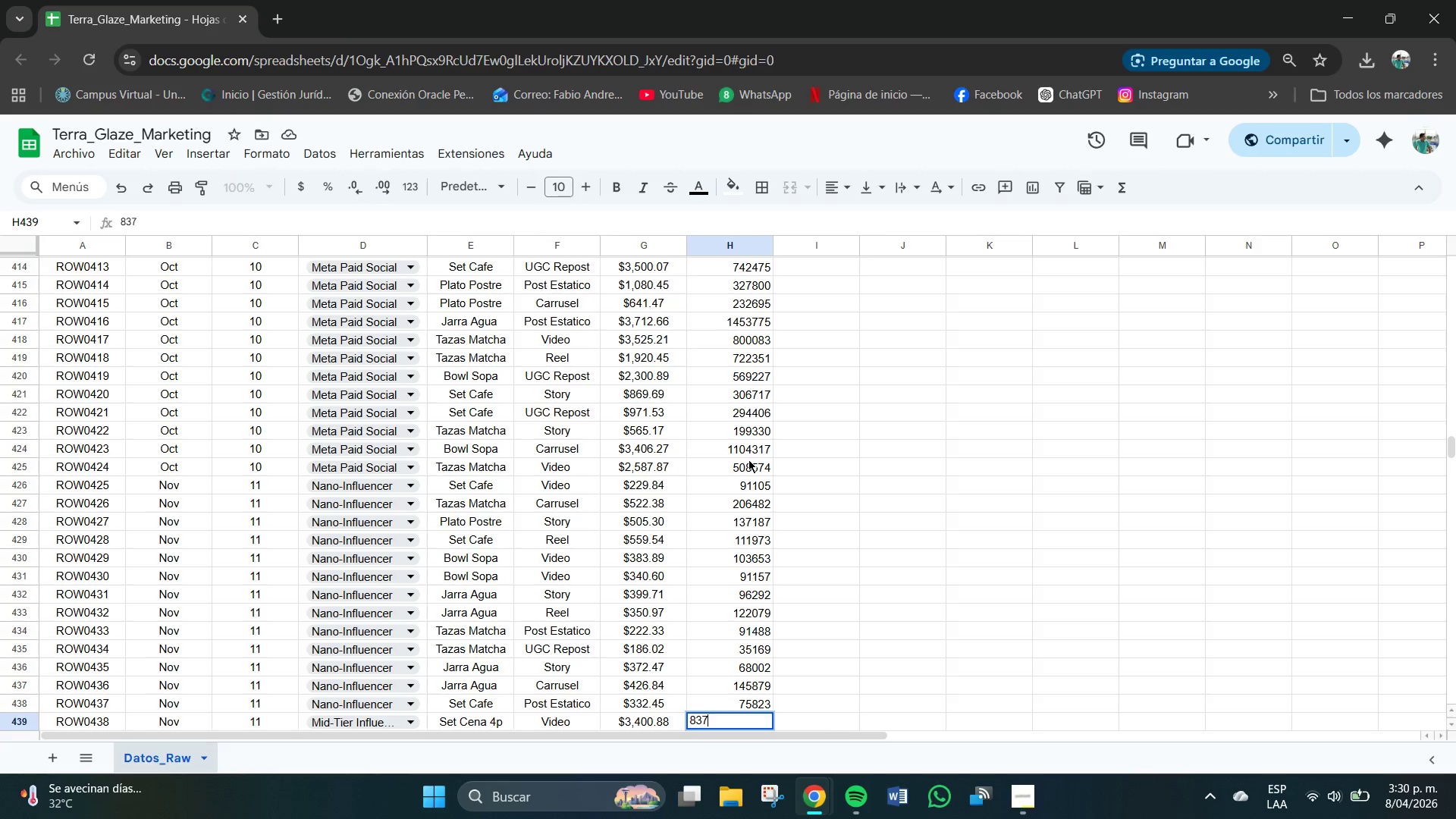 
key(Numpad8)
 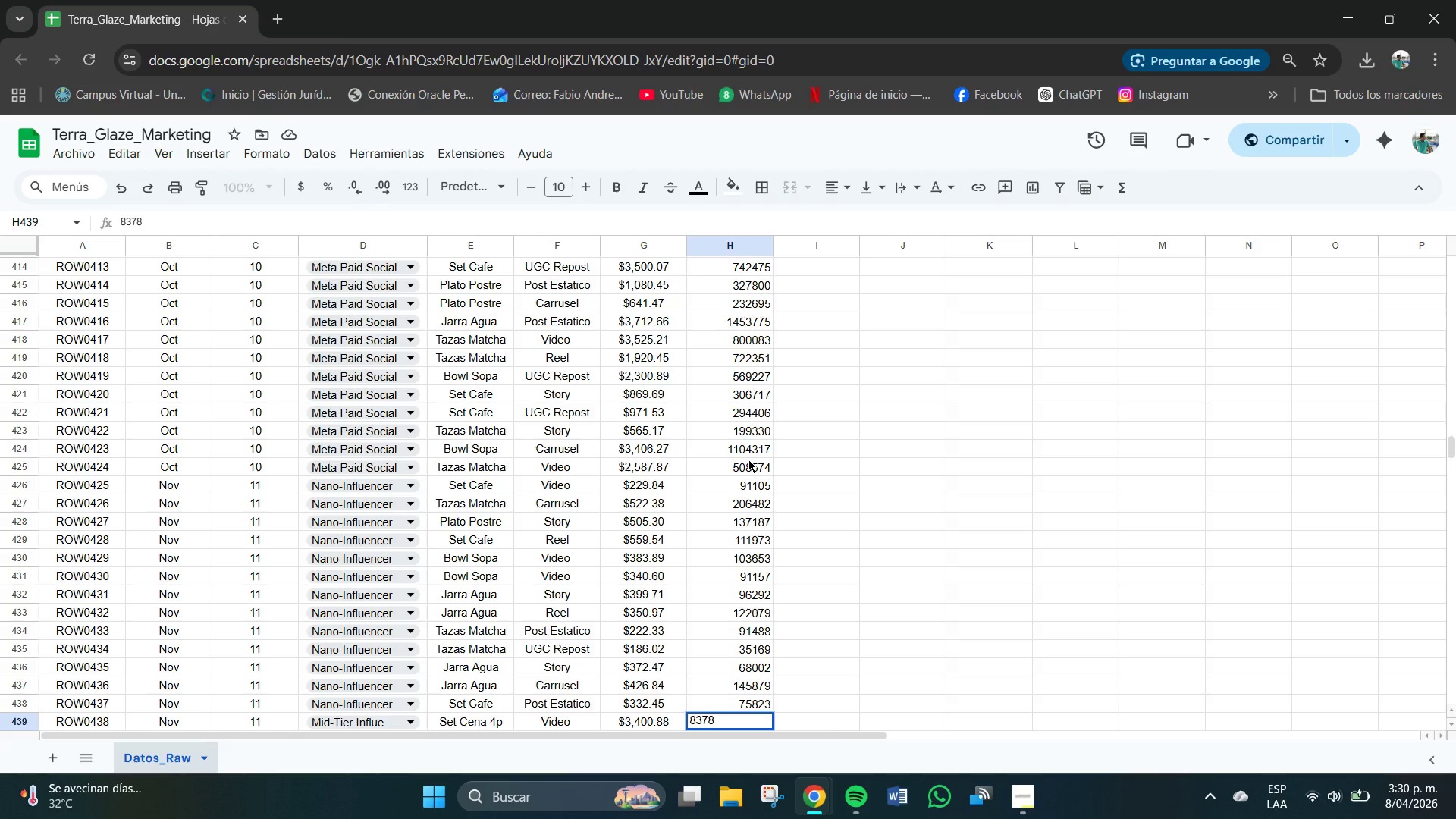 
key(Numpad4)
 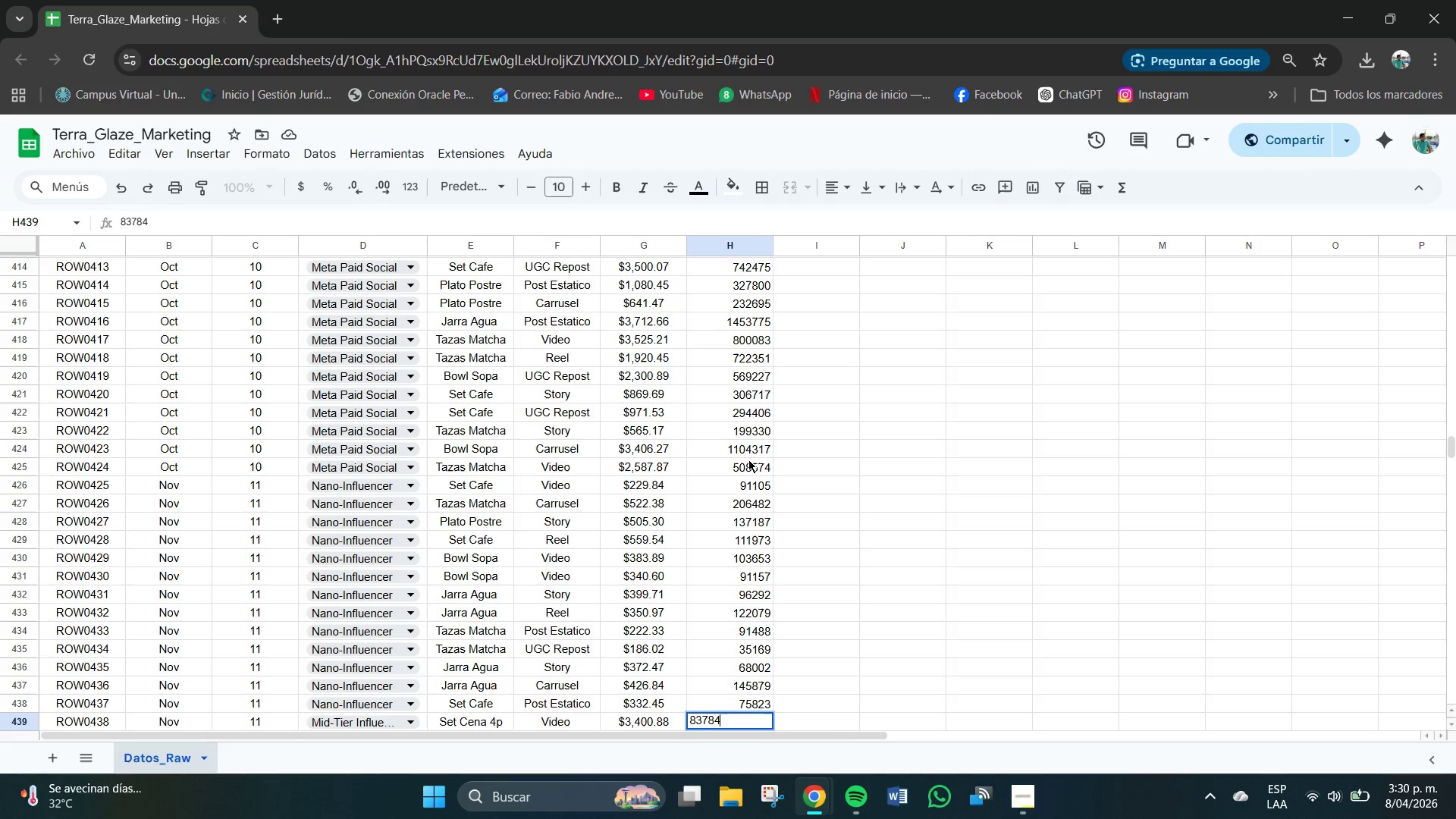 
key(Numpad7)
 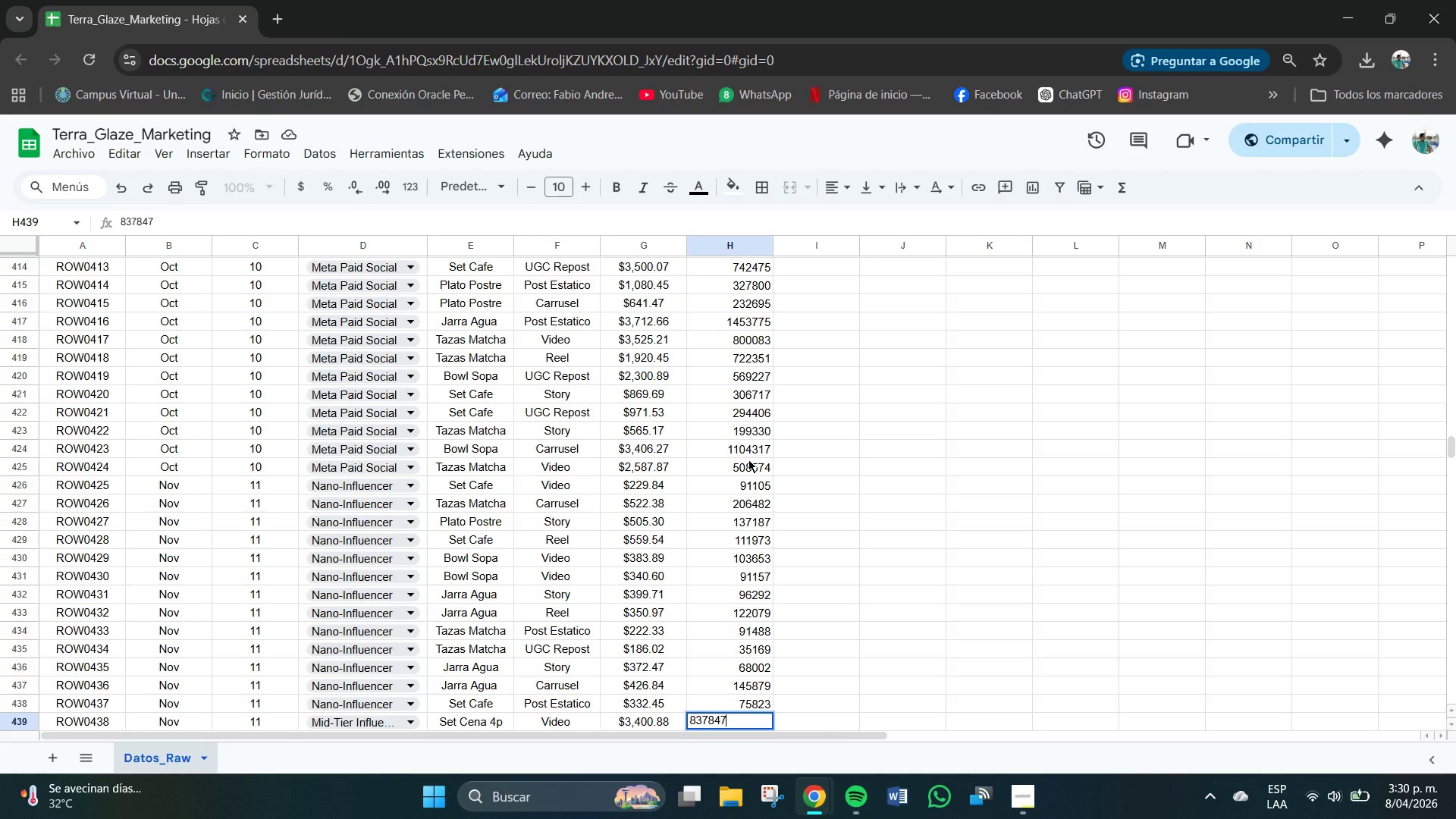 
key(NumpadEnter)
 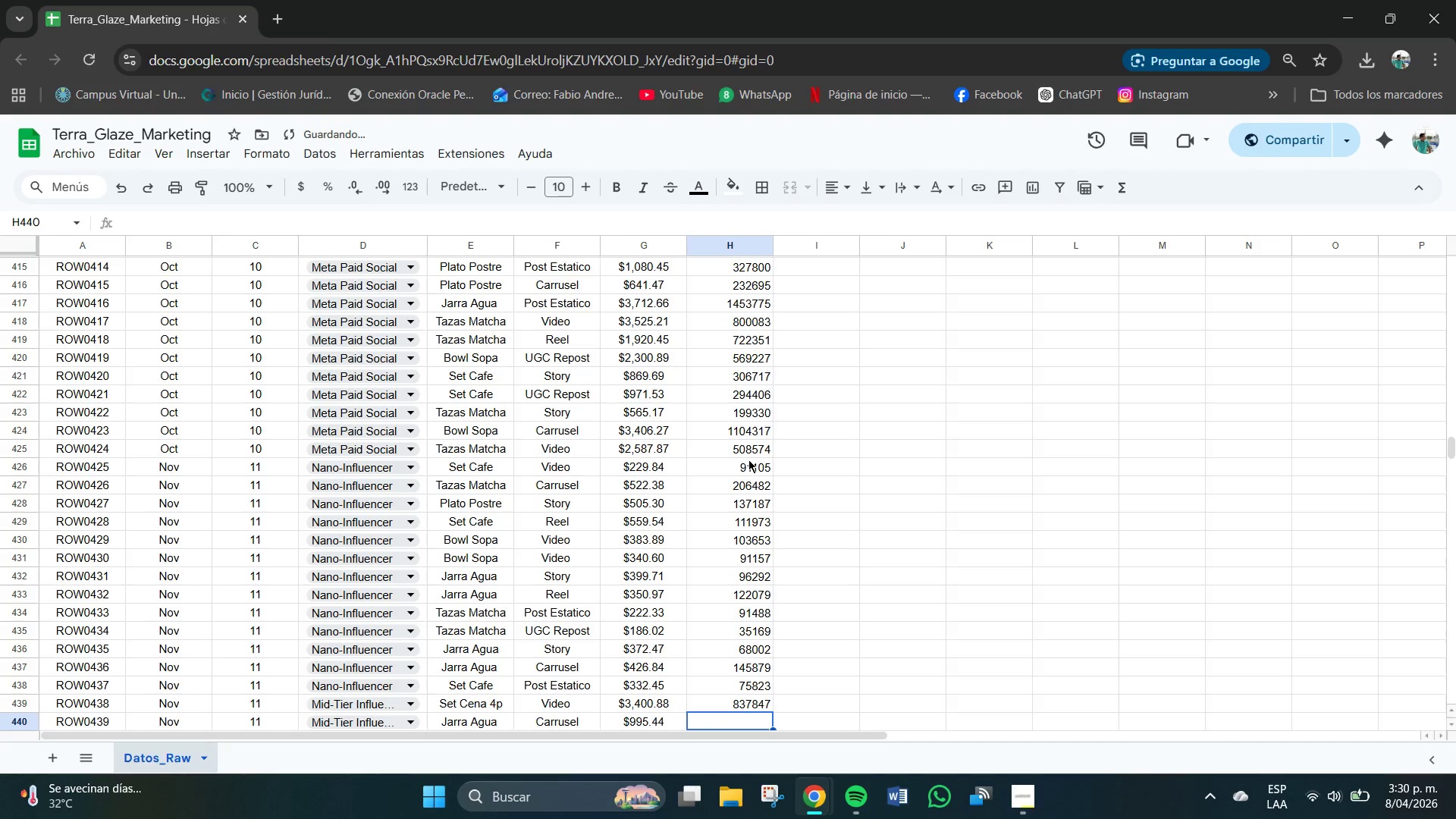 
key(Numpad2)
 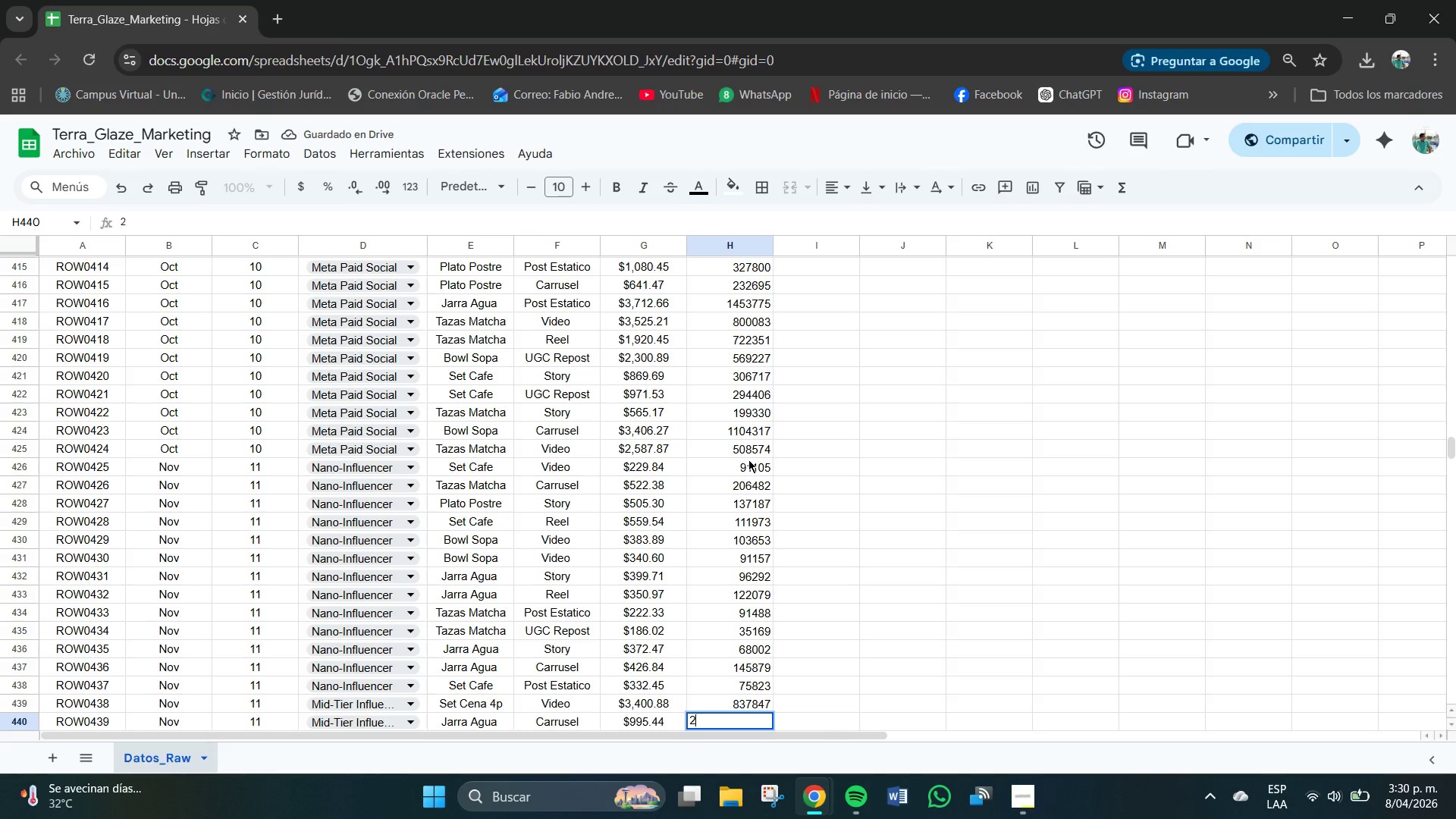 
key(Numpad9)
 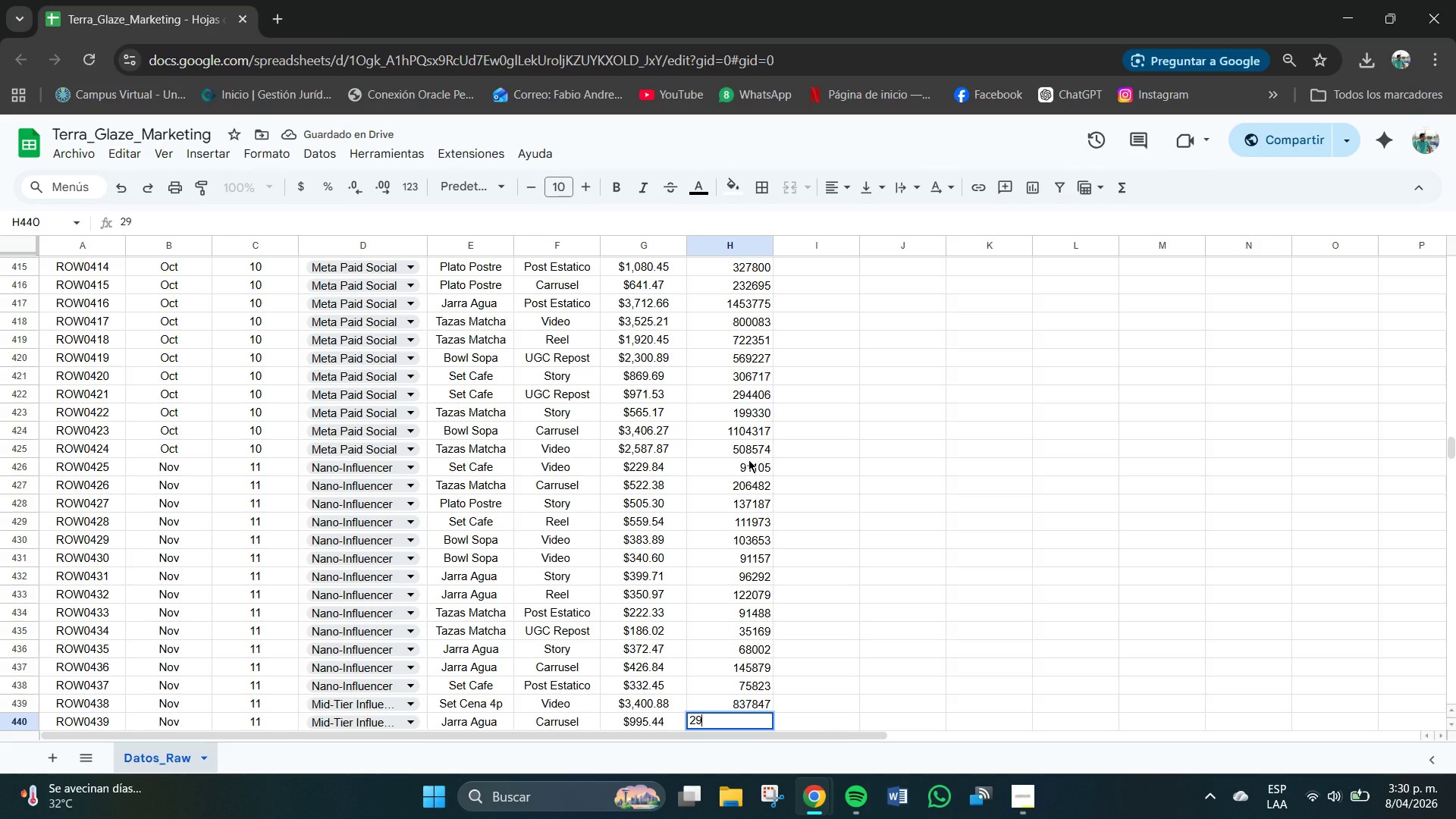 
key(Numpad9)
 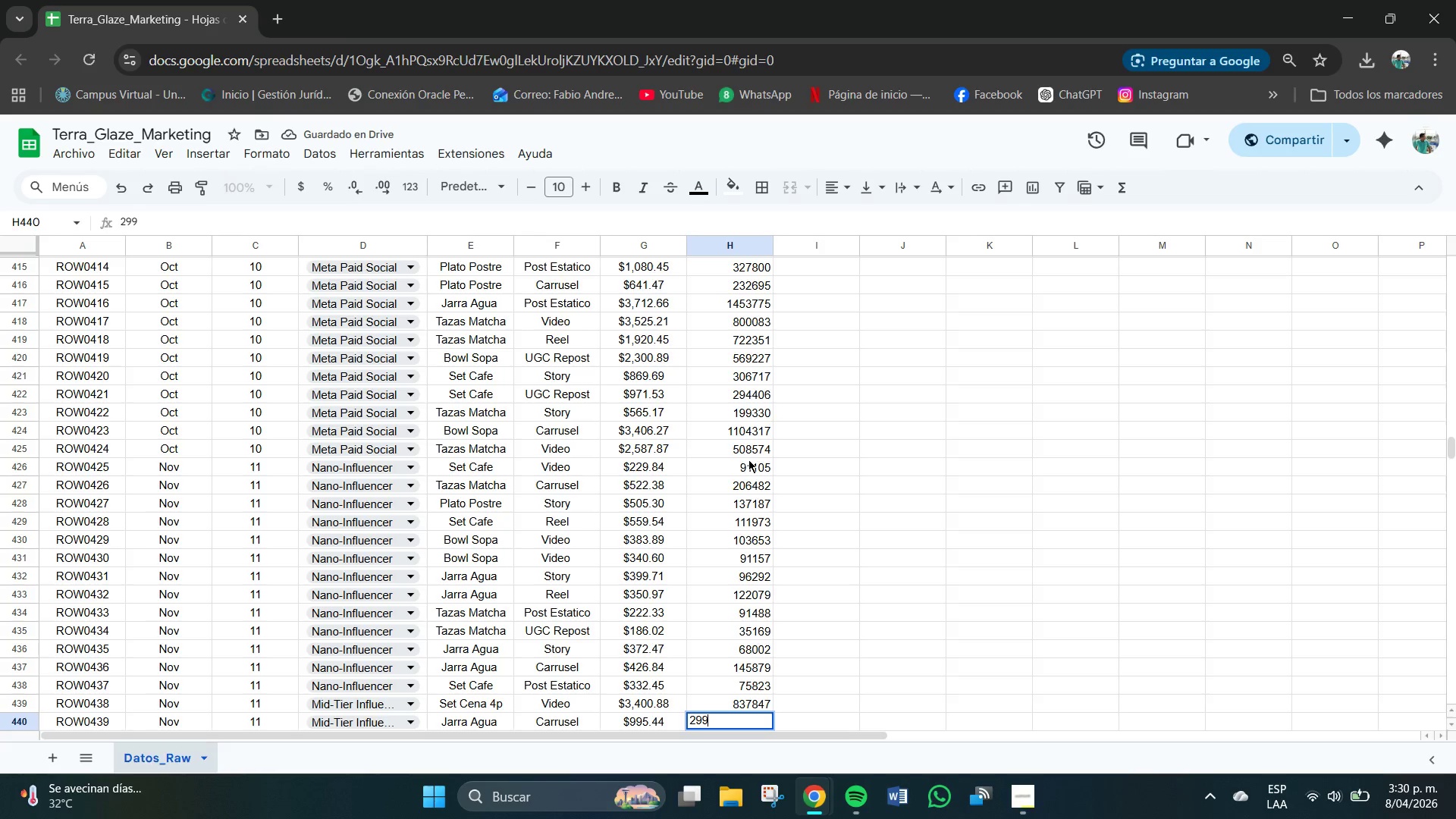 
key(Numpad4)
 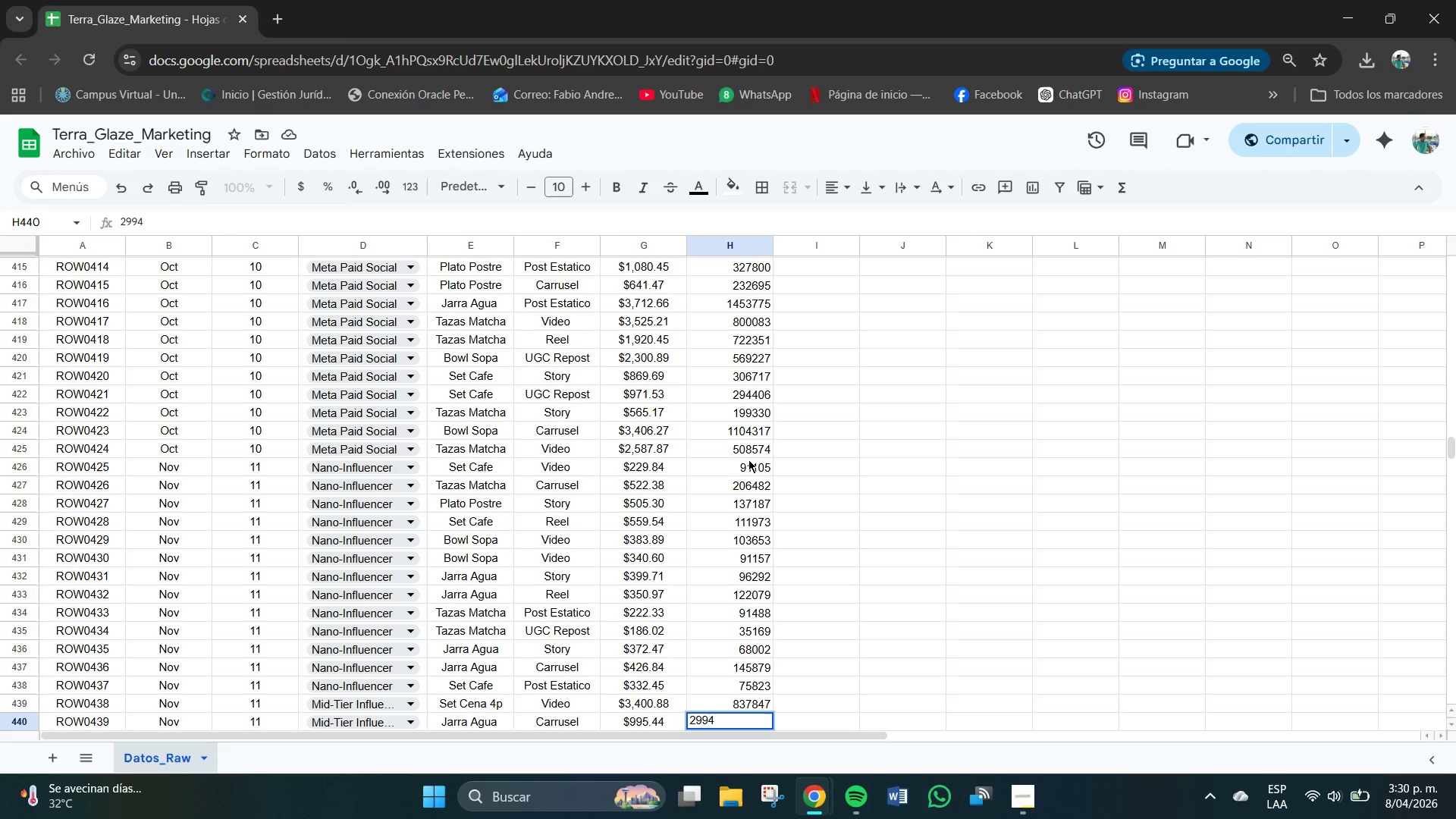 
wait(5.02)
 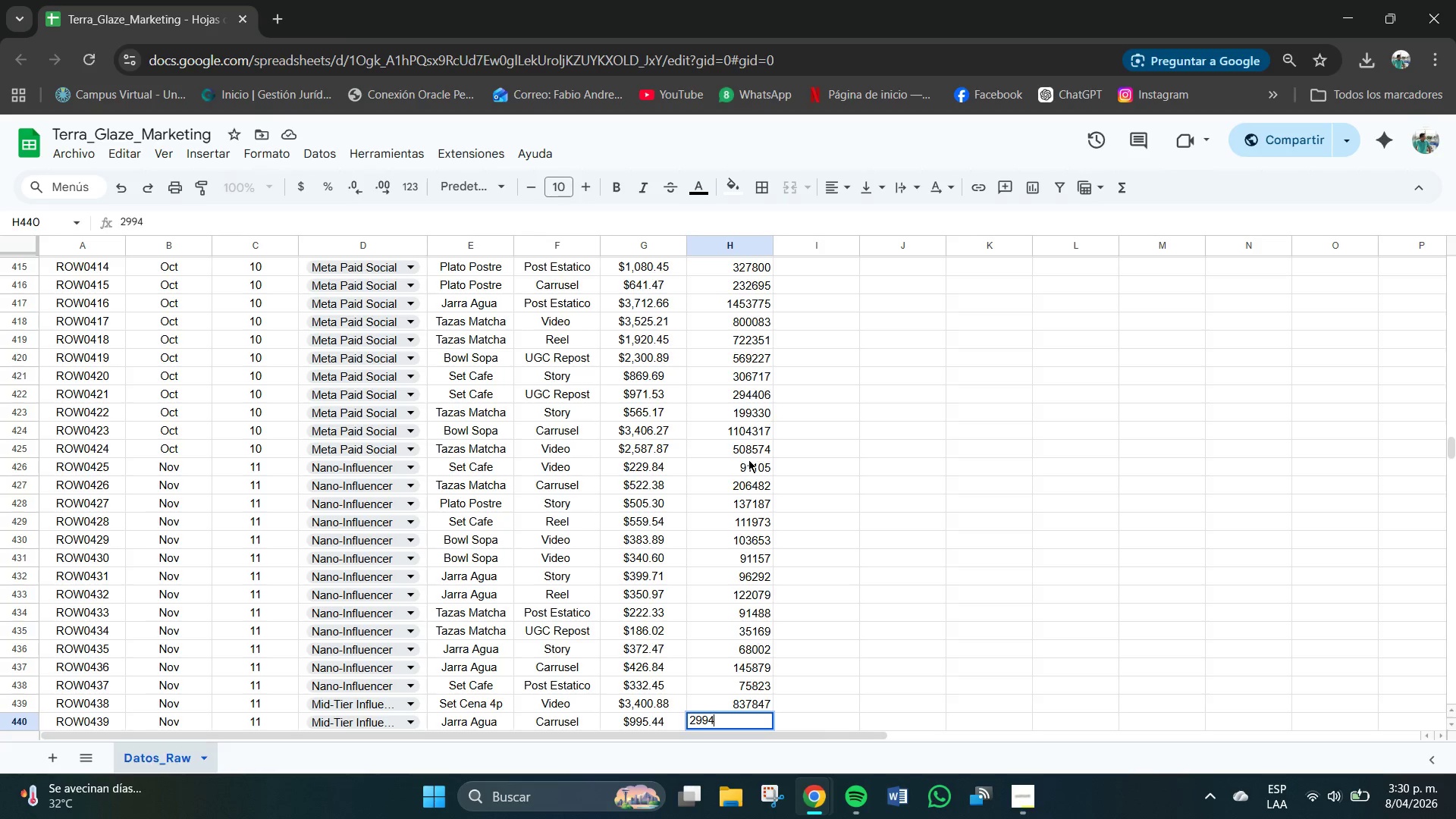 
key(Backspace)
 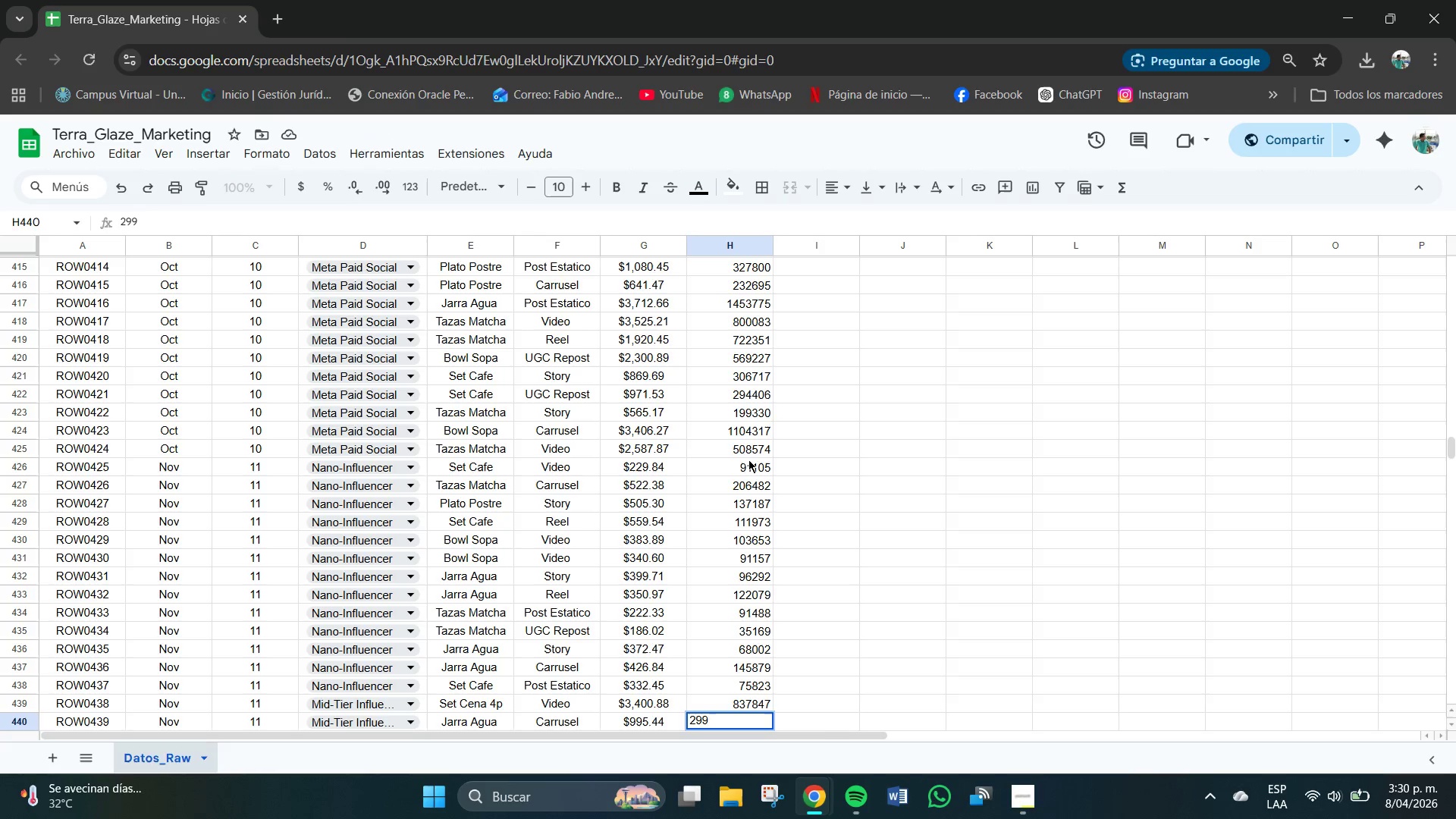 
key(Backspace)
 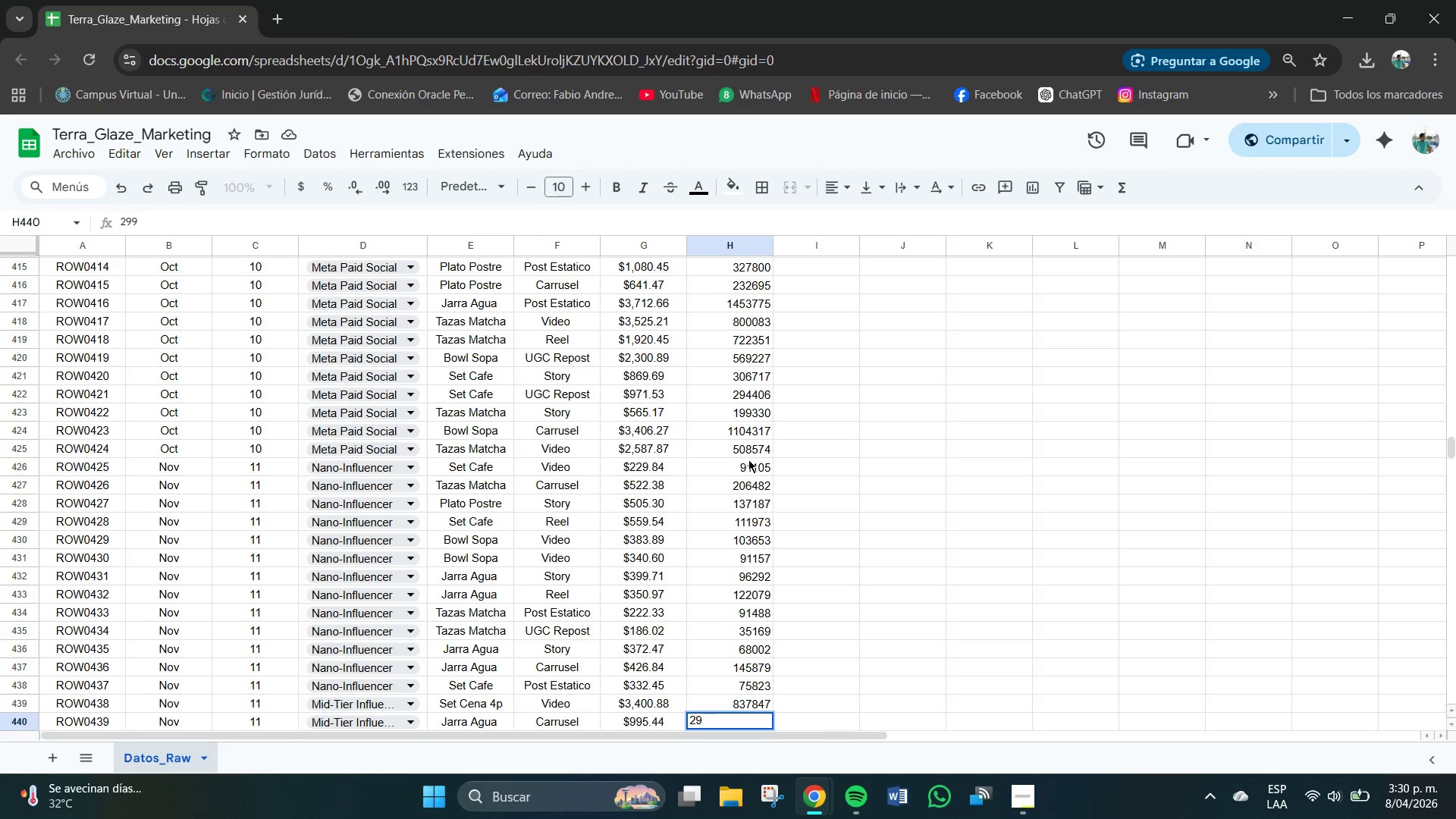 
key(Backspace)
 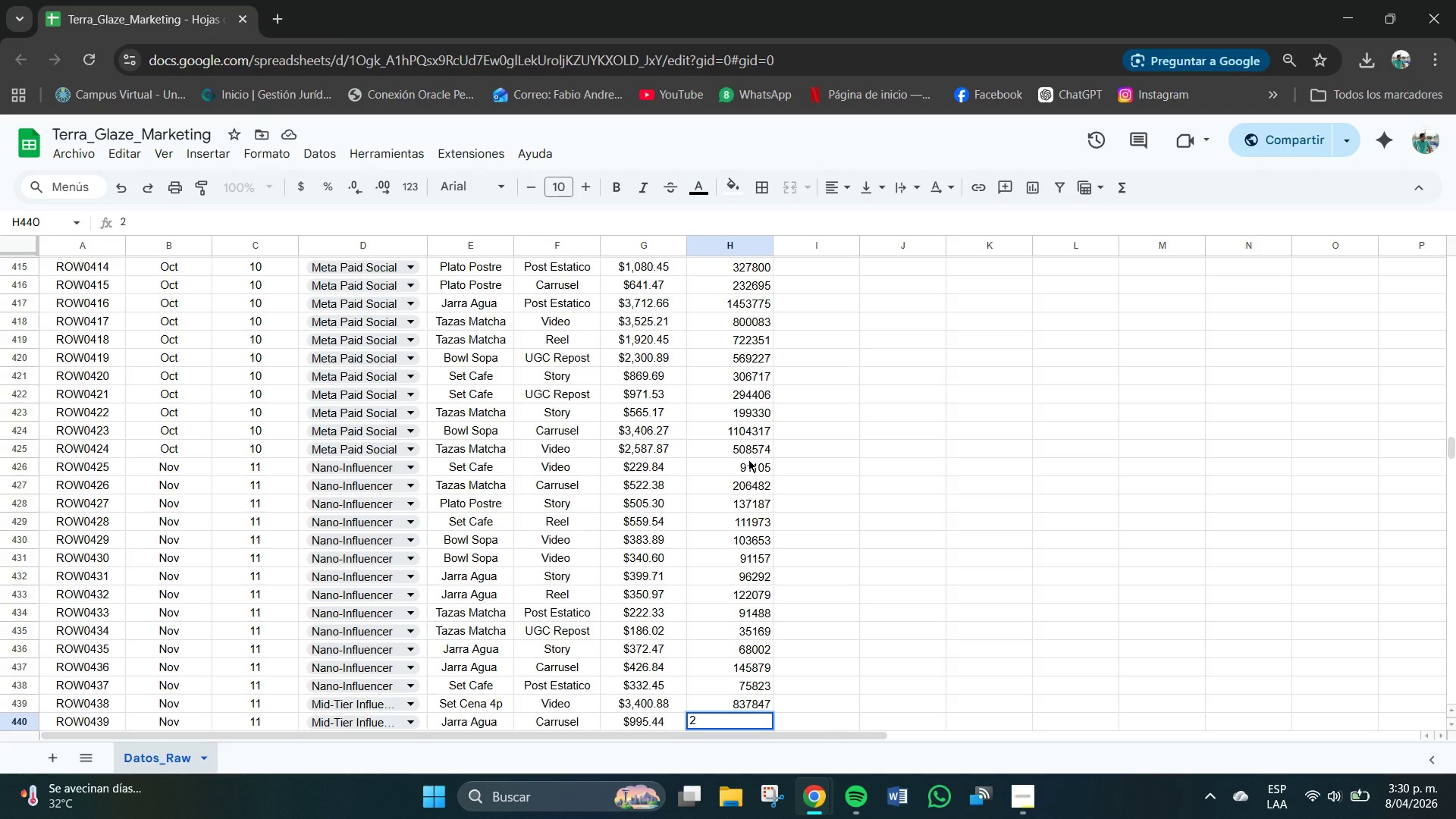 
key(Numpad4)
 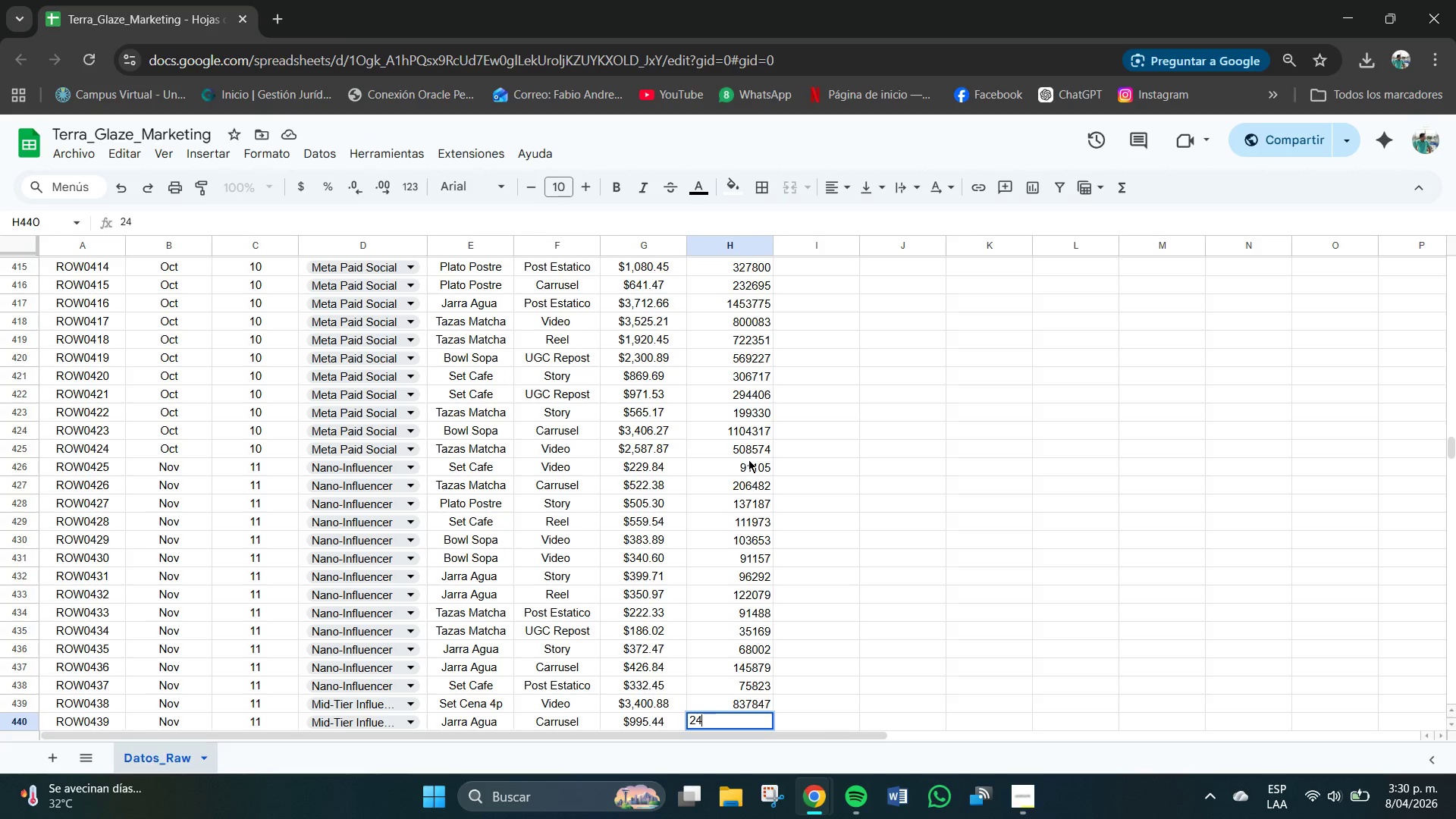 
key(Numpad9)
 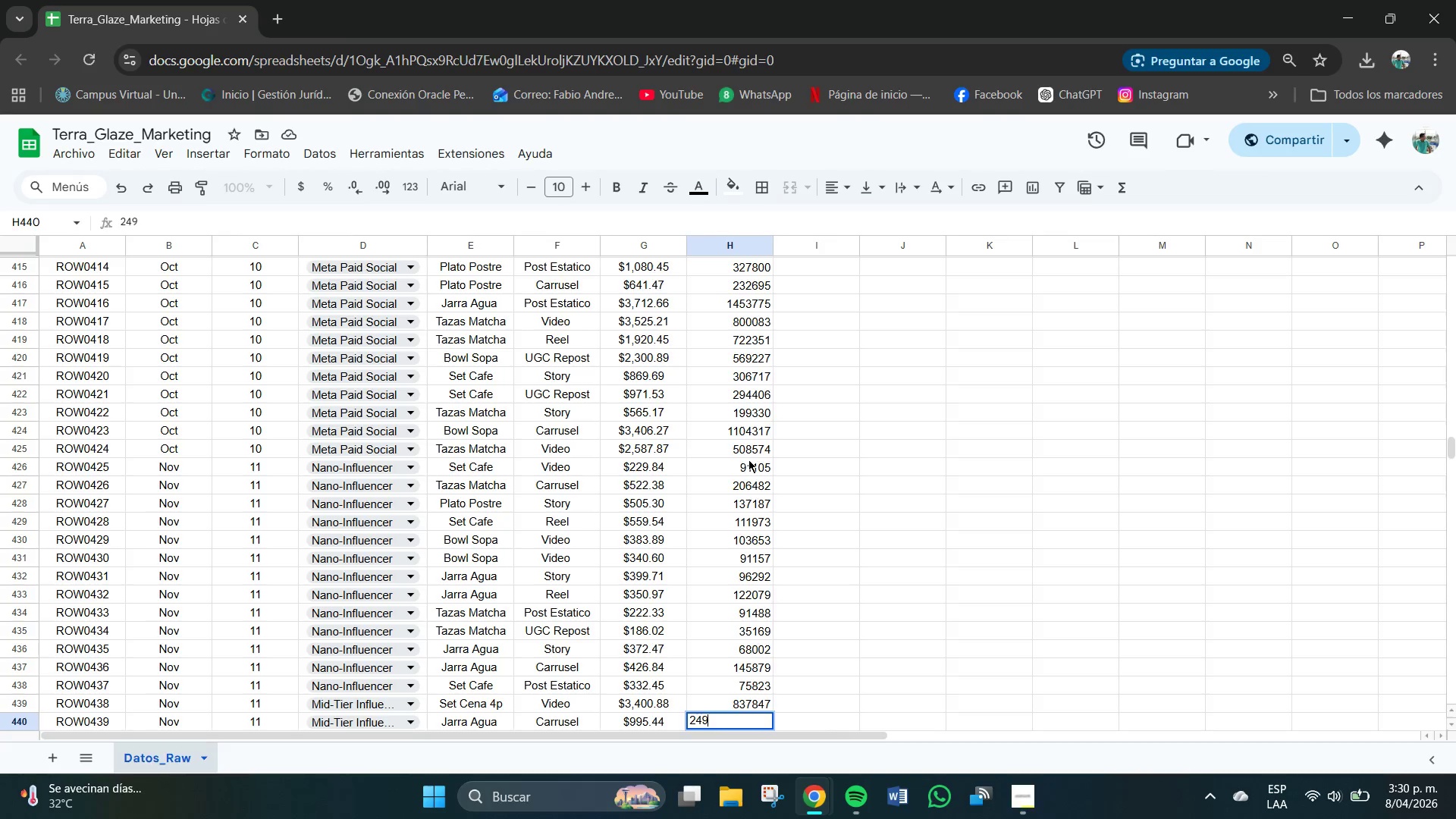 
key(Numpad4)
 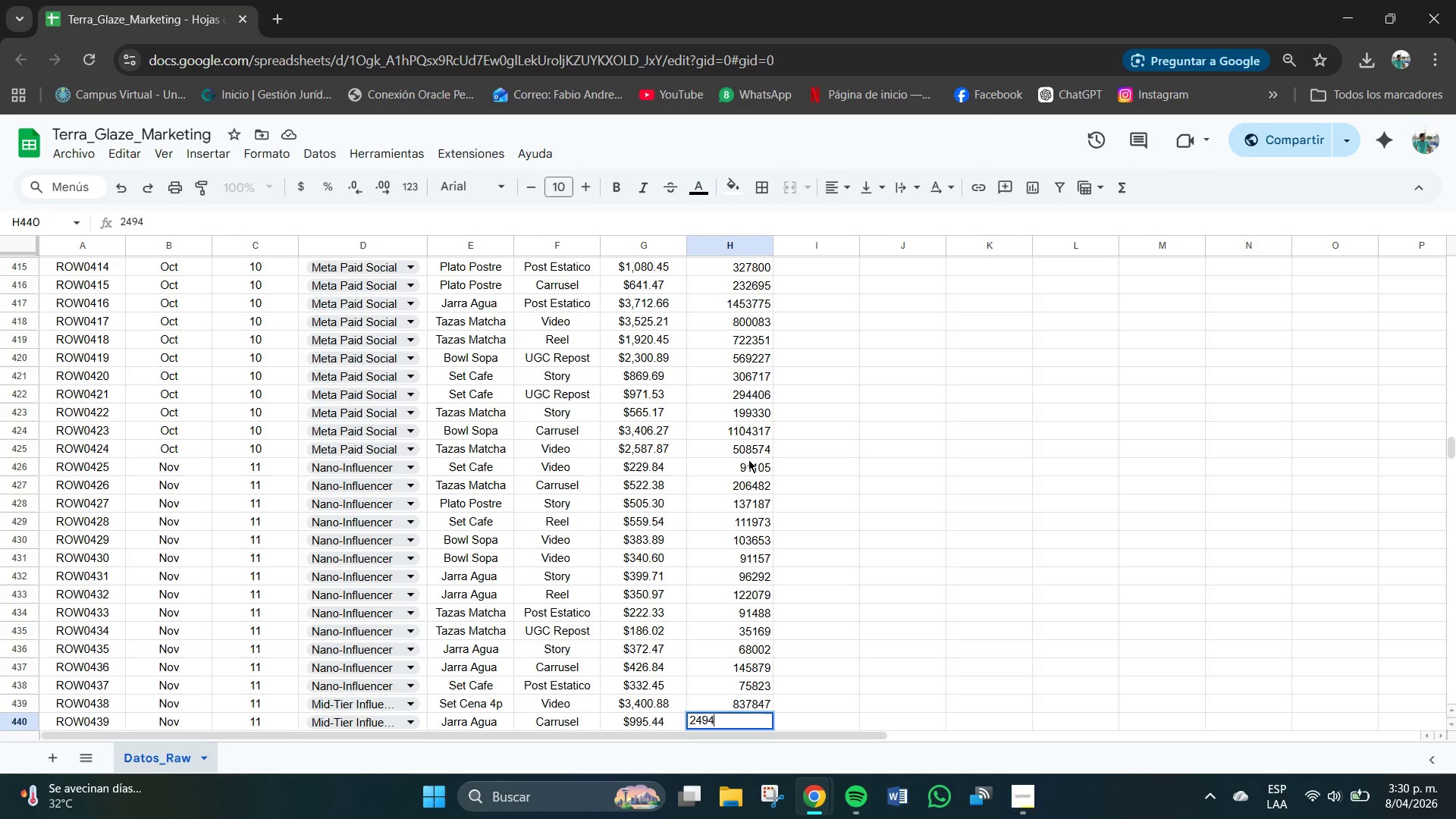 
key(Numpad7)
 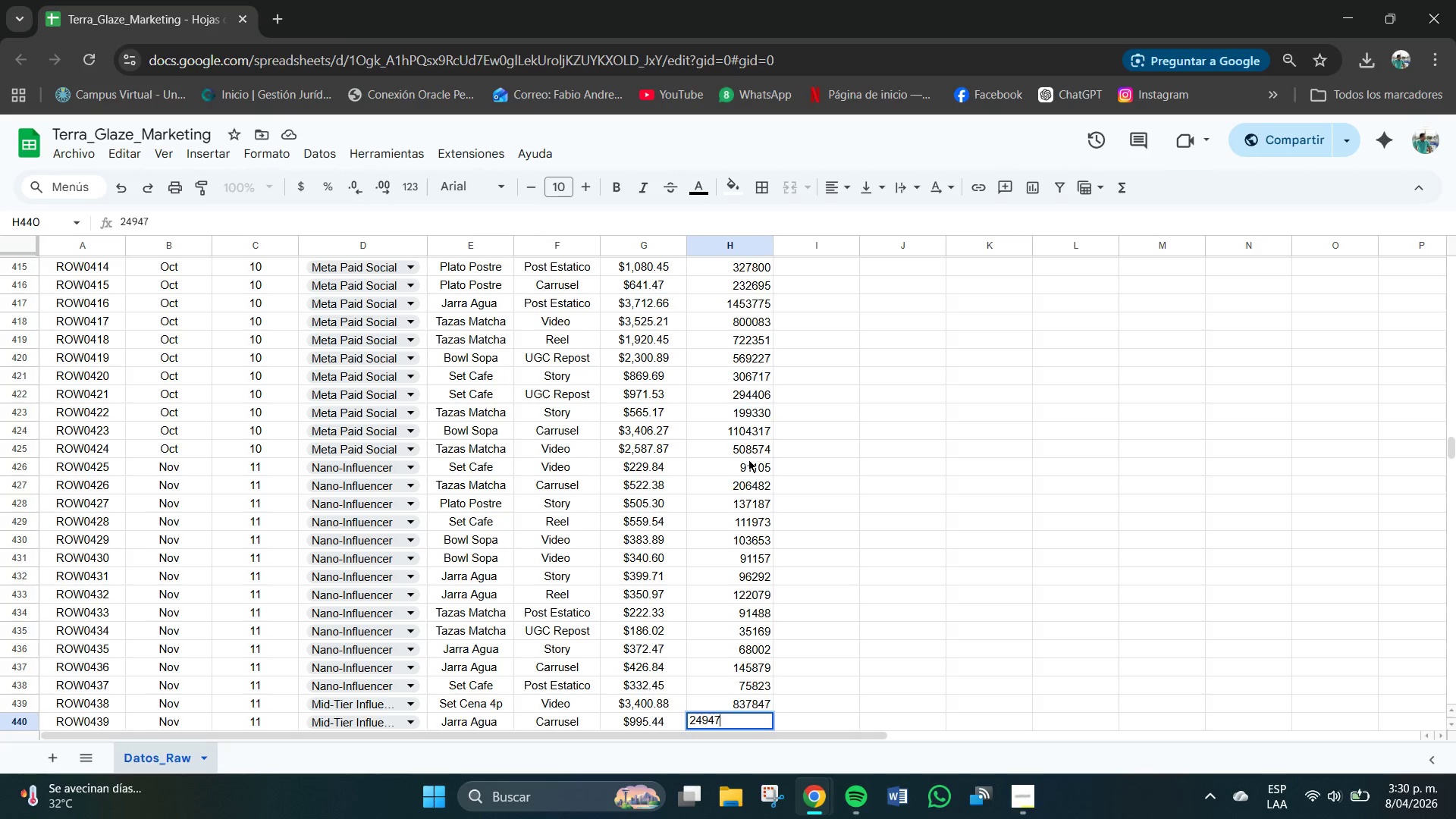 
key(Numpad7)
 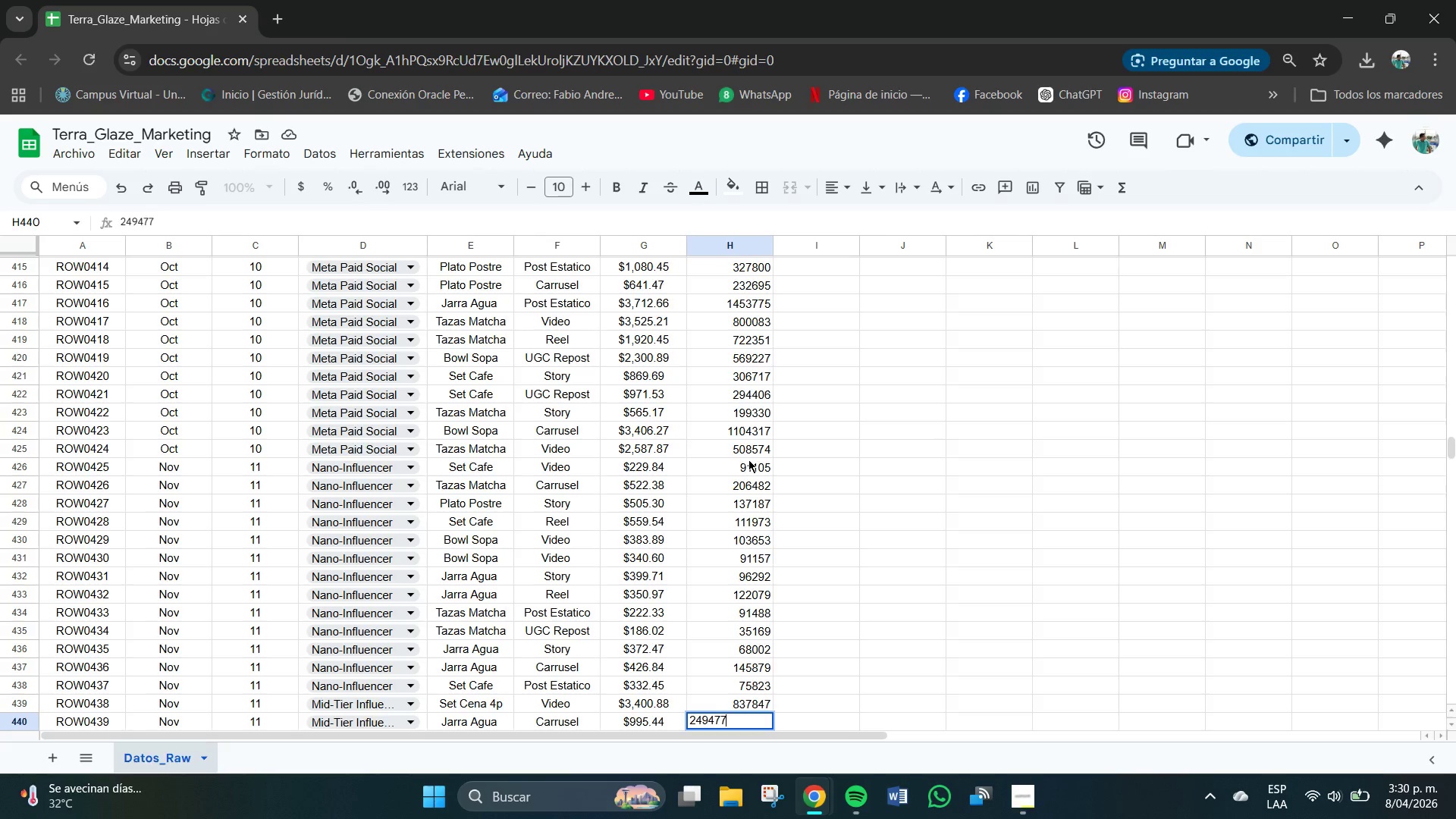 
key(NumpadEnter)
 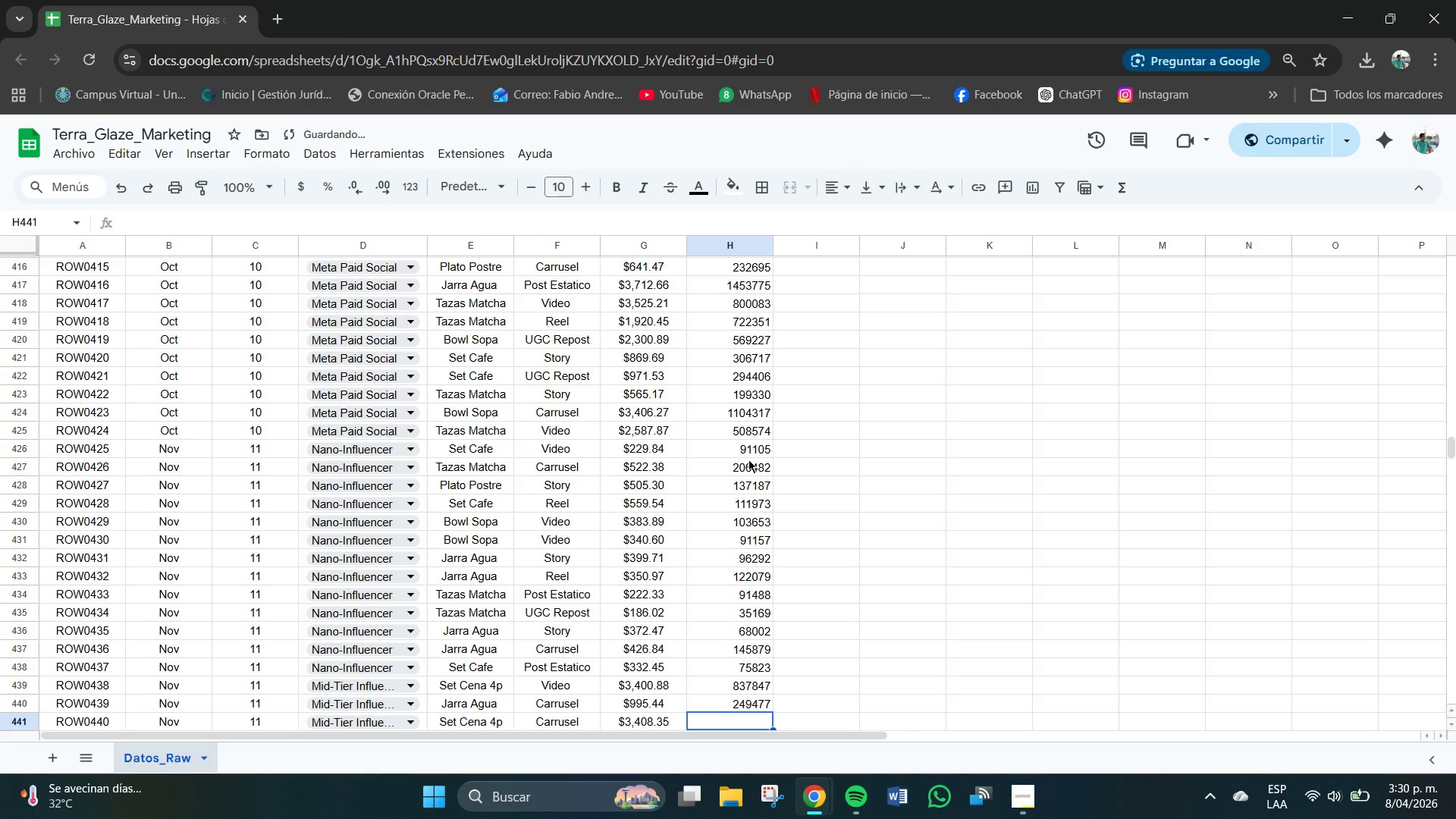 
key(Numpad1)
 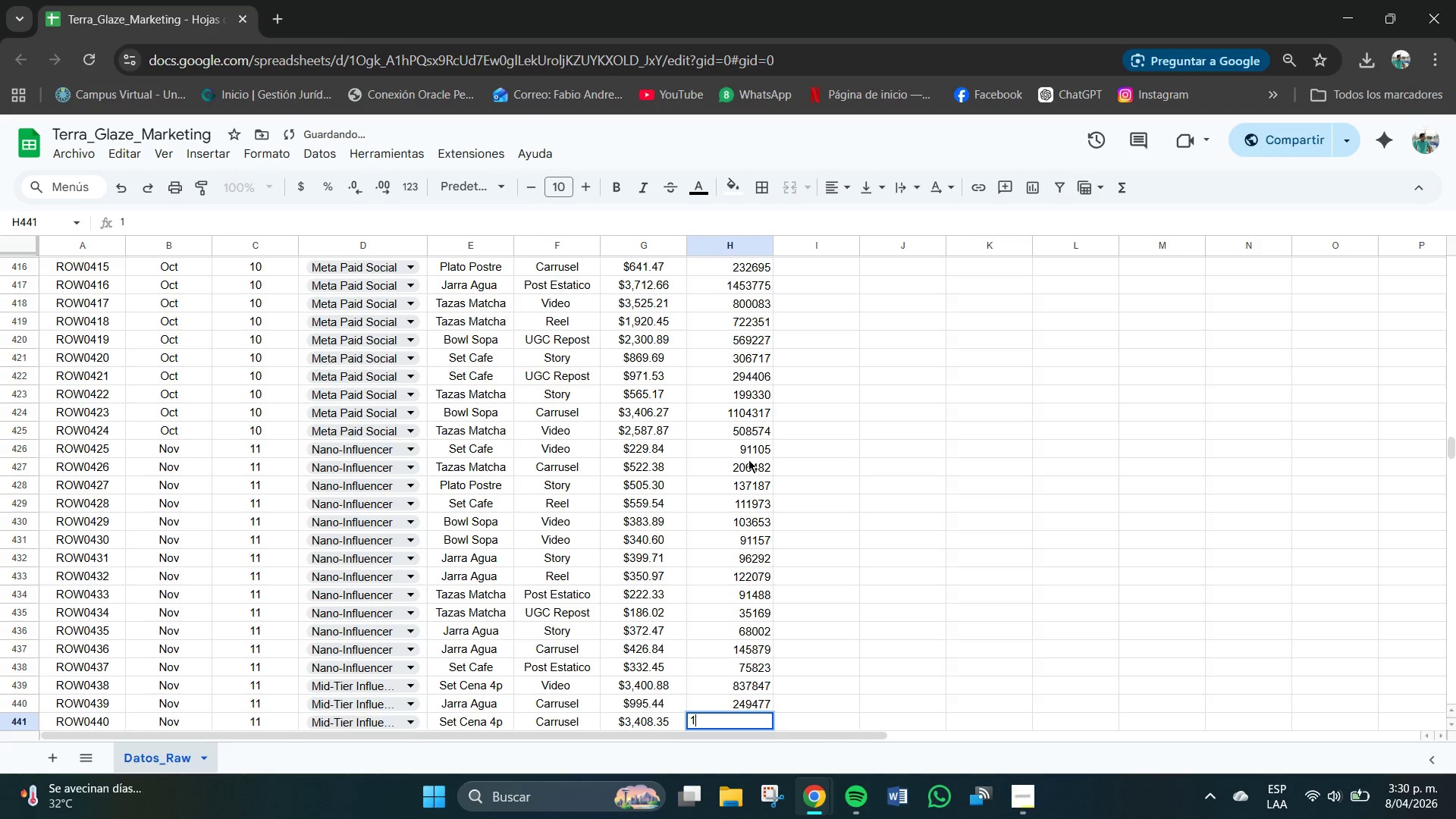 
key(Numpad0)
 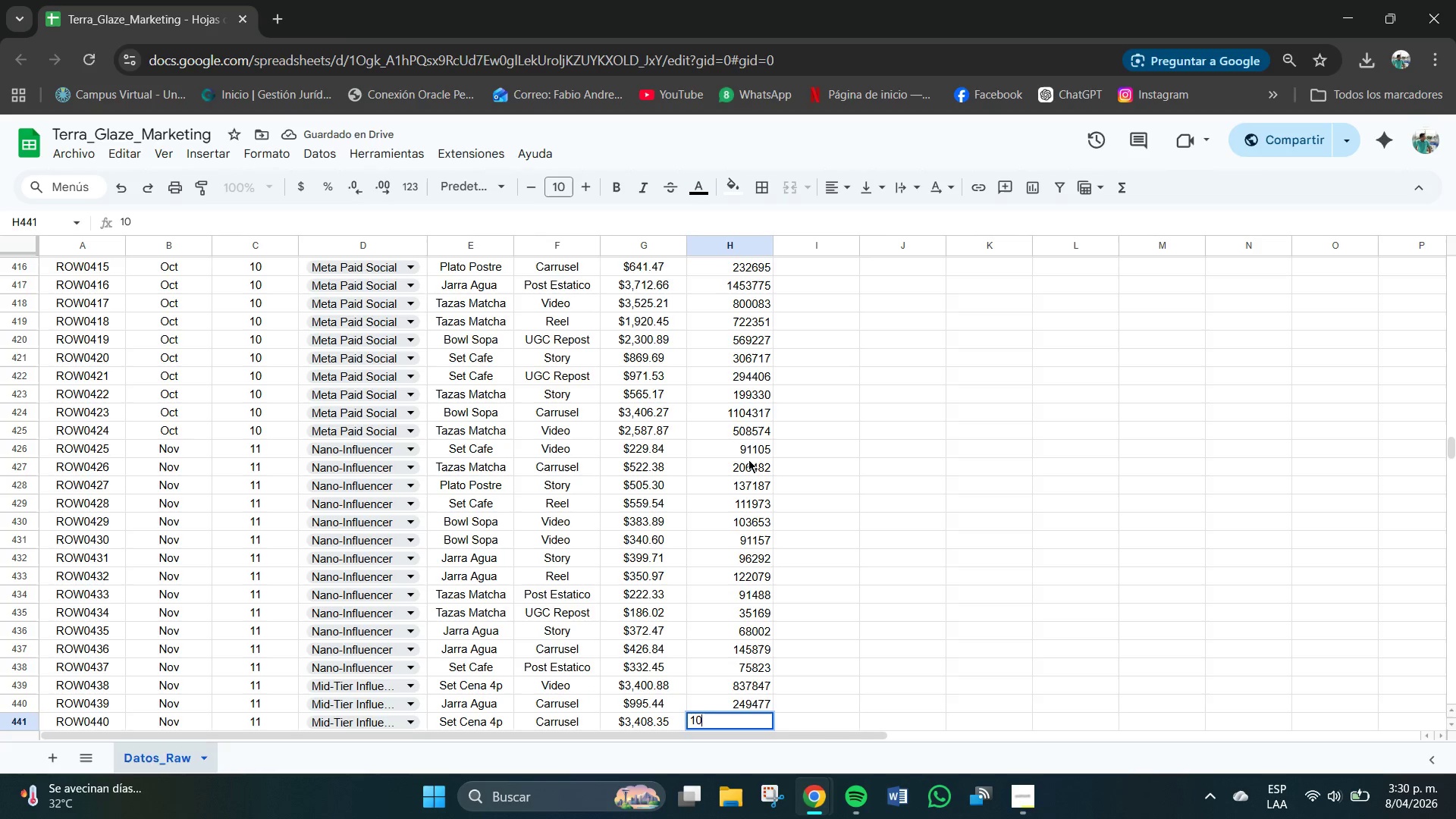 
key(Numpad7)
 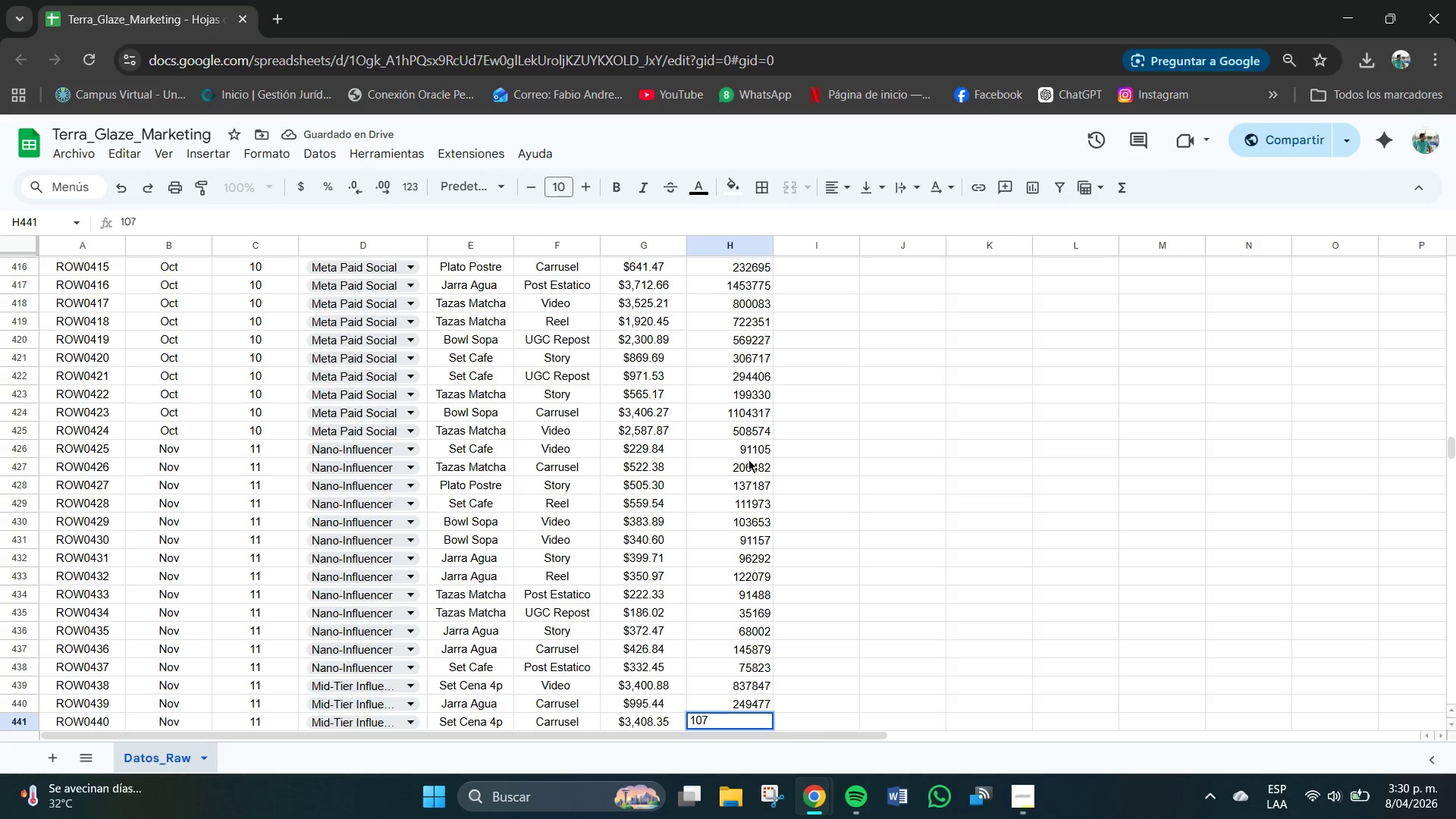 
key(Numpad4)
 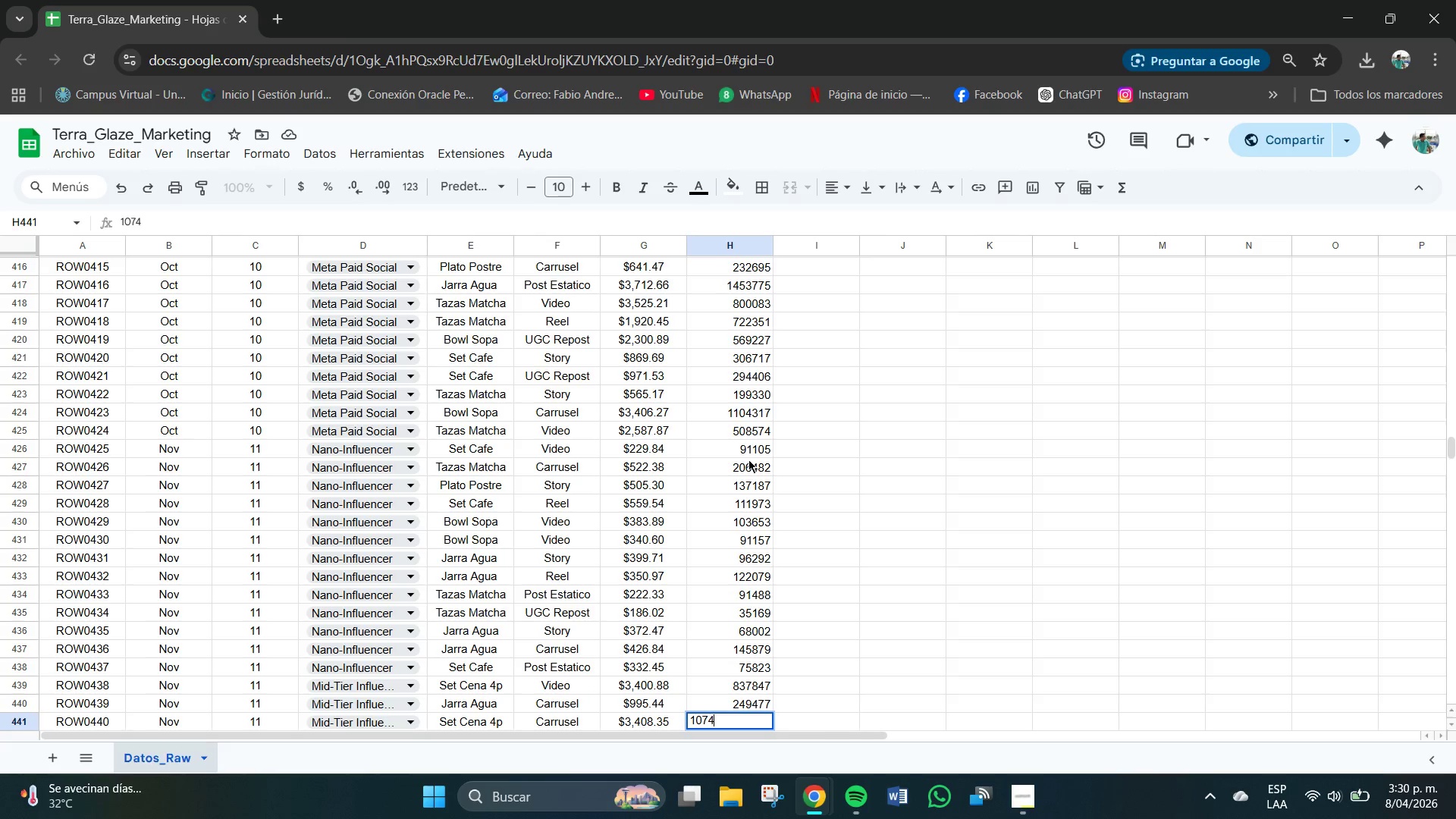 
key(Numpad1)
 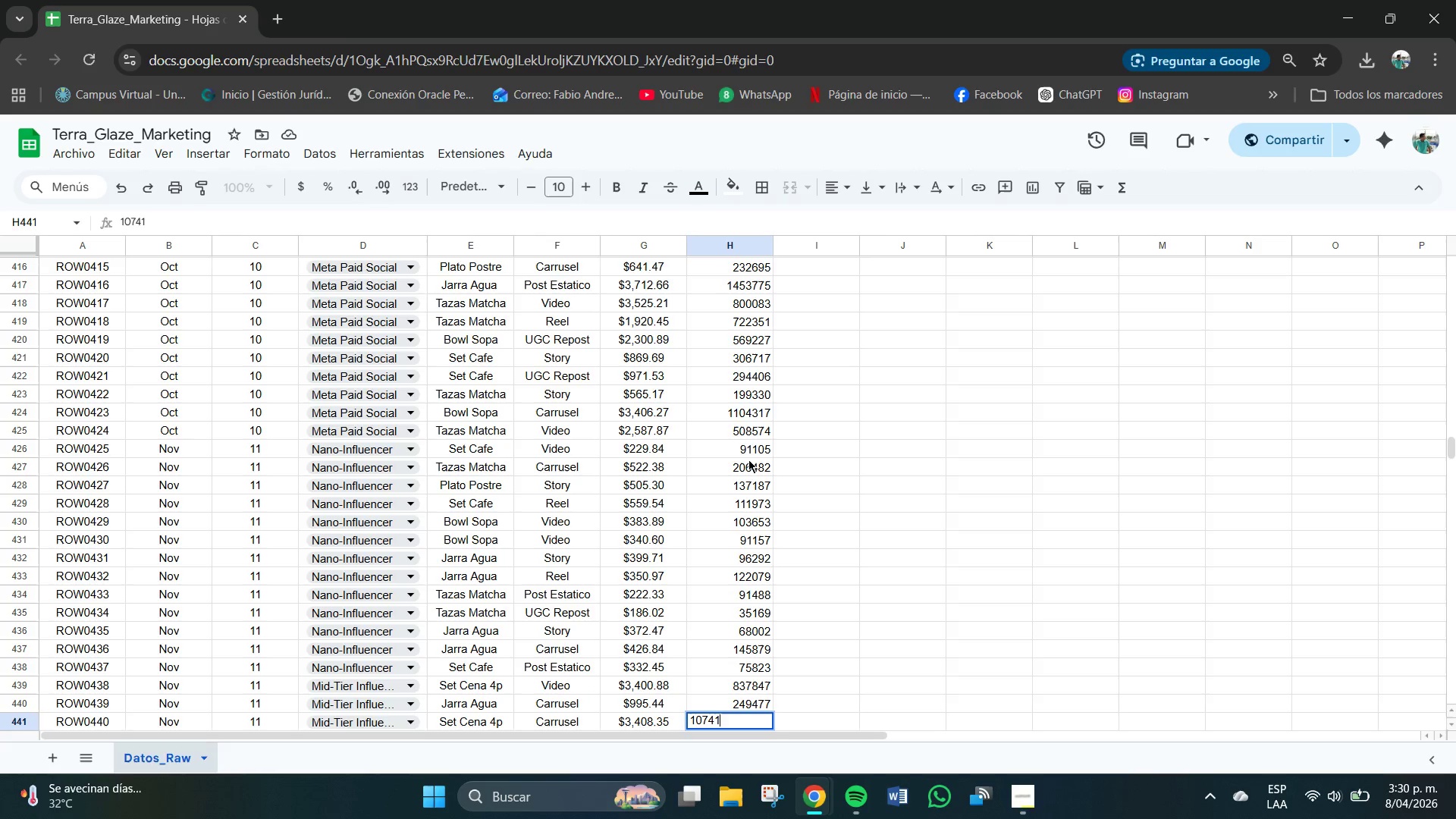 
key(Numpad7)
 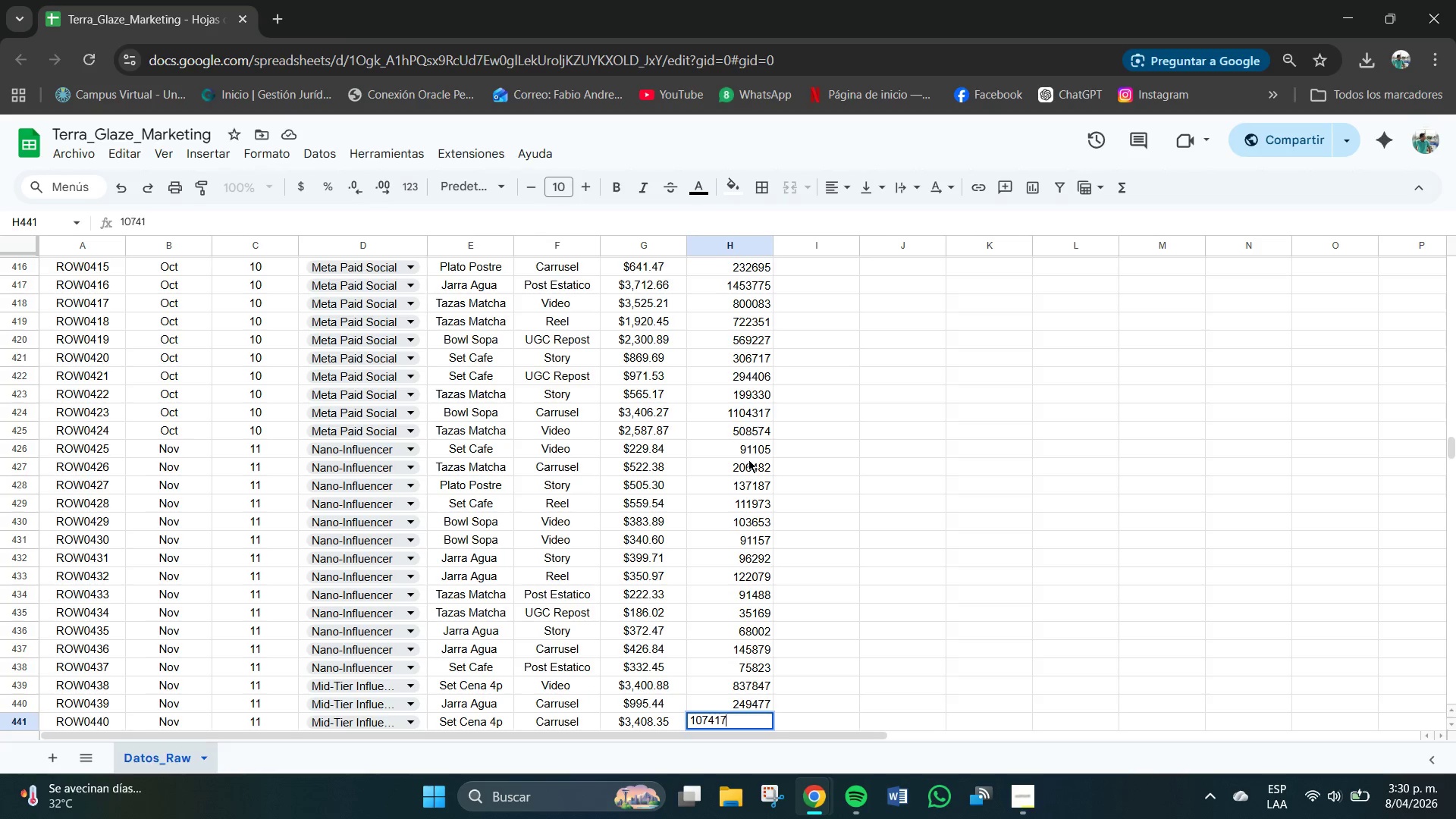 
key(Numpad7)
 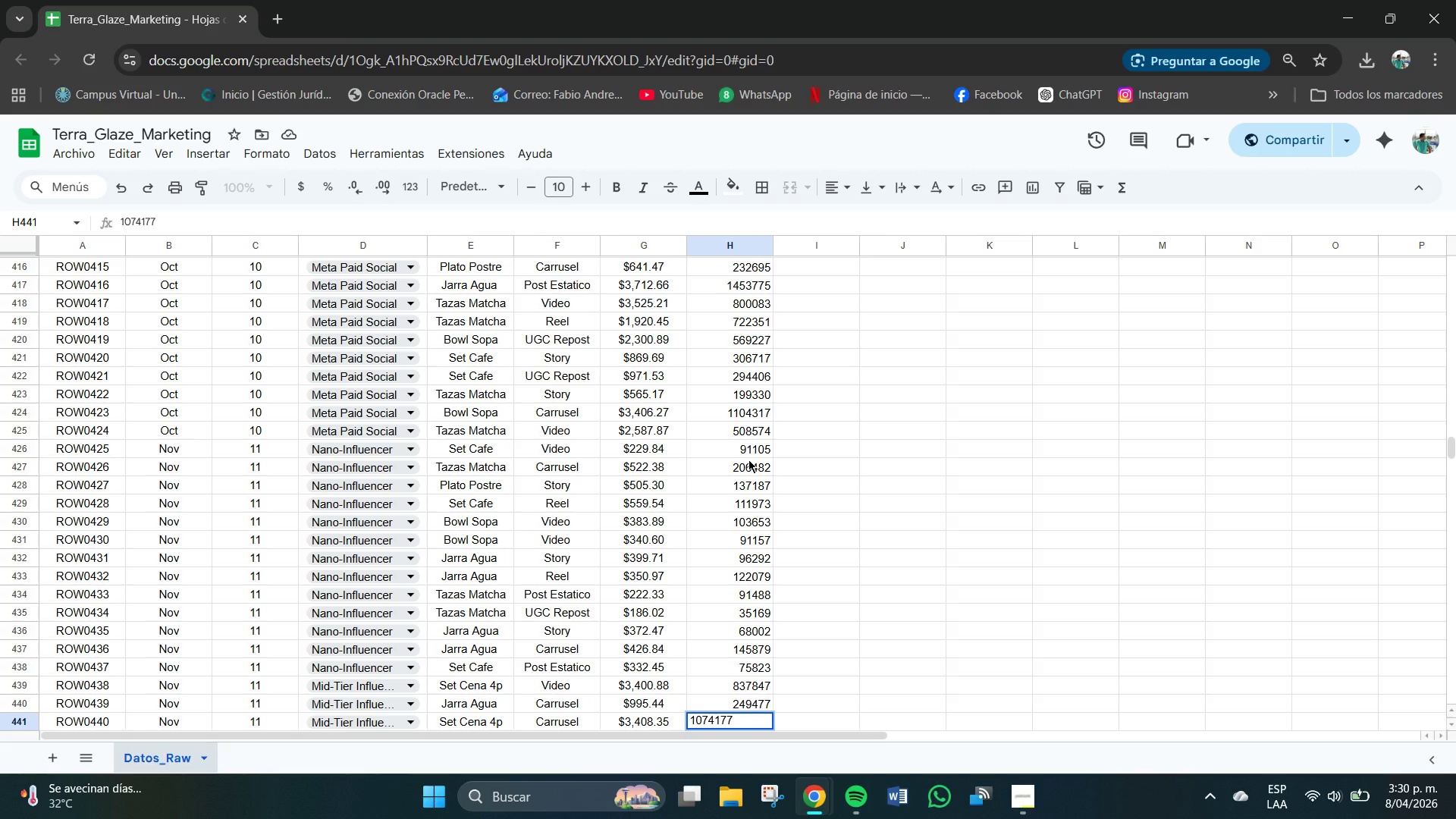 
key(NumpadEnter)
 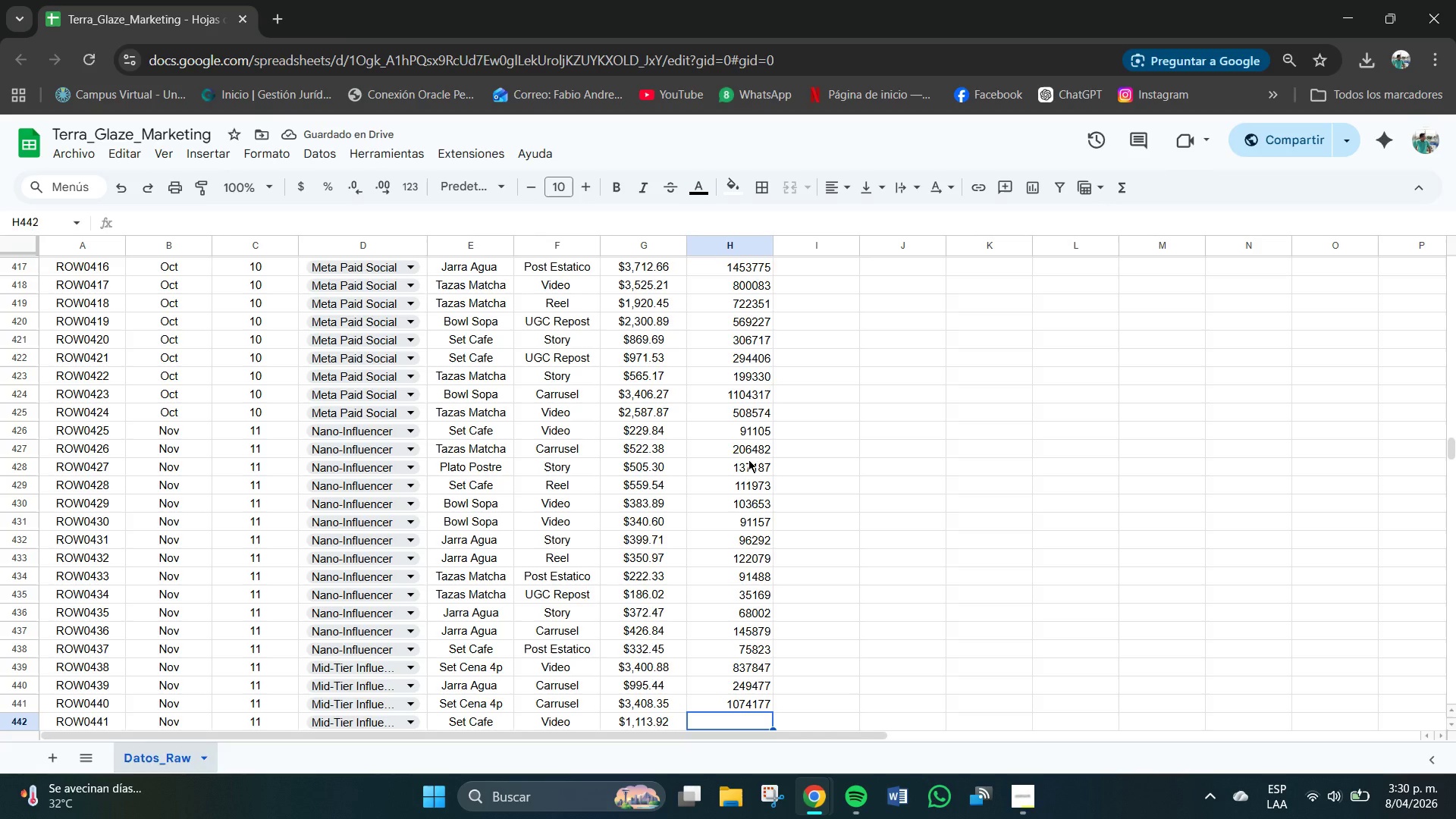 
key(Numpad2)
 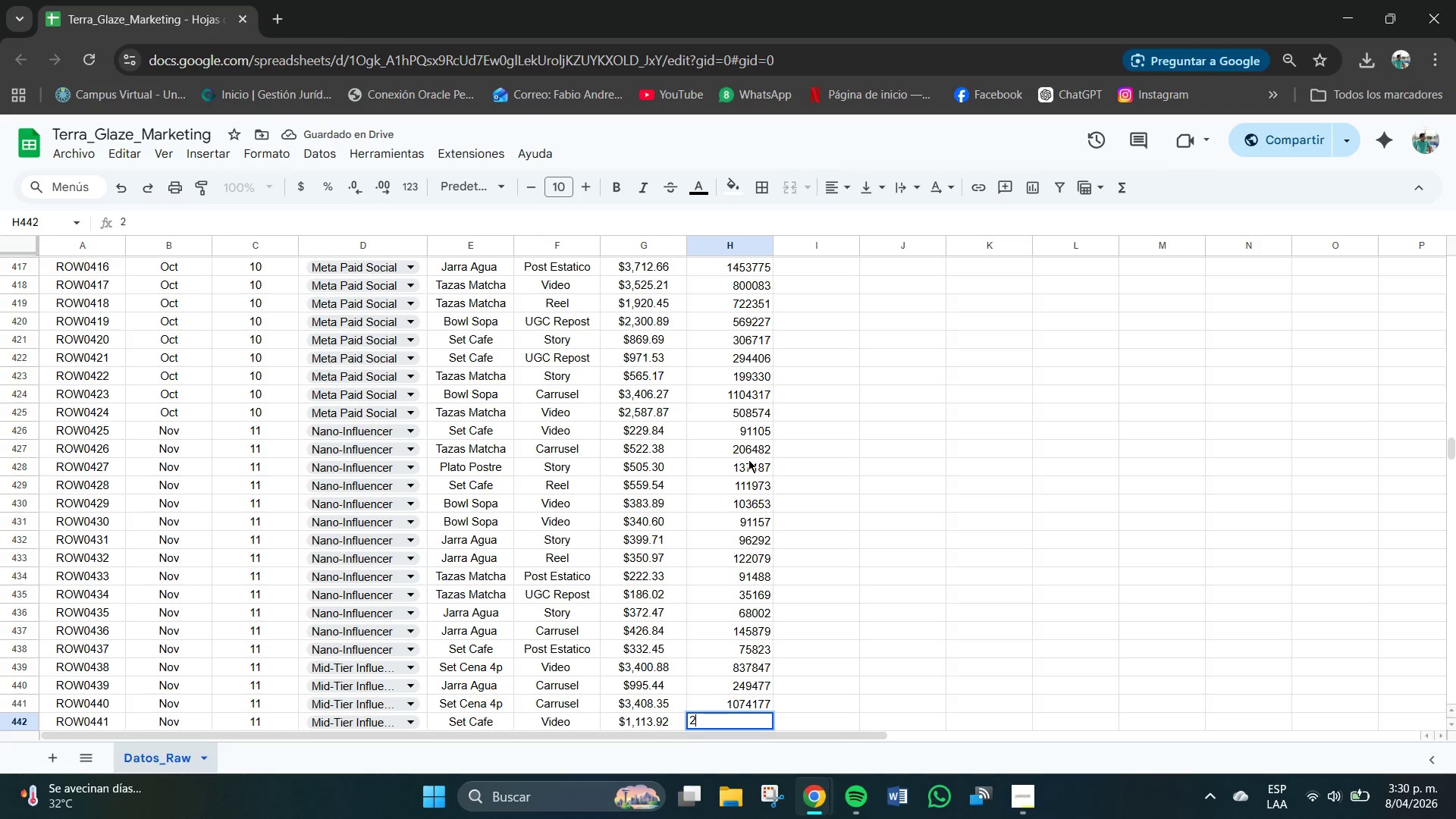 
key(Numpad1)
 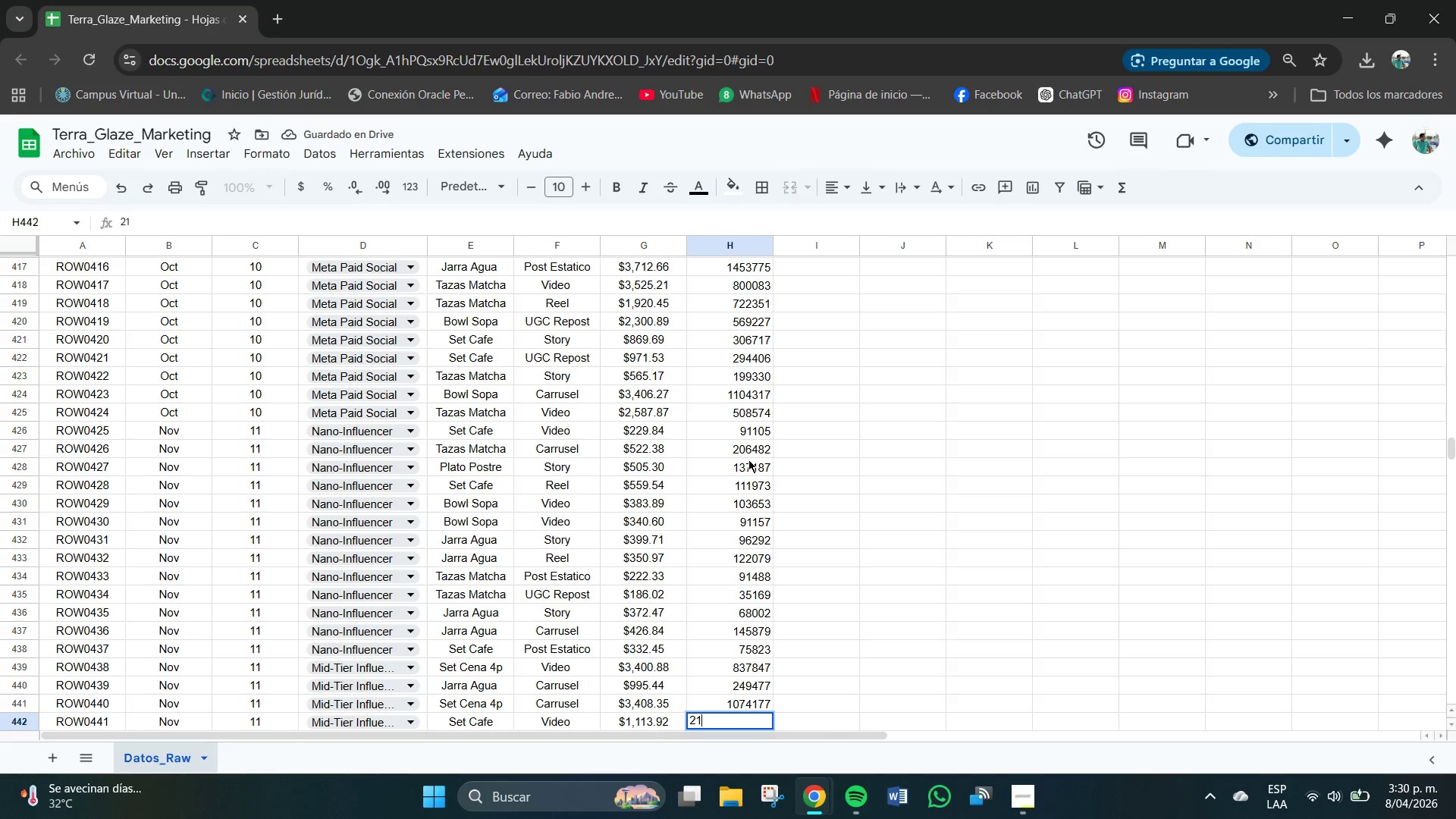 
key(Numpad8)
 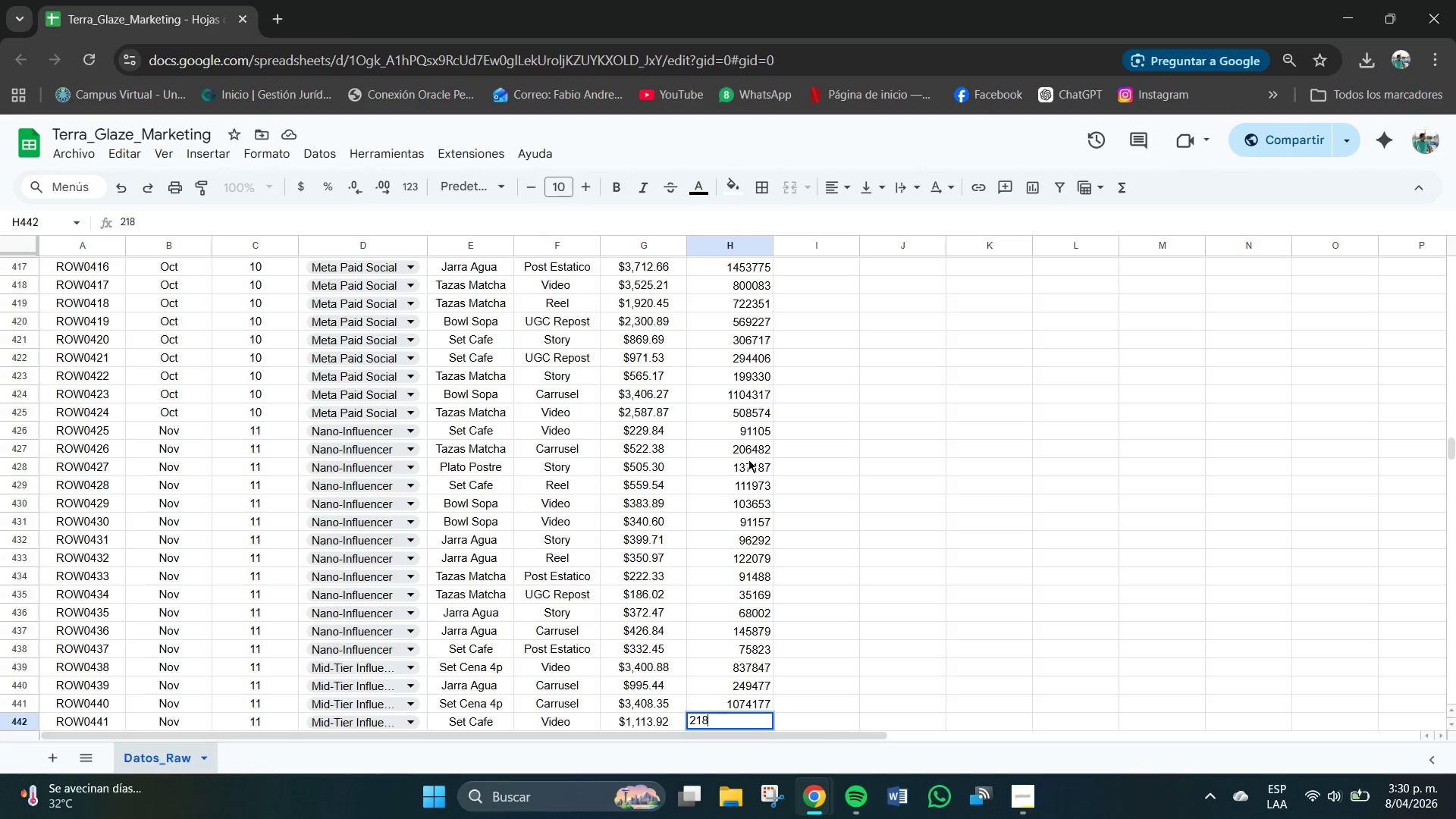 
key(Numpad5)
 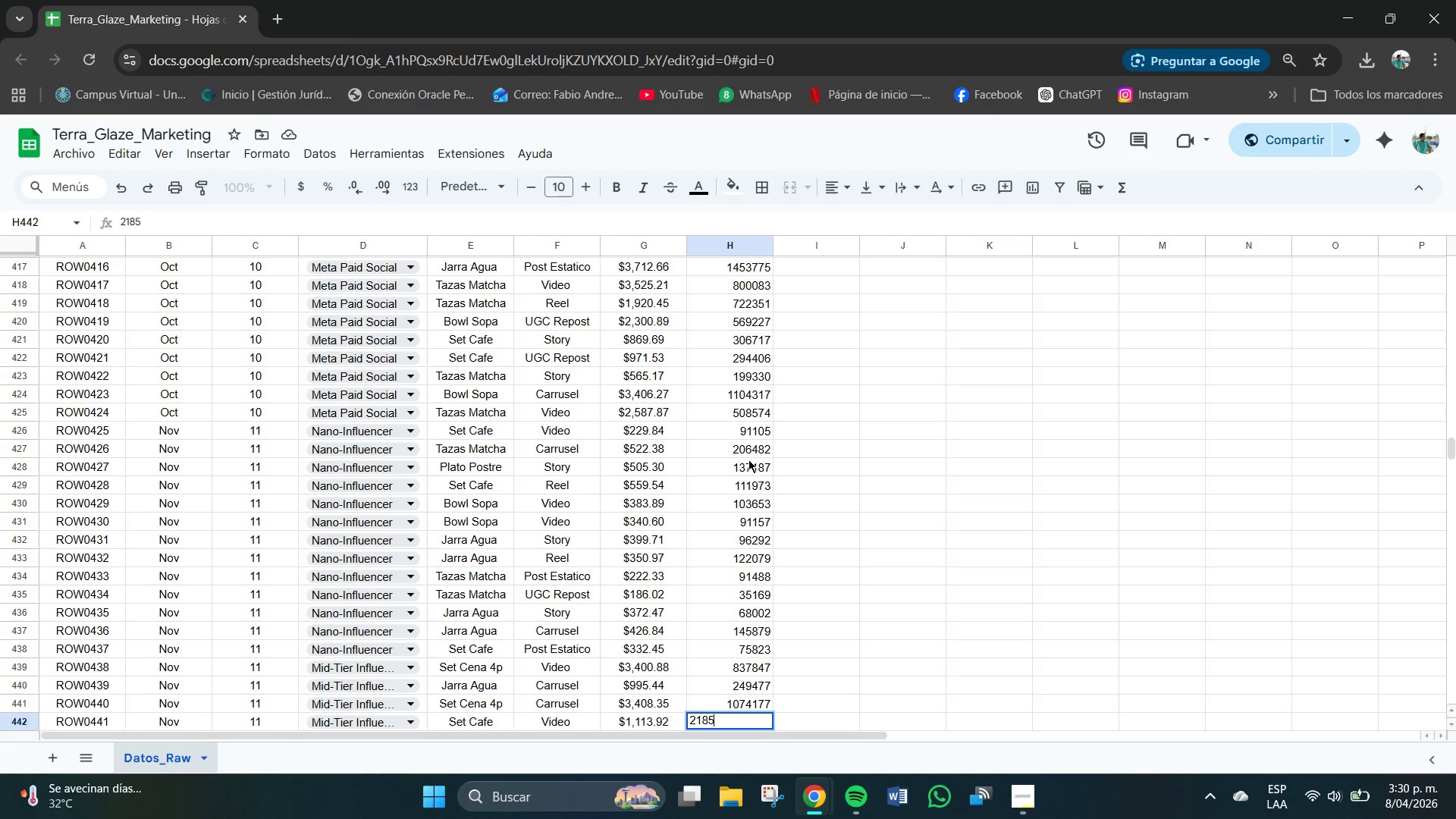 
key(Numpad6)
 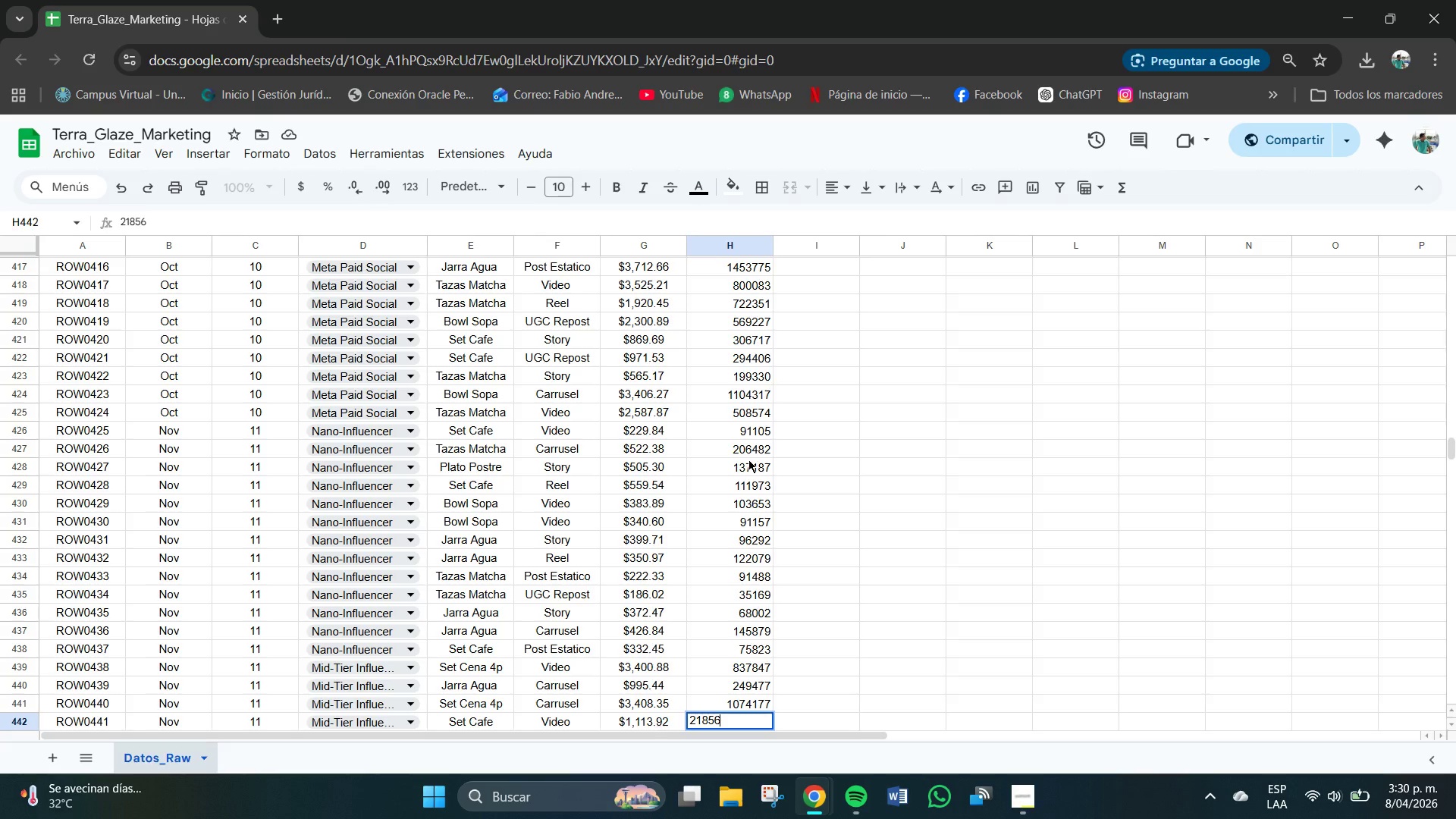 
key(Numpad5)
 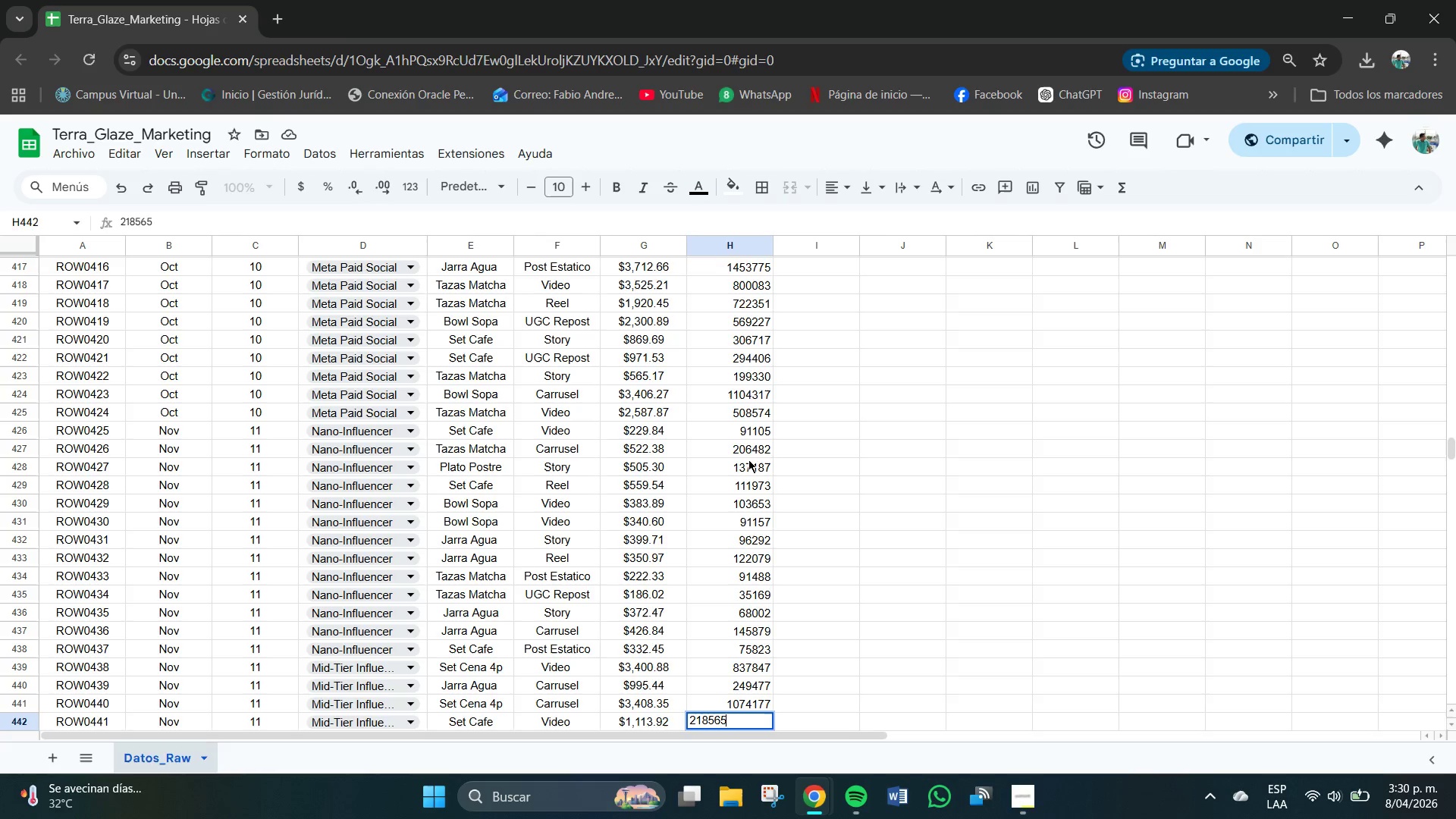 
key(NumpadEnter)
 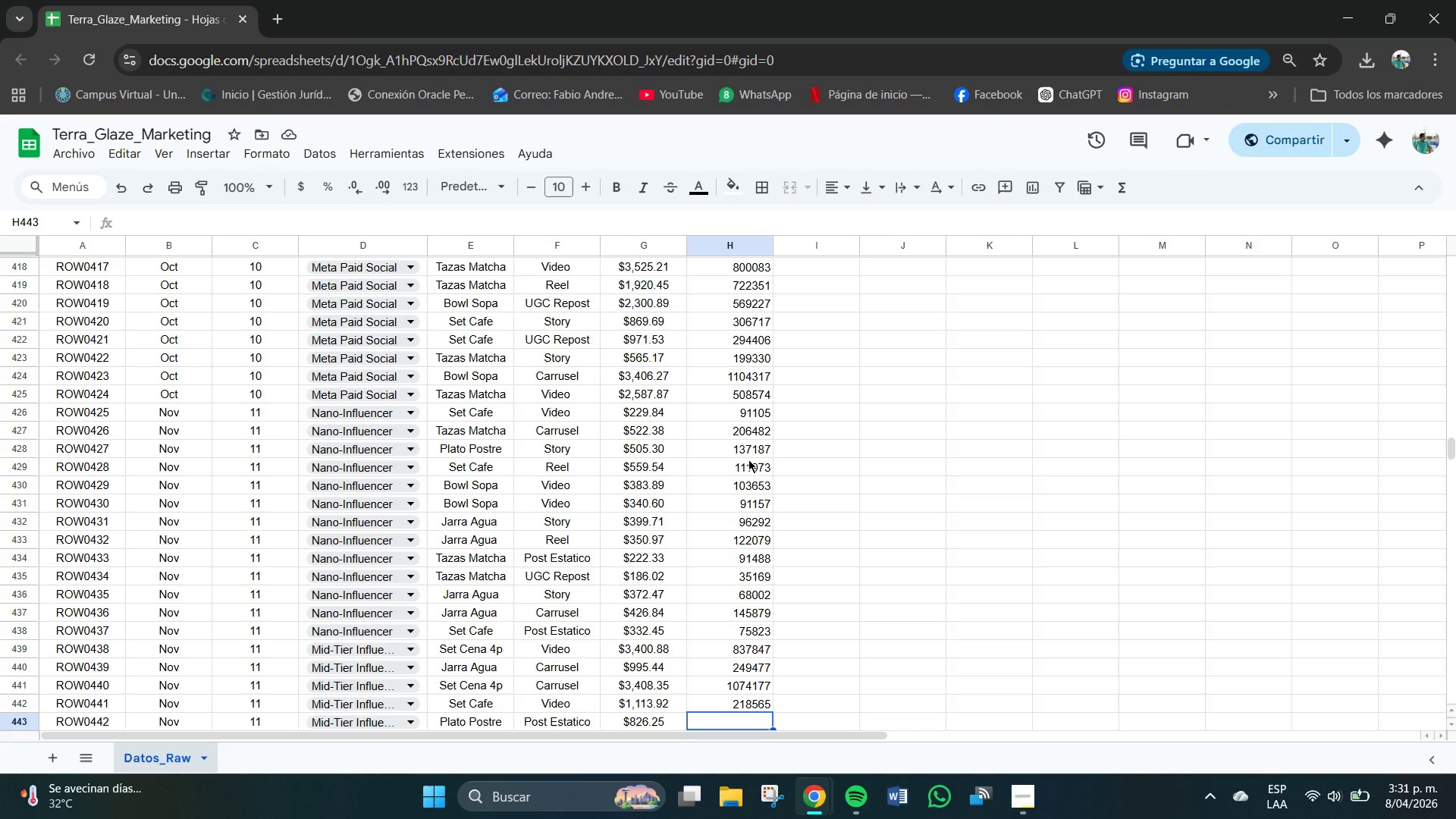 
wait(7.22)
 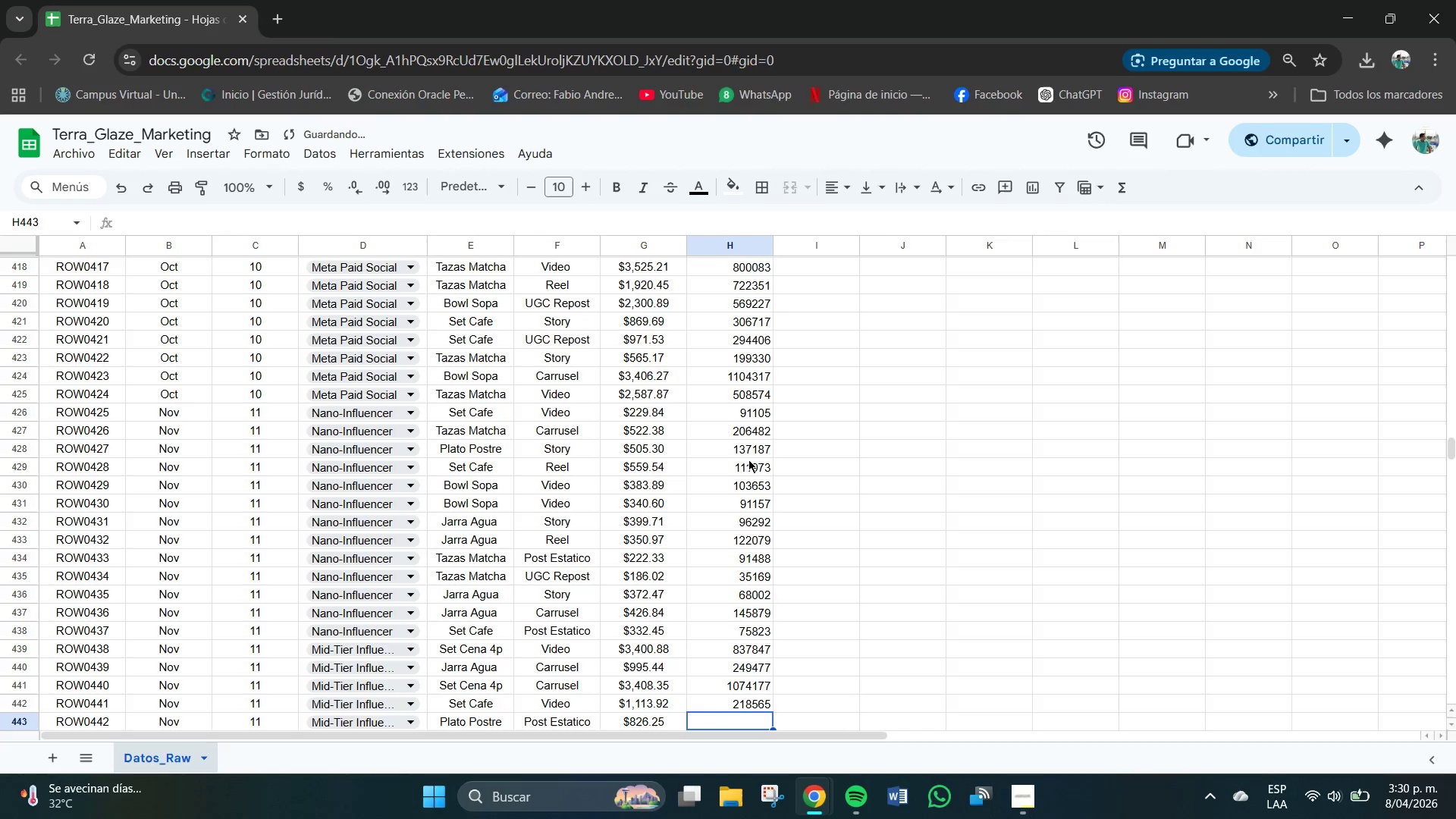 
key(Numpad3)
 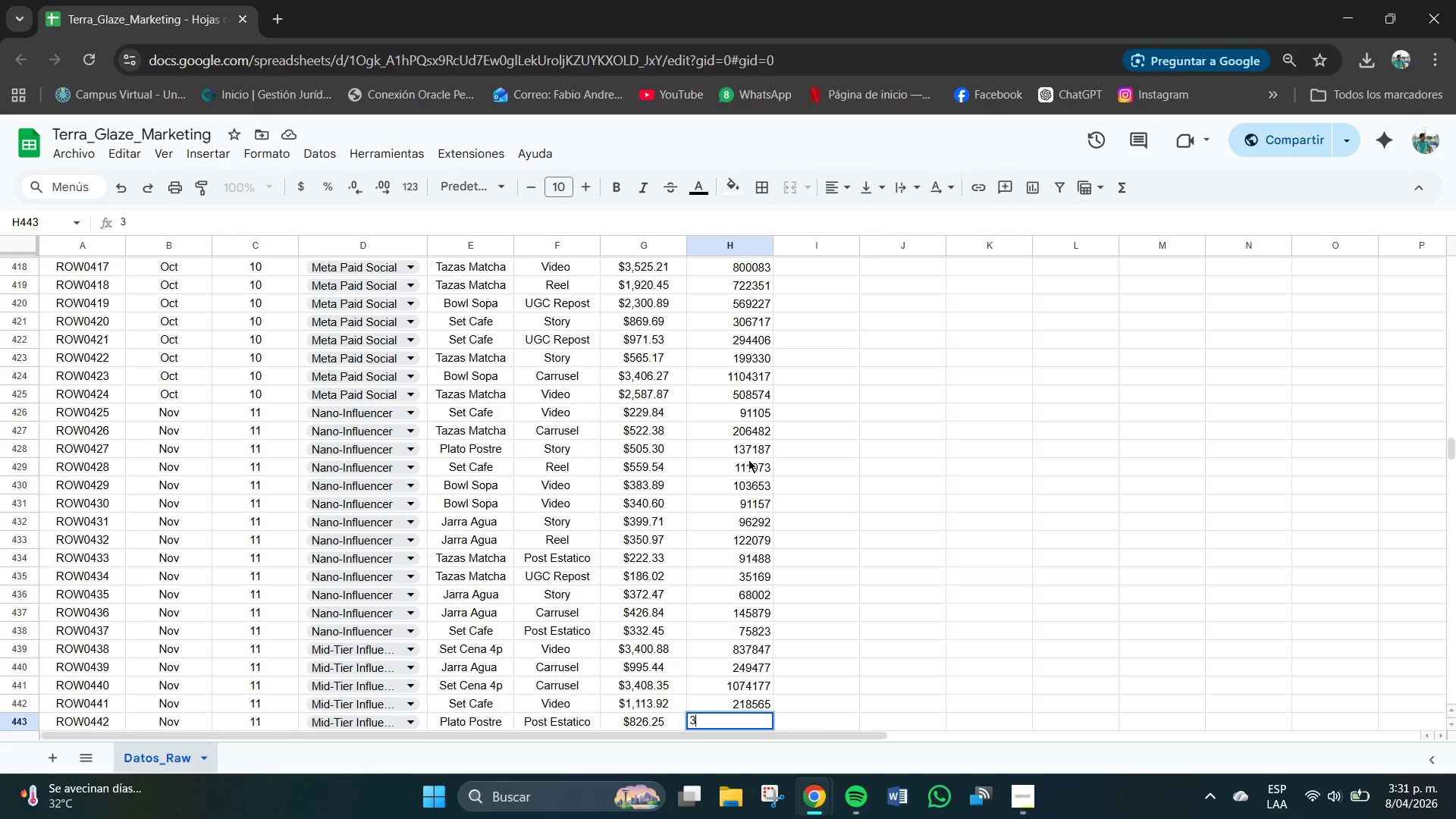 
key(Numpad1)
 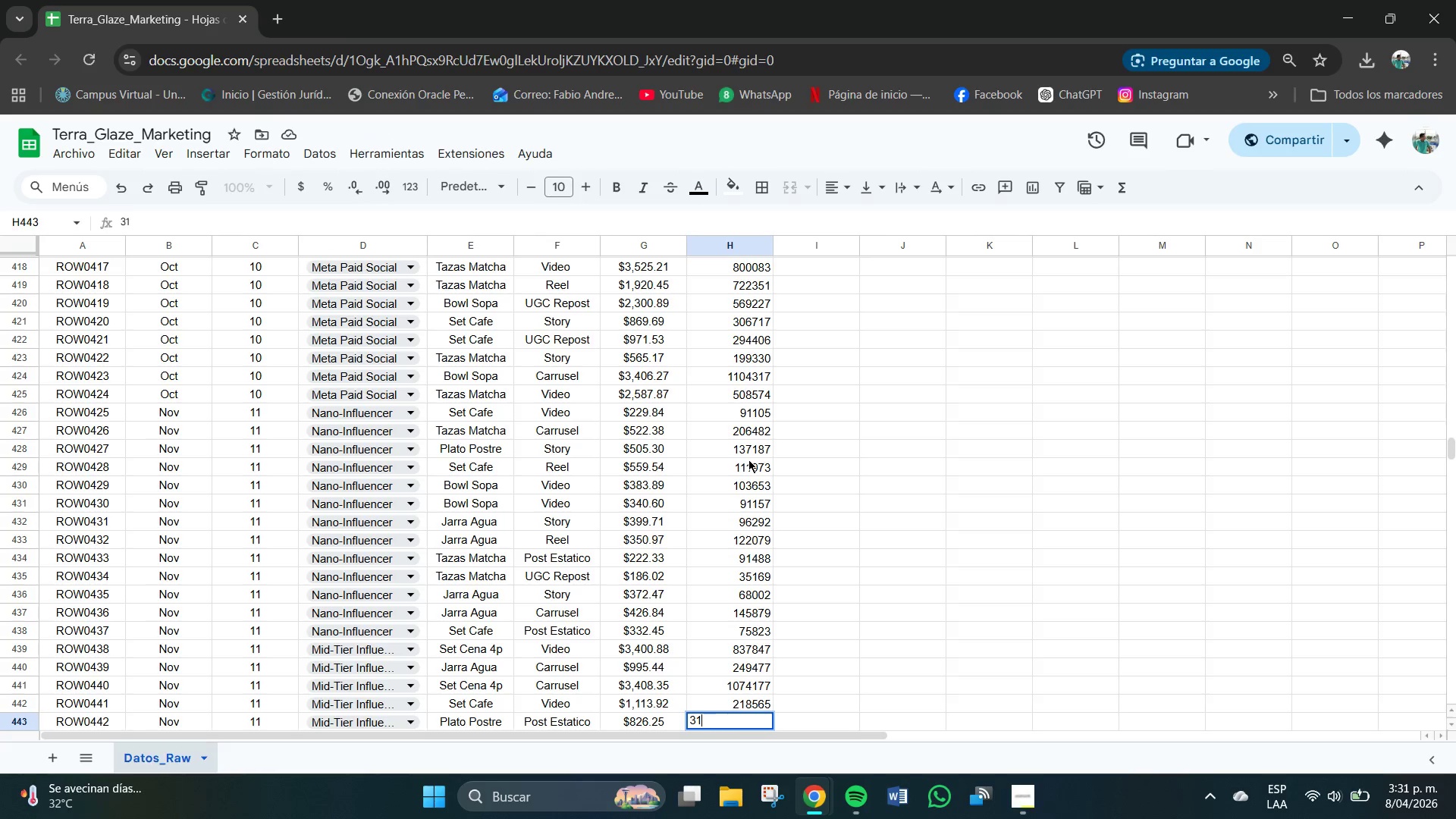 
key(Numpad3)
 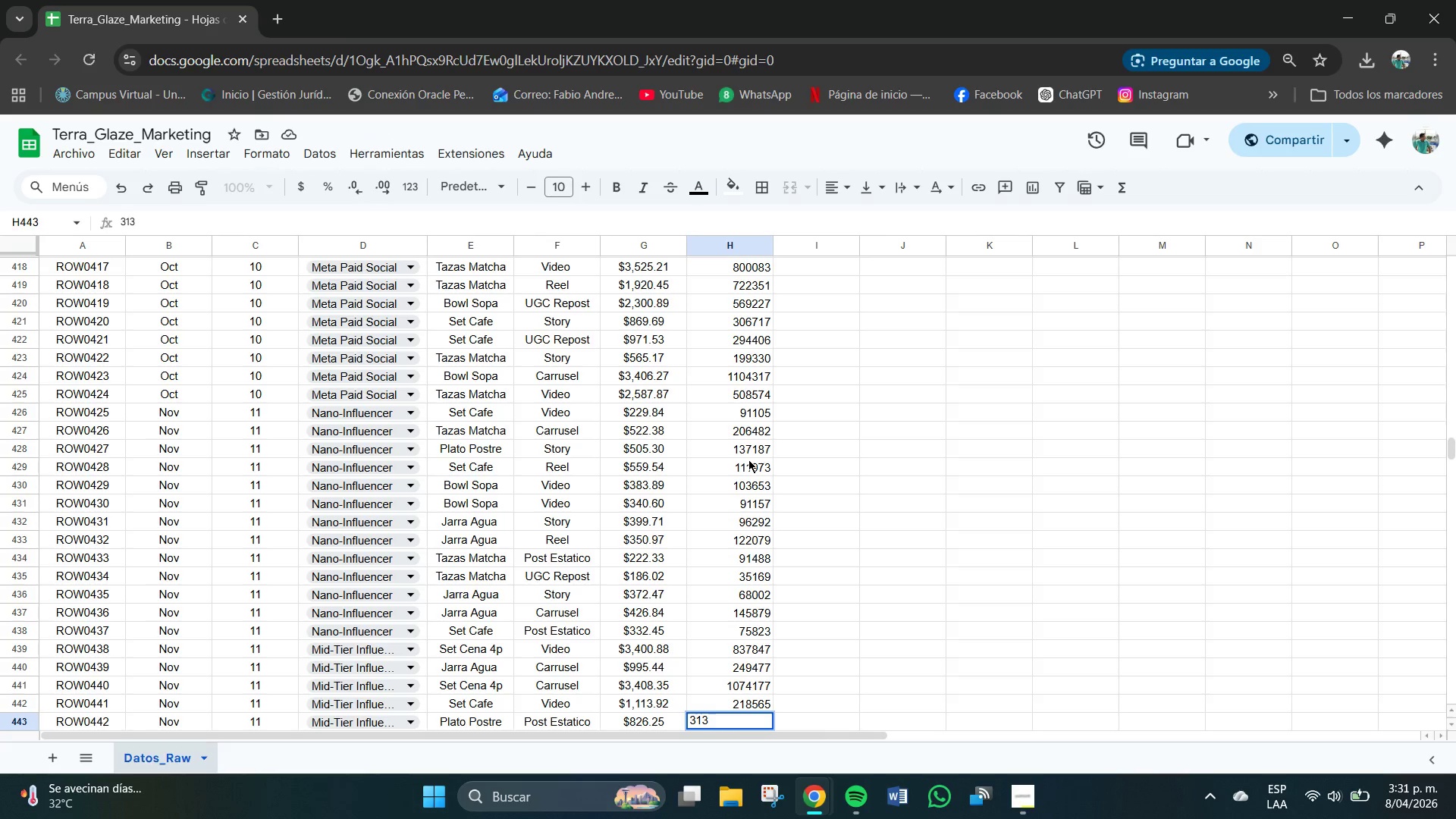 
key(Numpad7)
 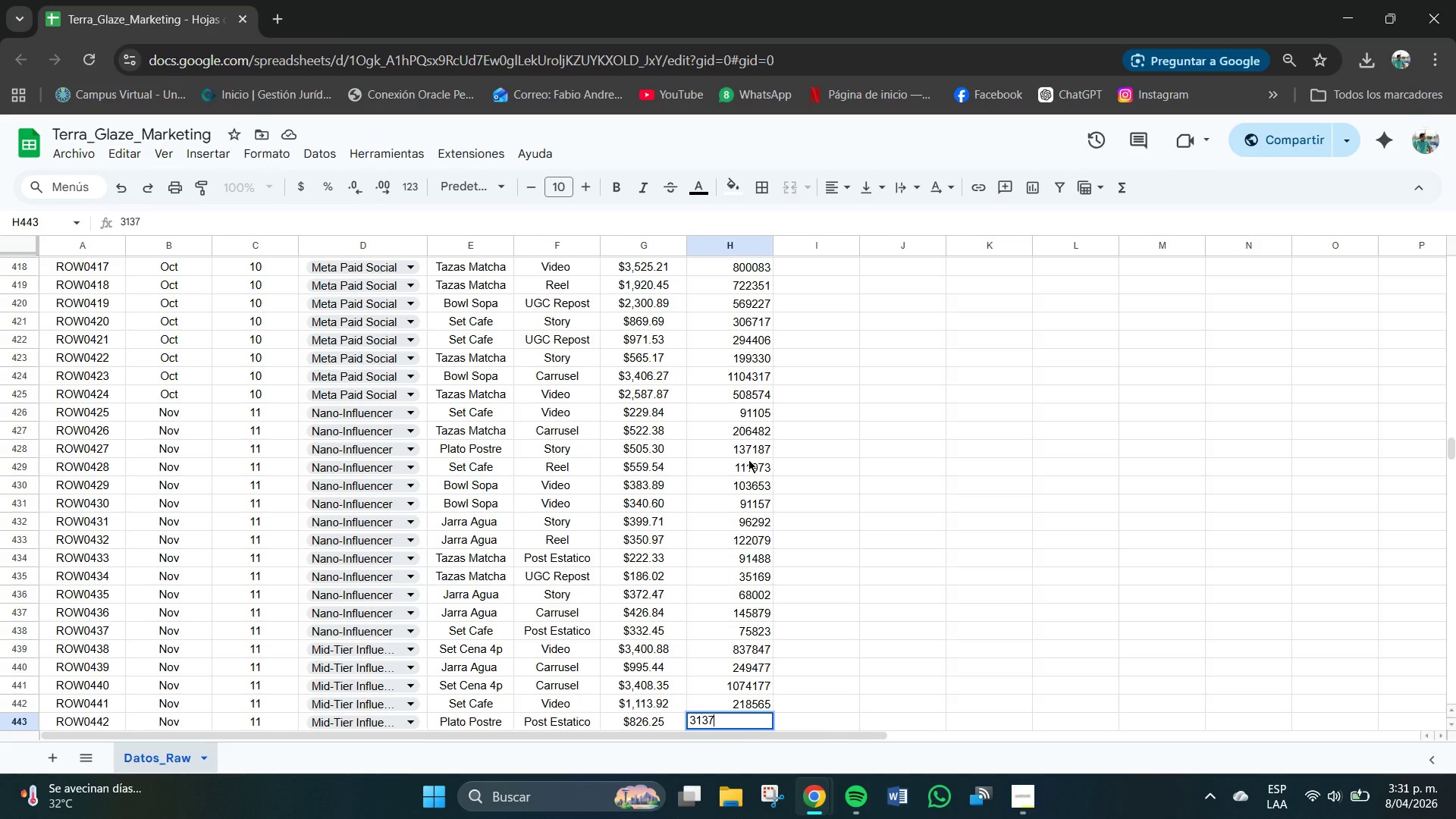 
key(Numpad4)
 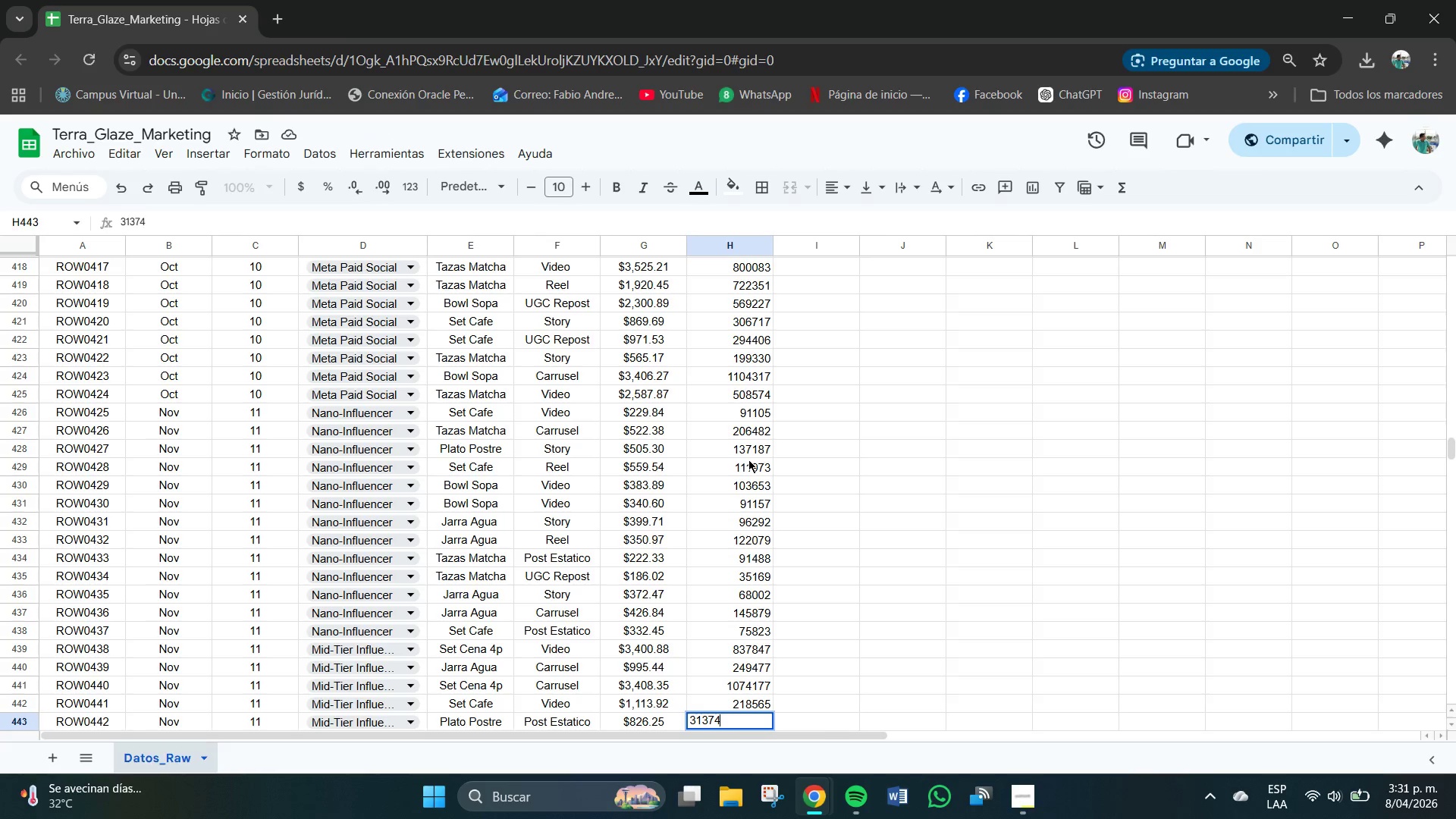 
key(Numpad5)
 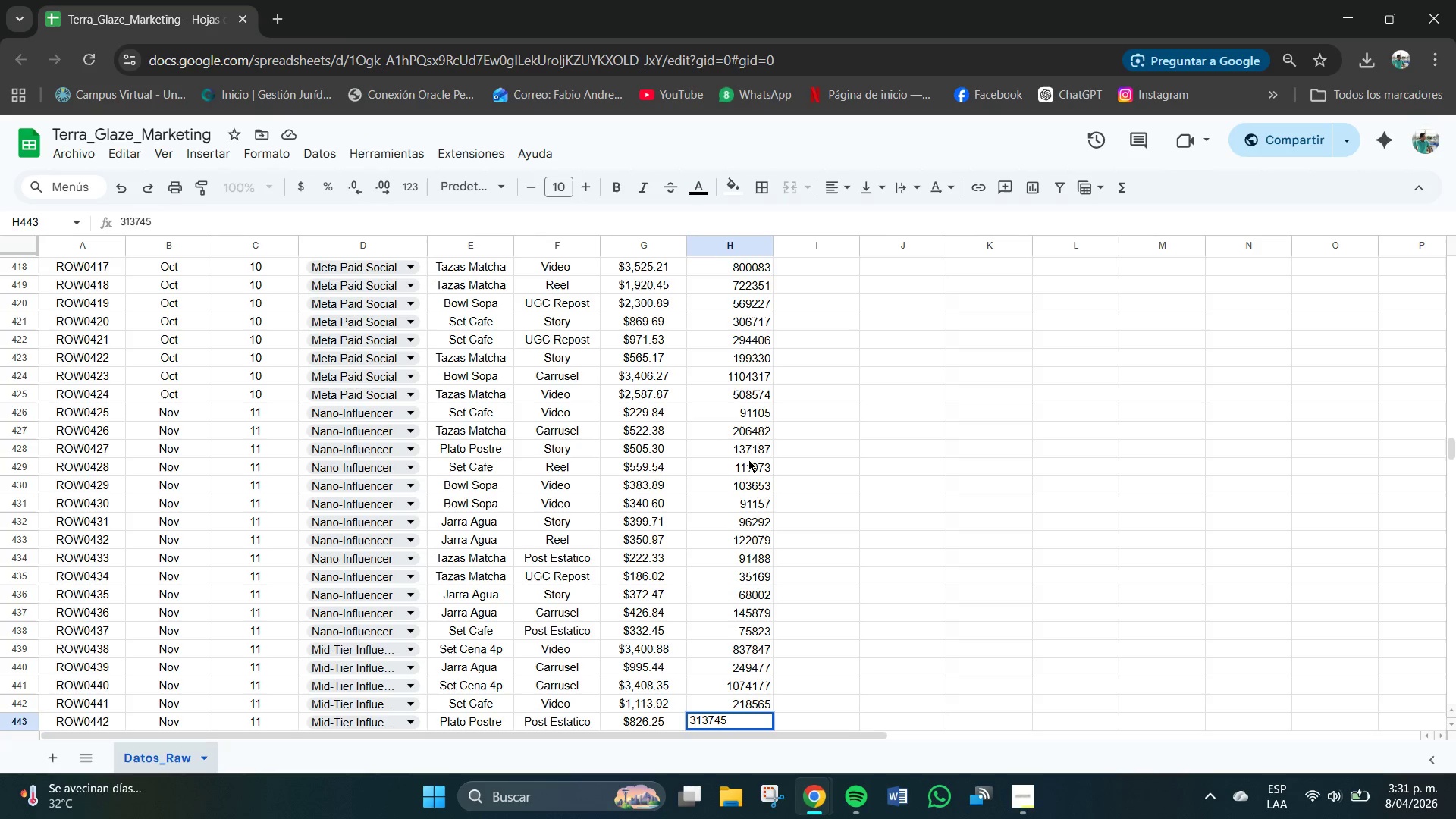 
key(NumpadEnter)
 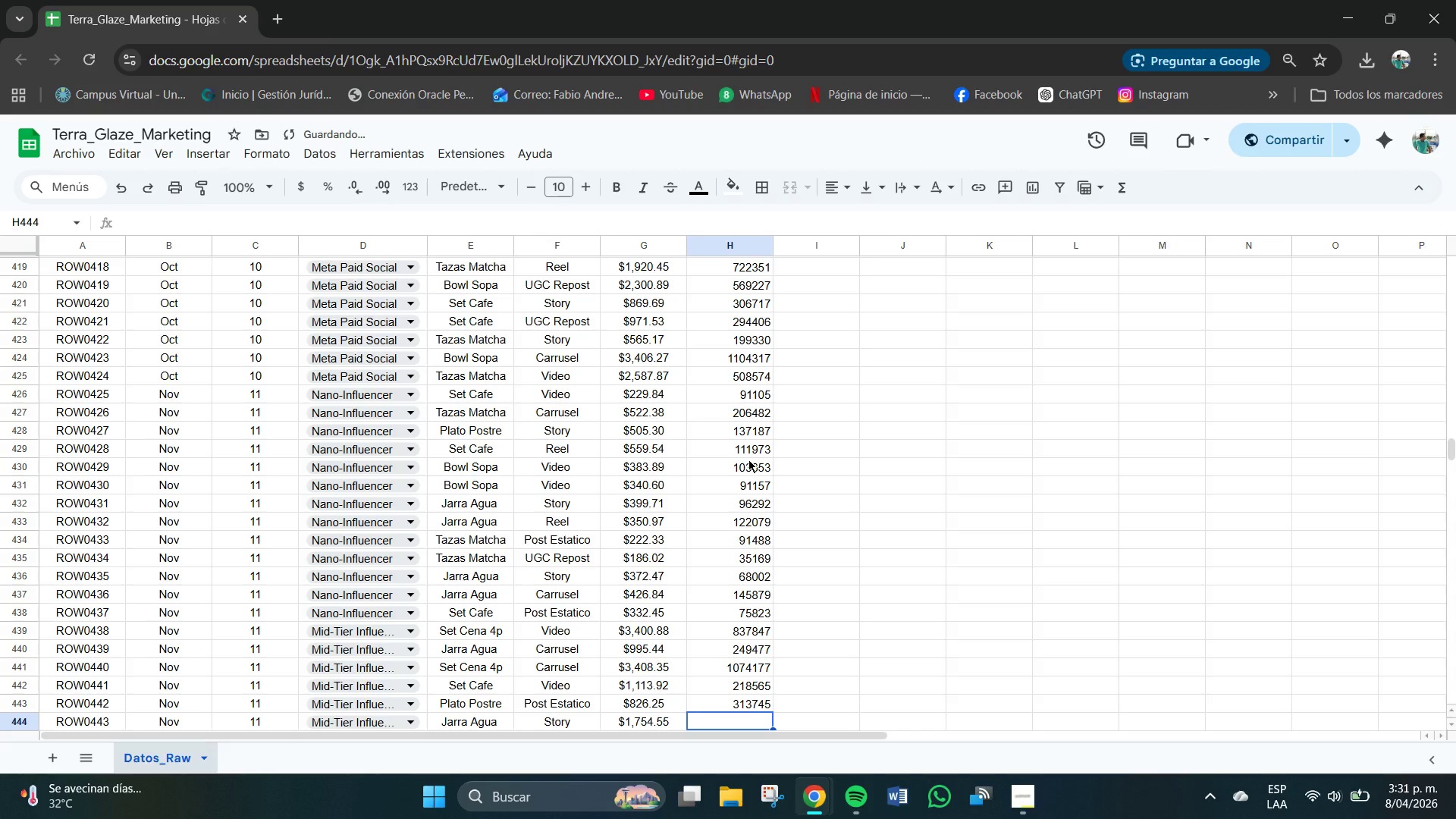 
key(Numpad9)
 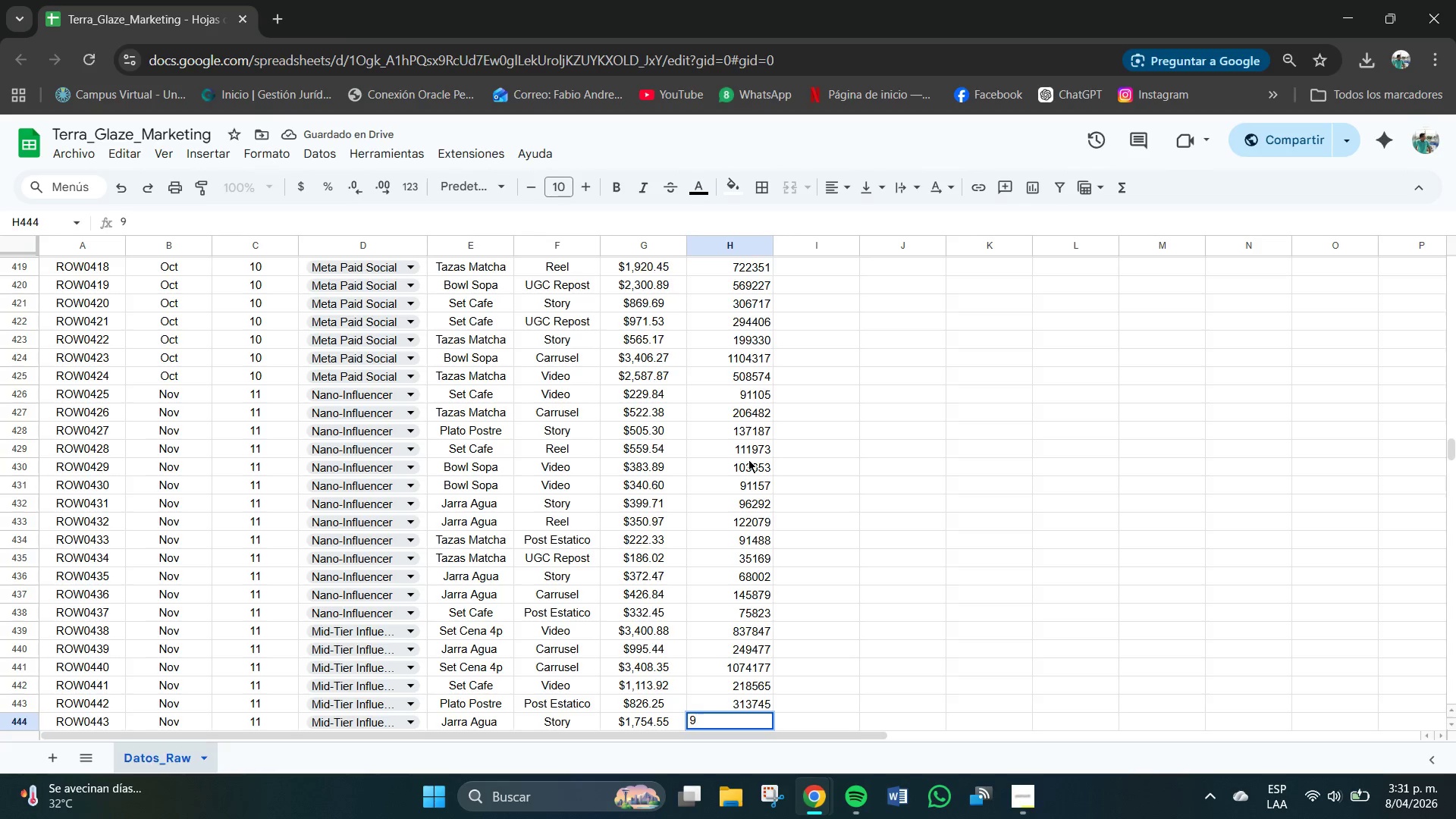 
key(Backspace)
 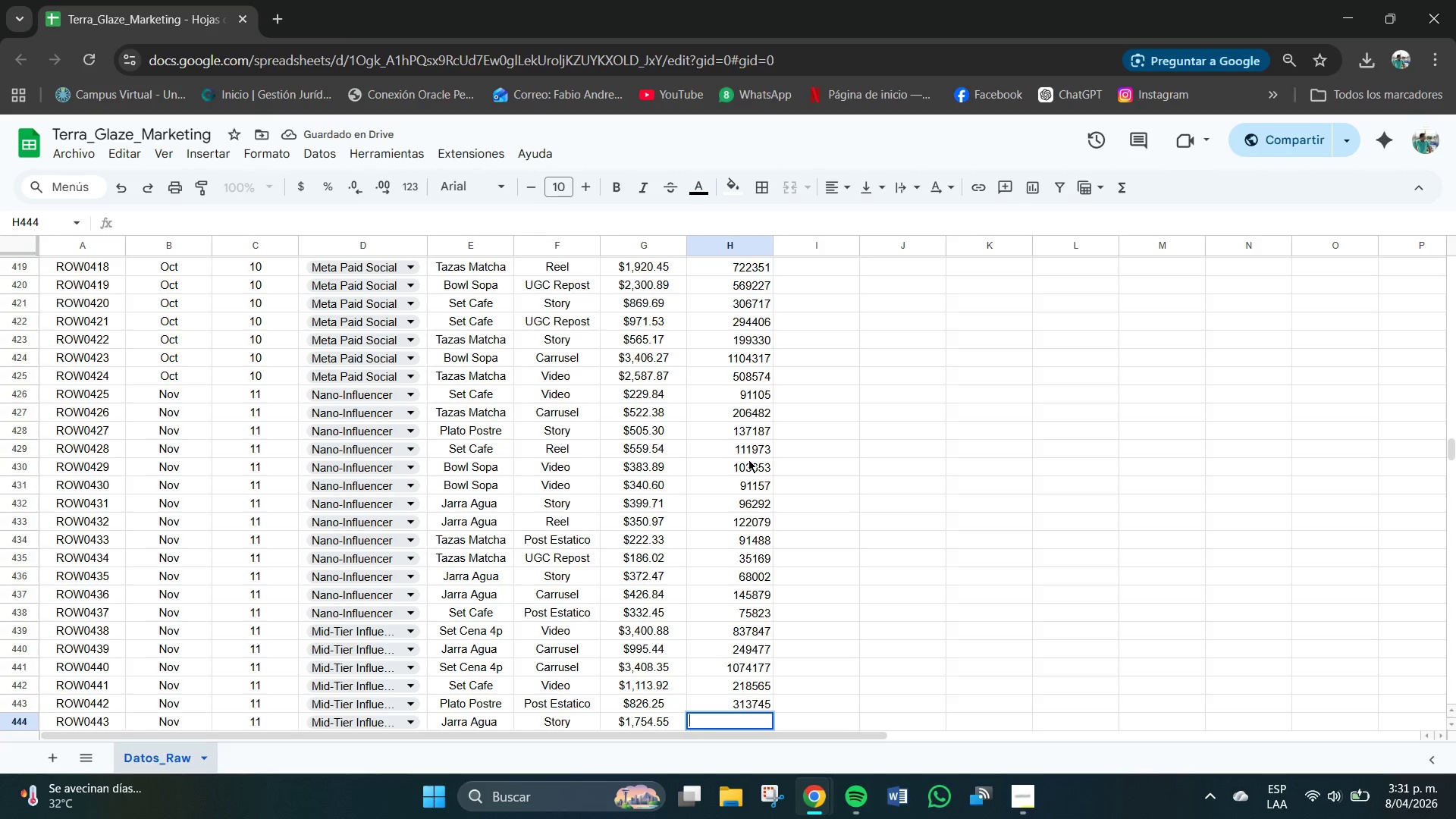 
key(Numpad6)
 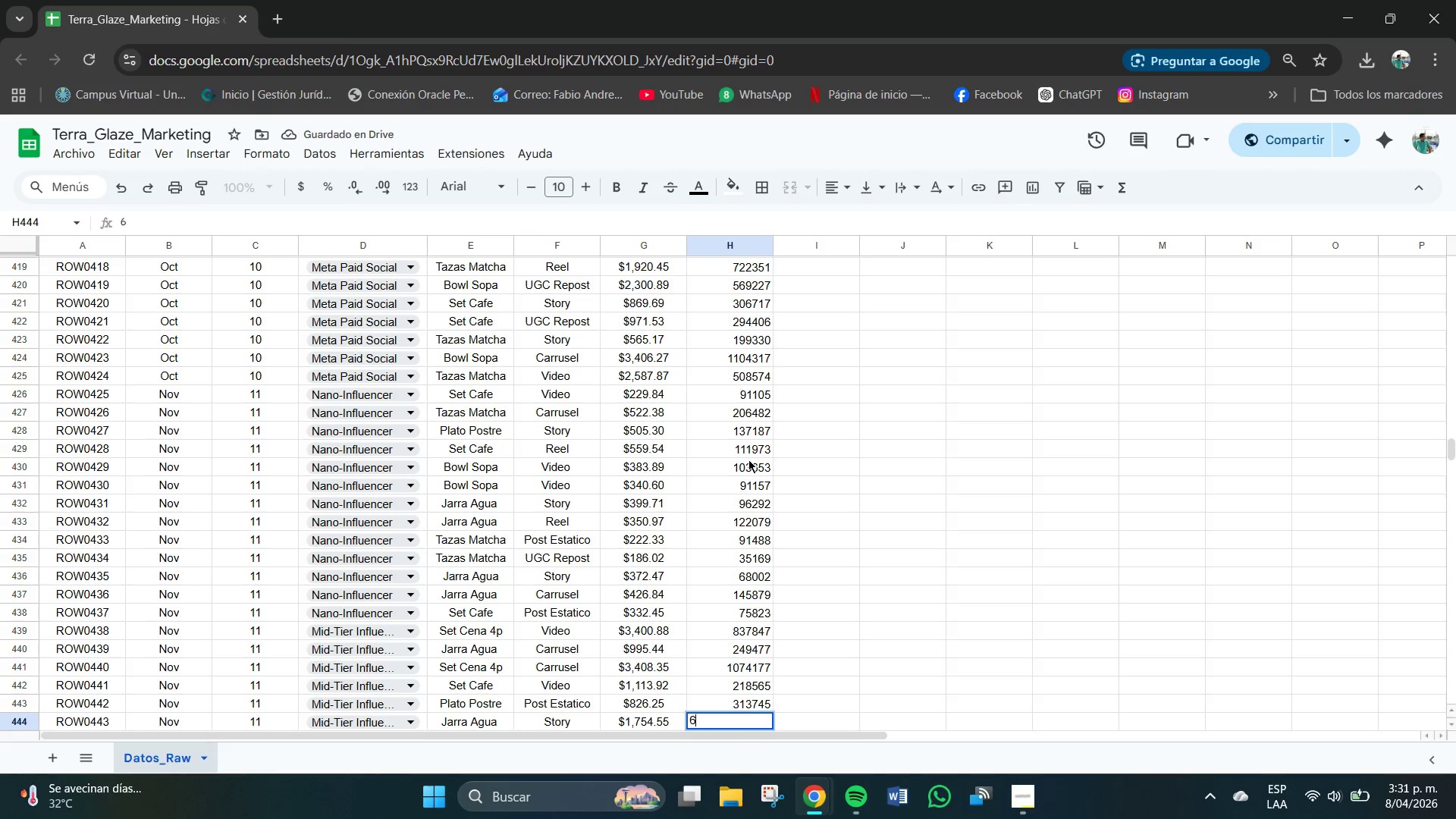 
key(Numpad9)
 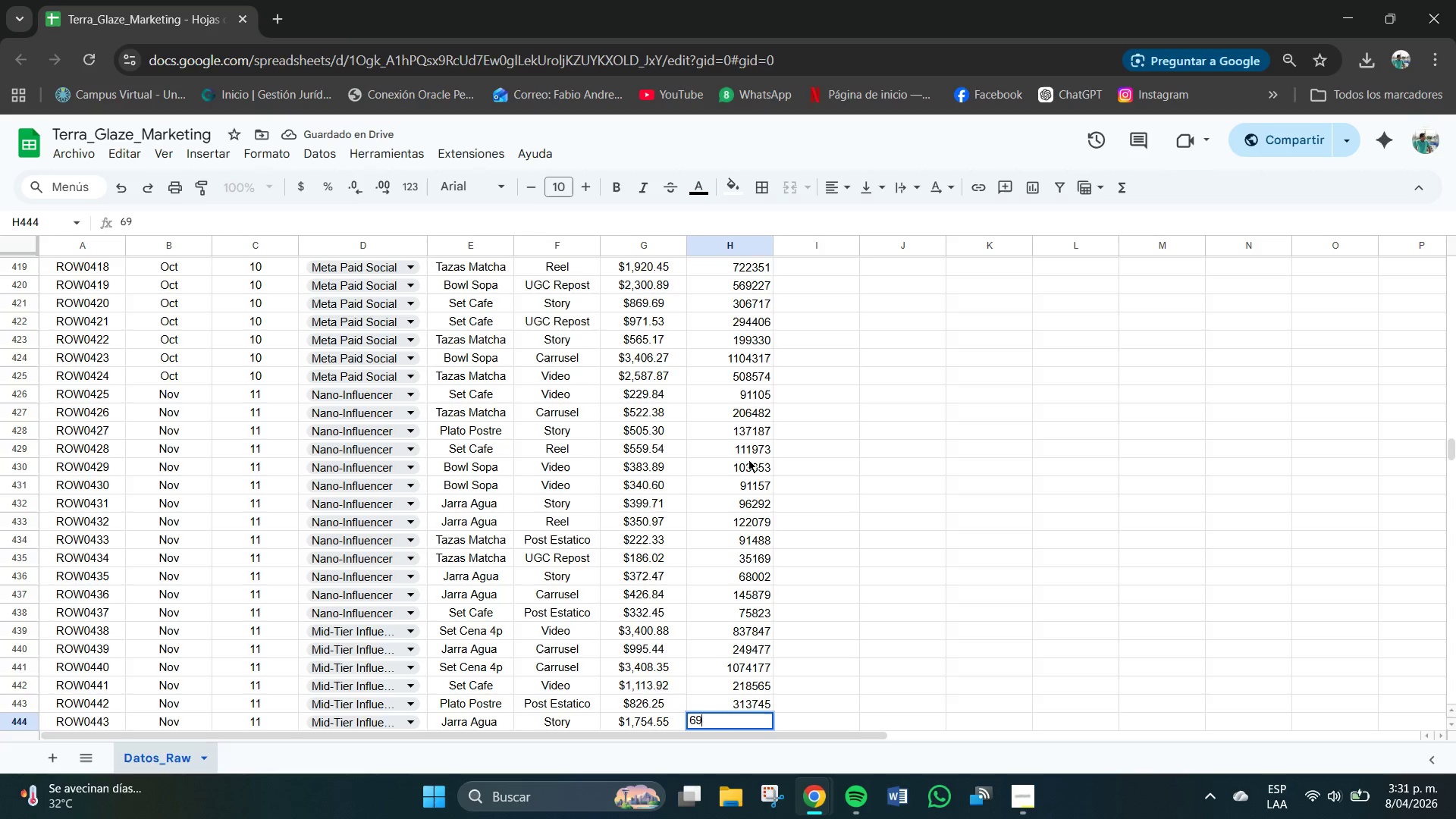 
key(Numpad2)
 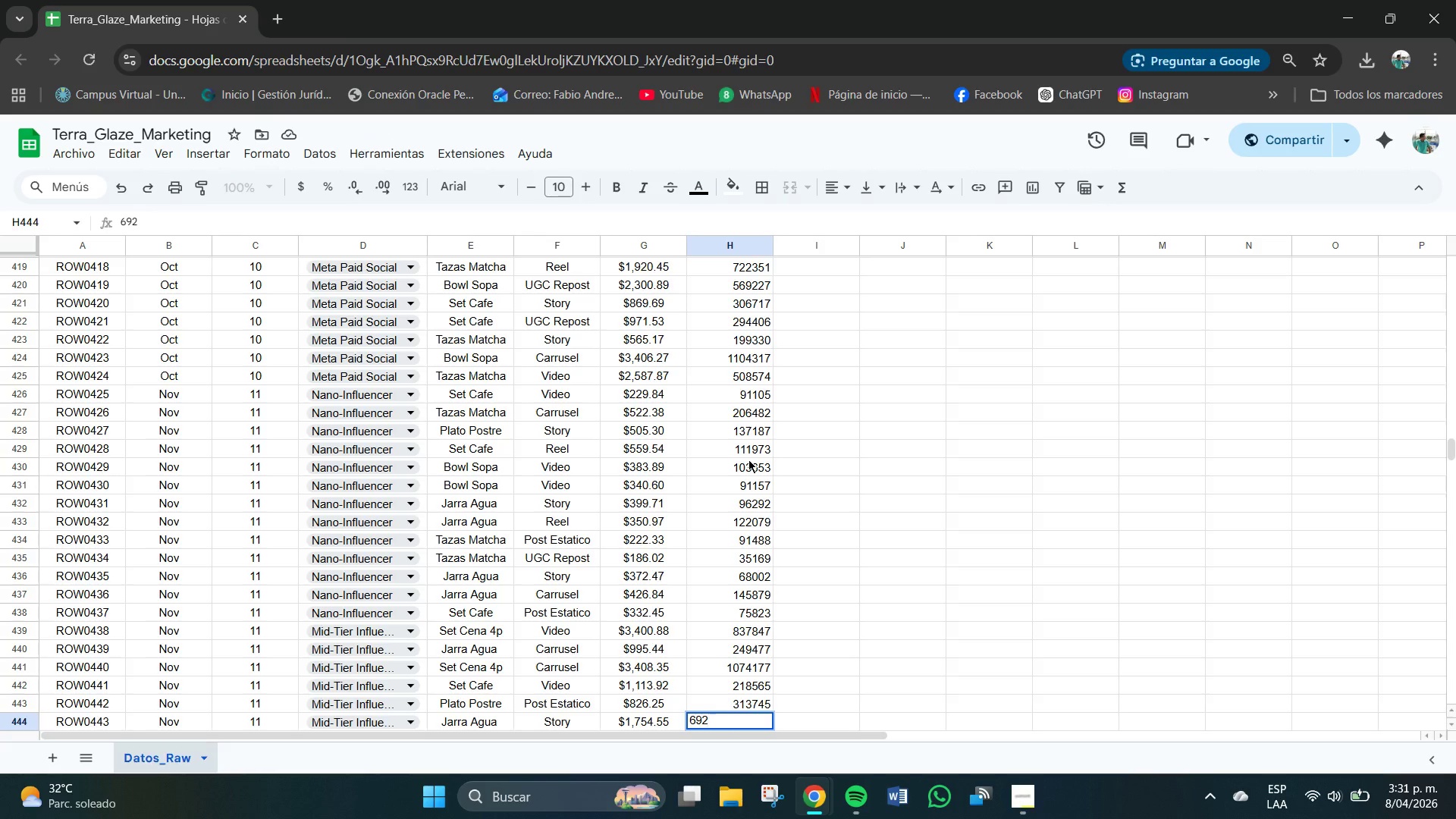 
key(Numpad4)
 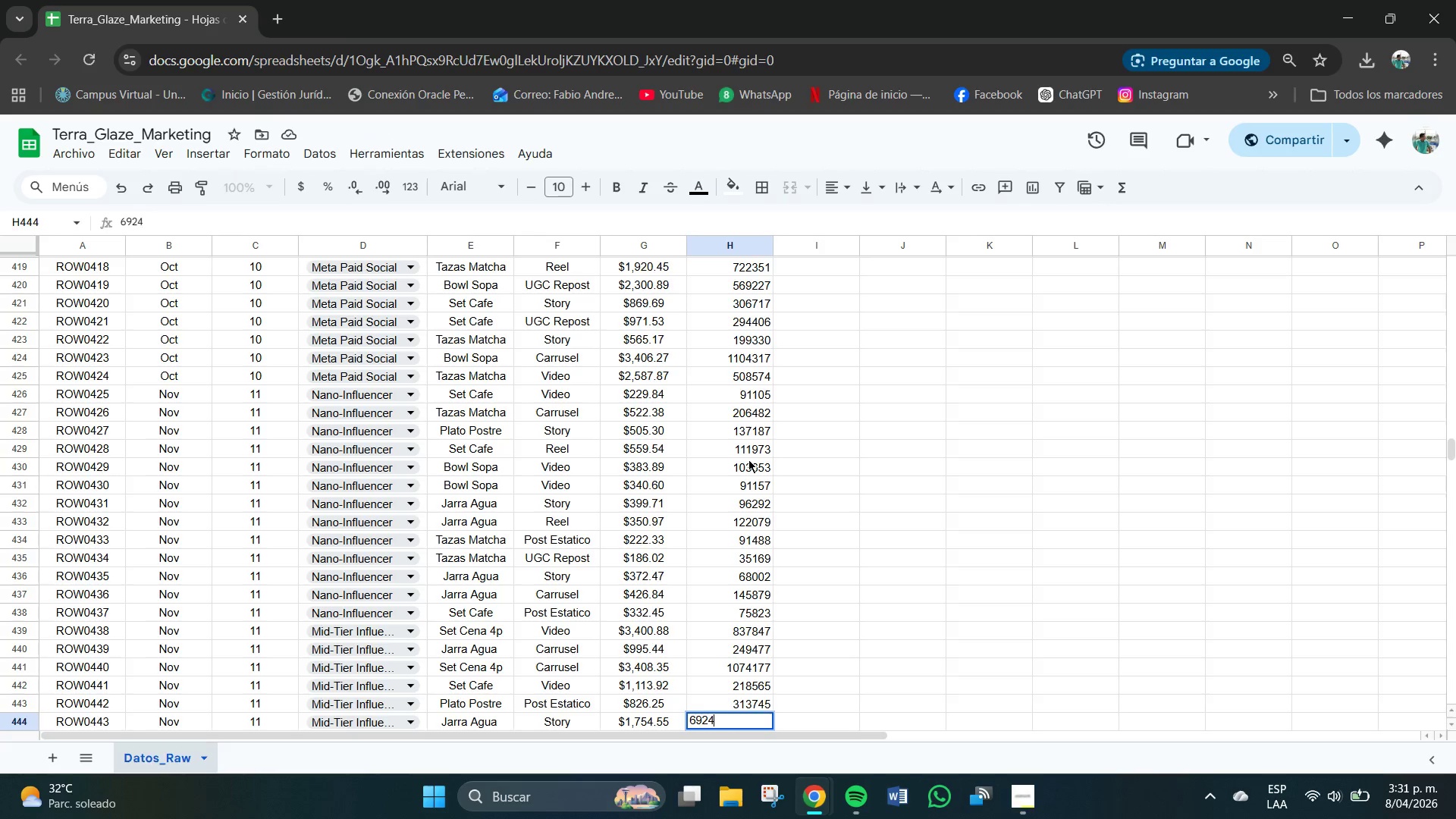 
key(Numpad0)
 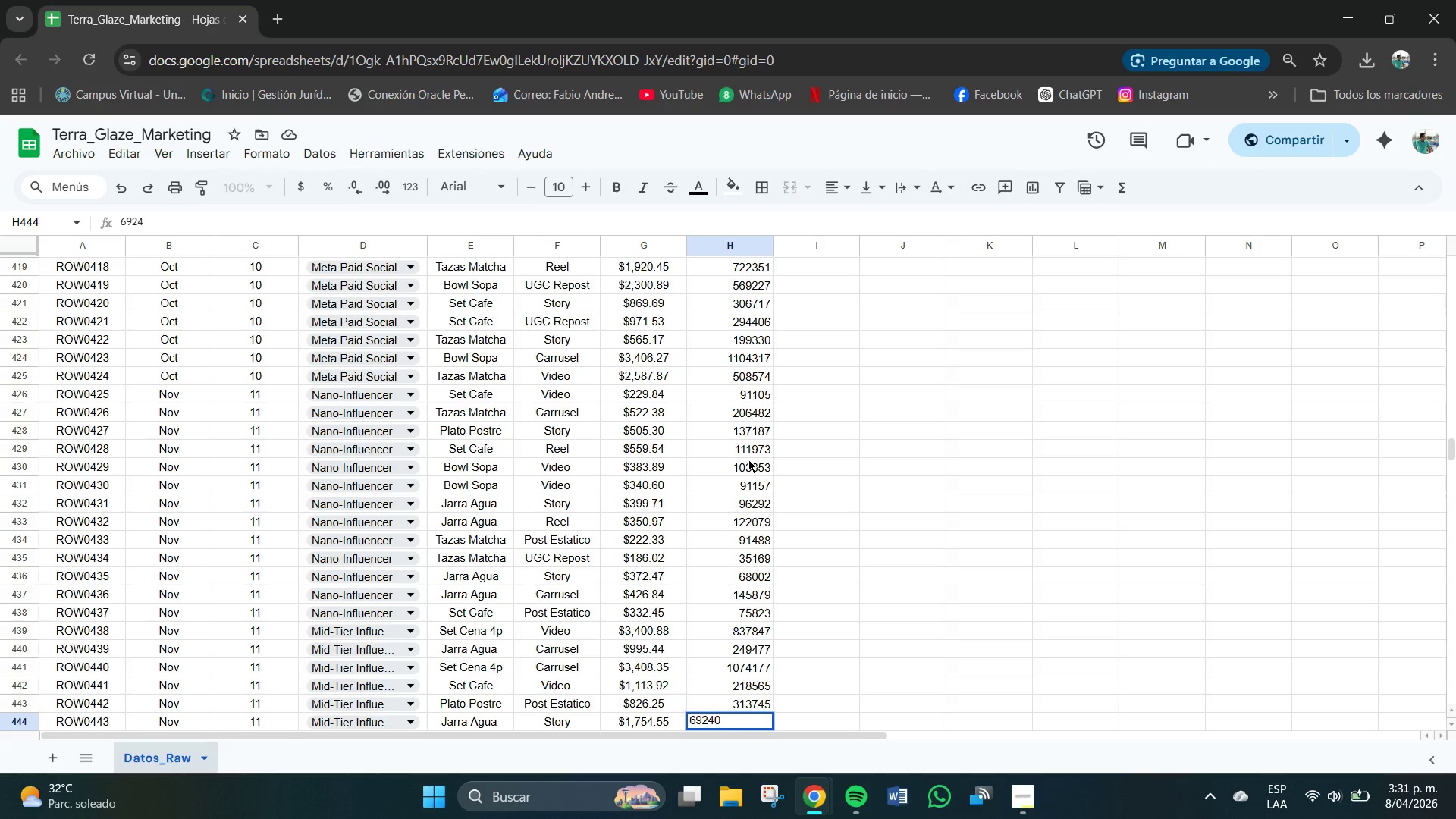 
key(Numpad8)
 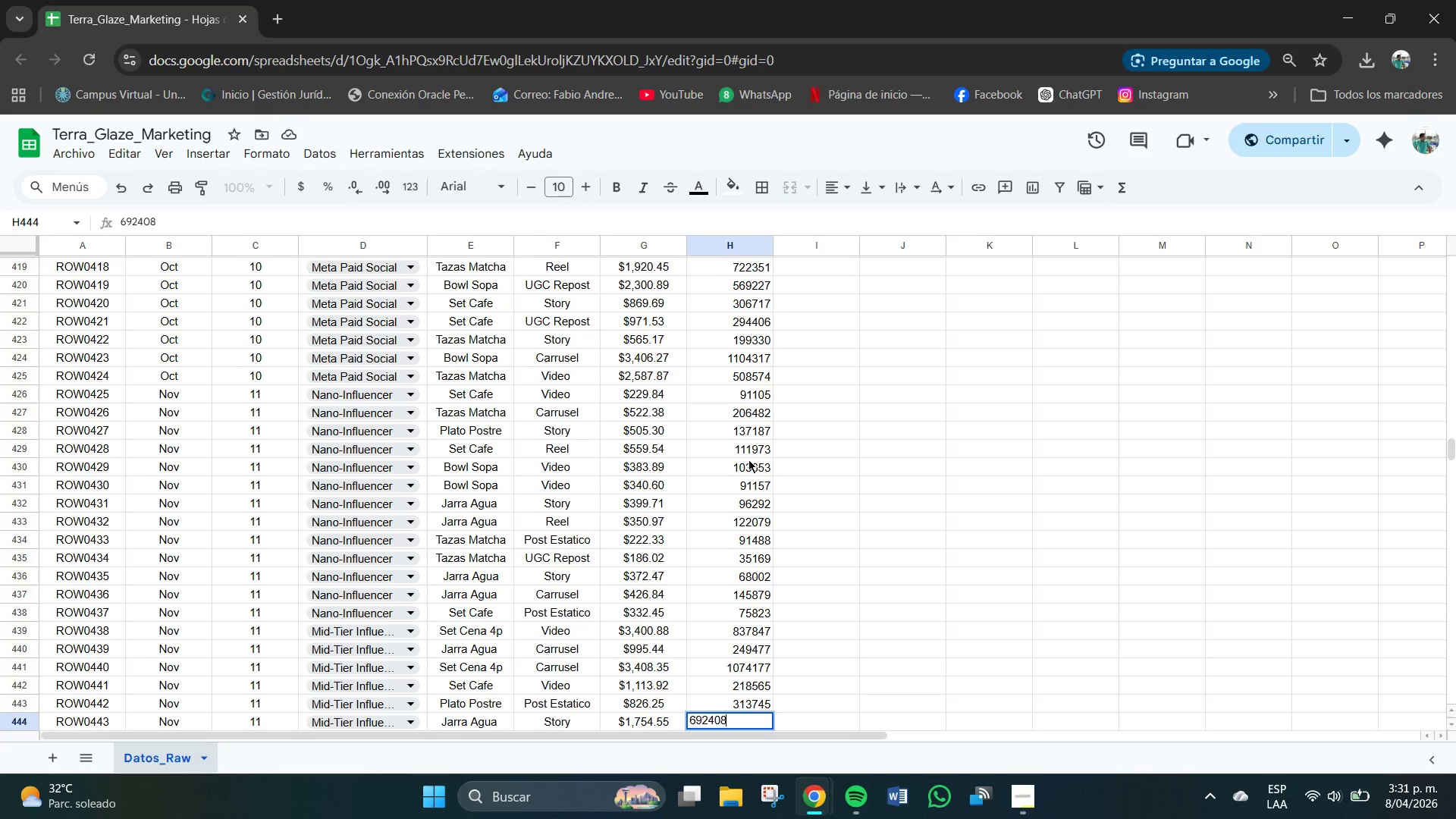 
key(NumpadEnter)
 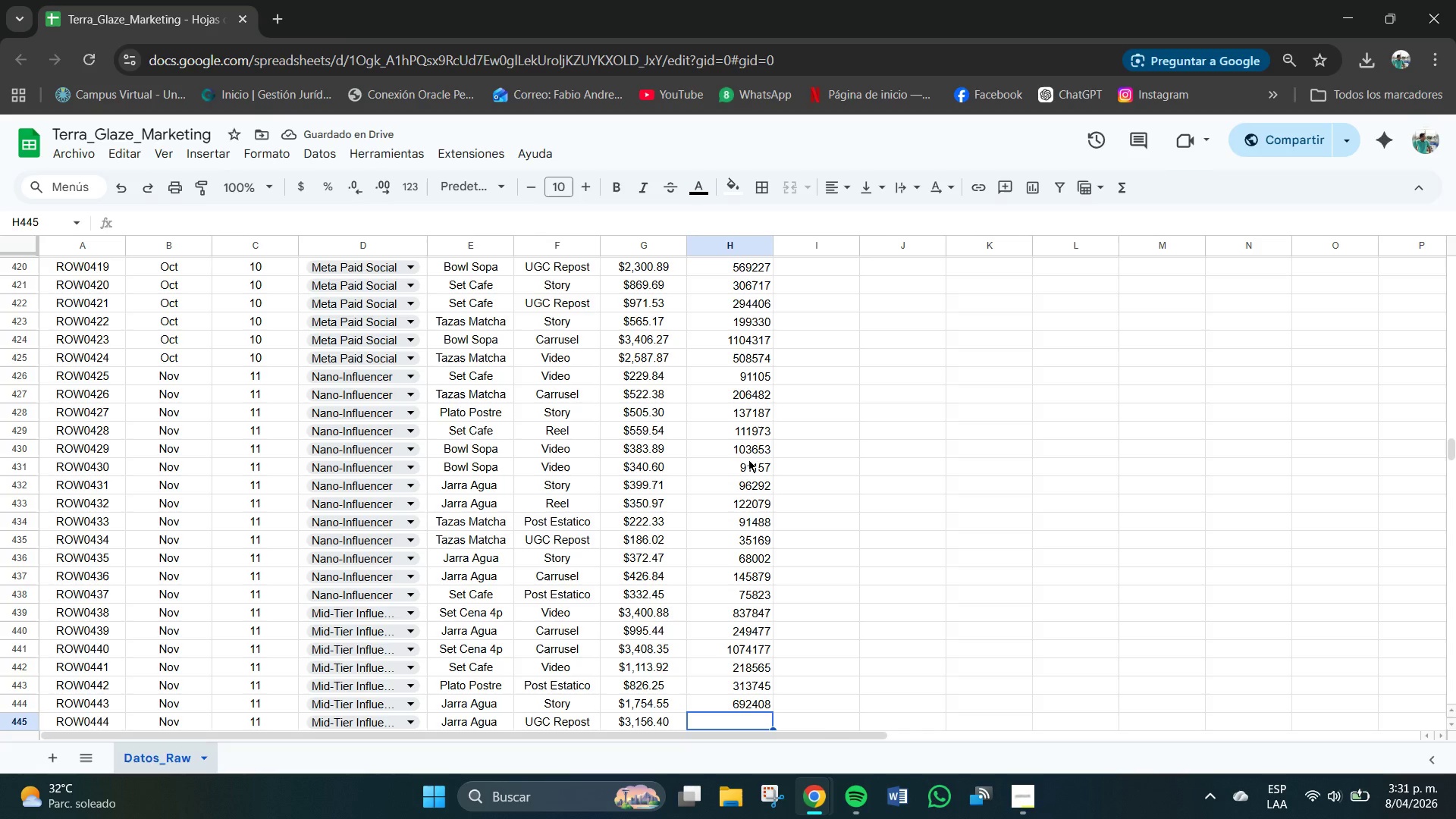 
wait(5.97)
 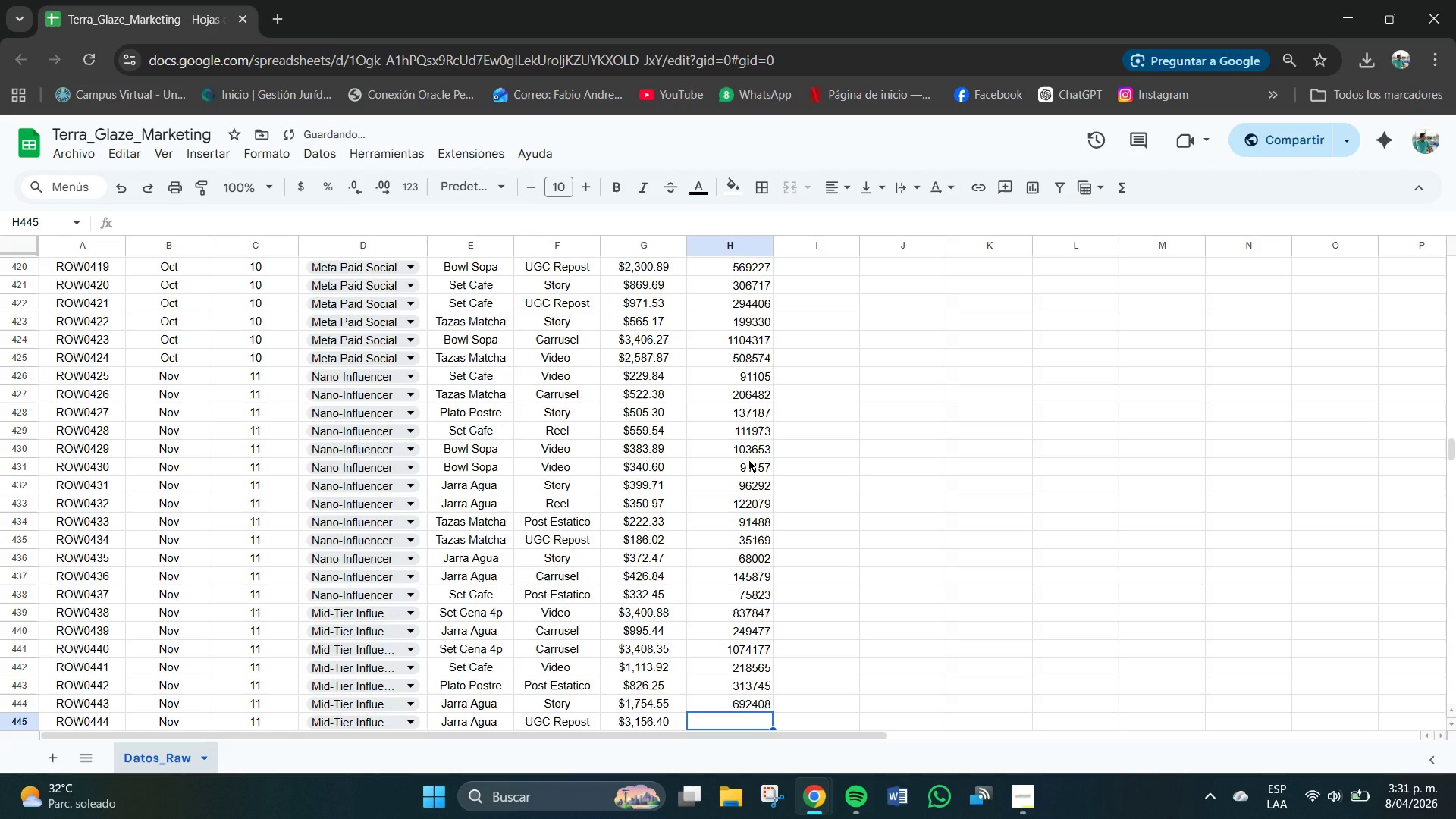 
key(Numpad7)
 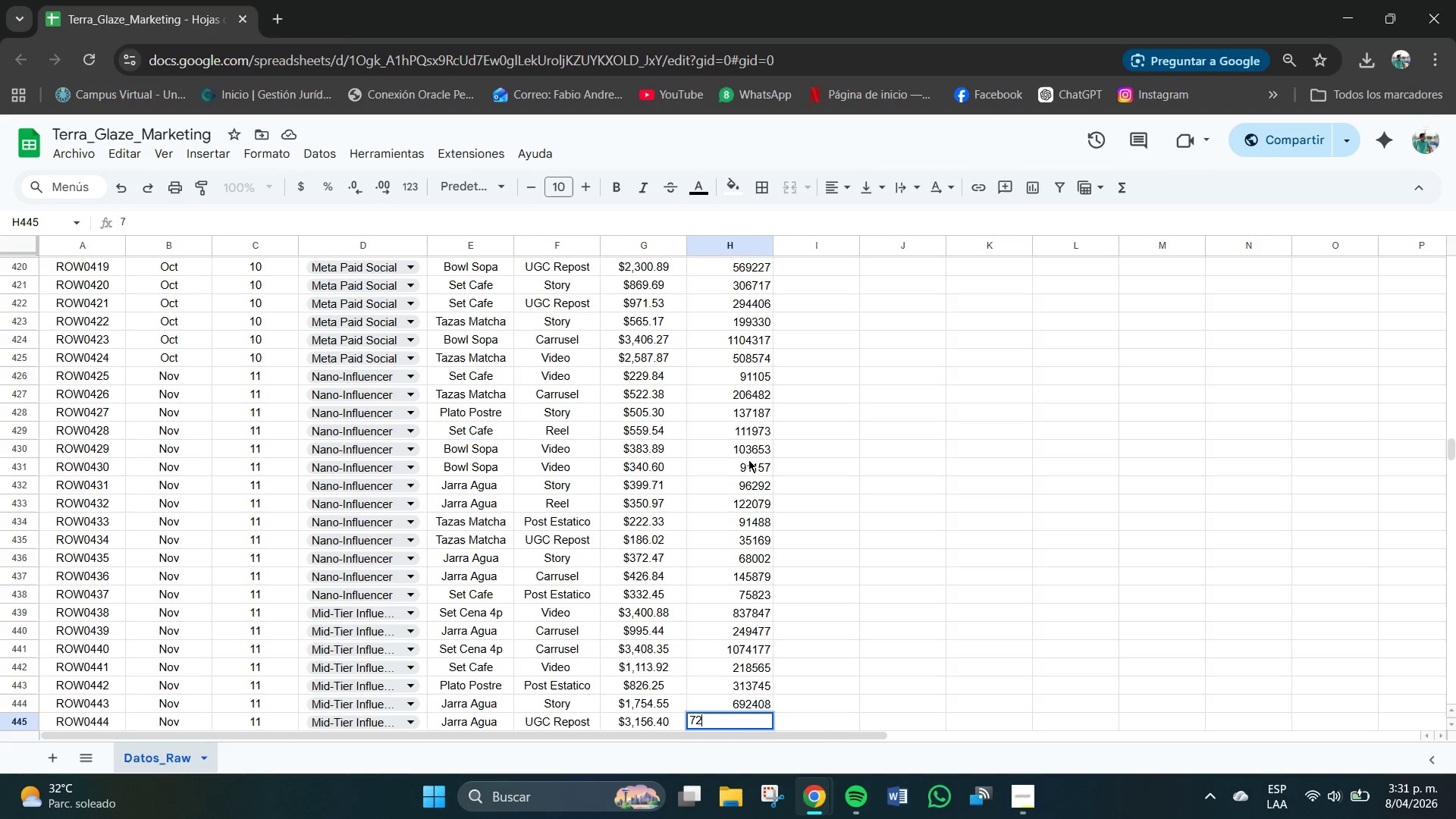 
key(Numpad2)
 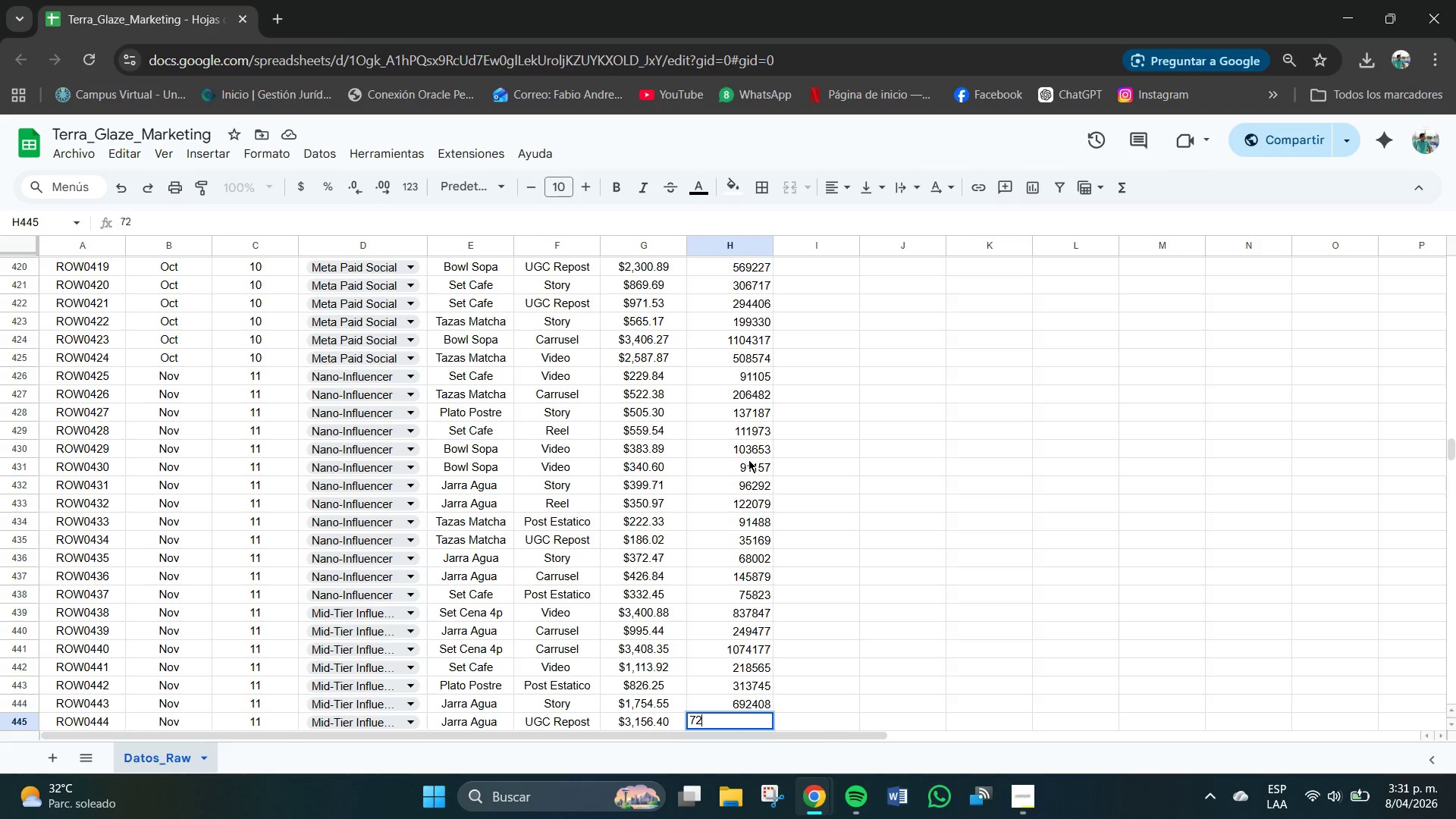 
key(Numpad4)
 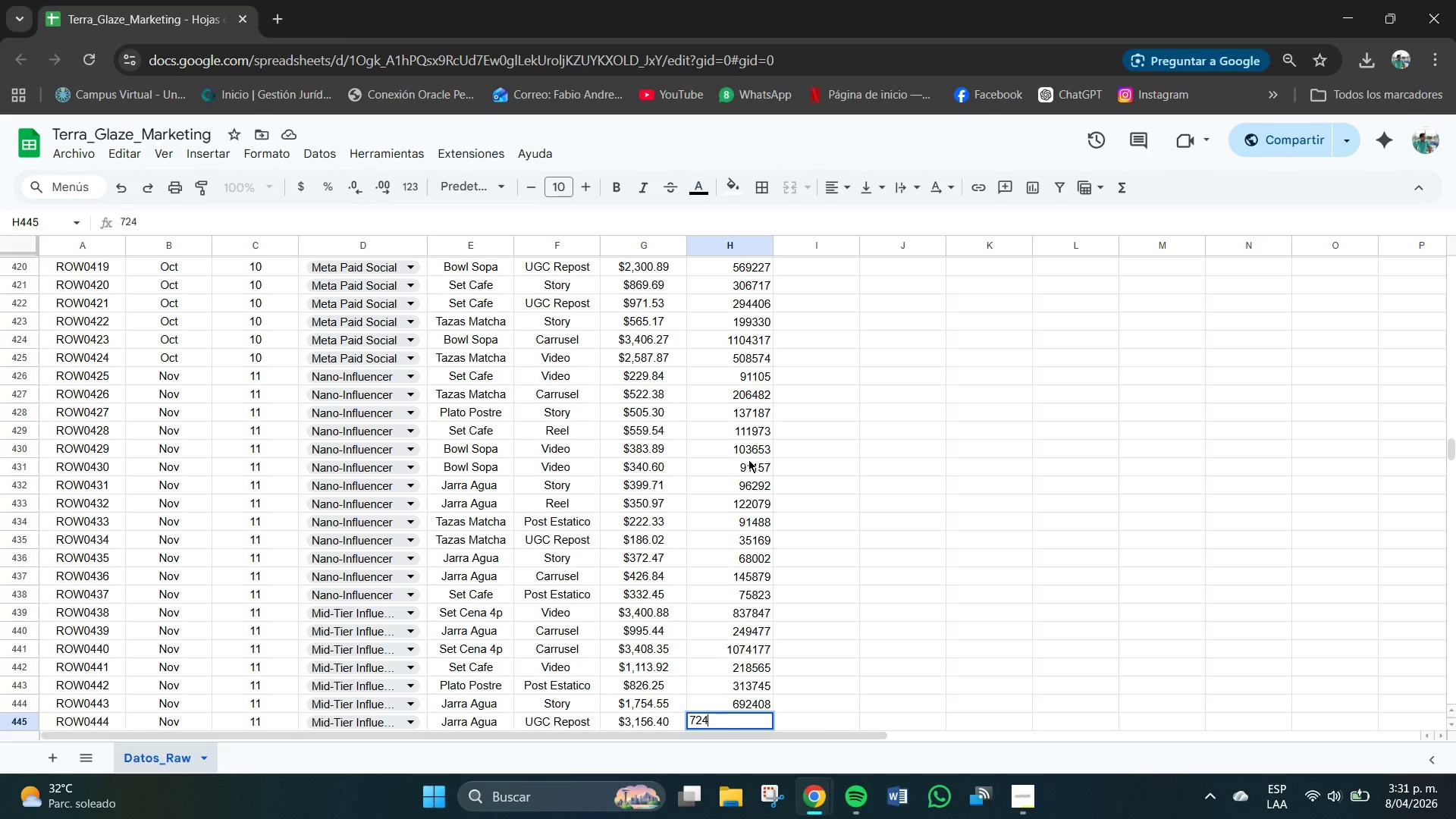 
key(Numpad7)
 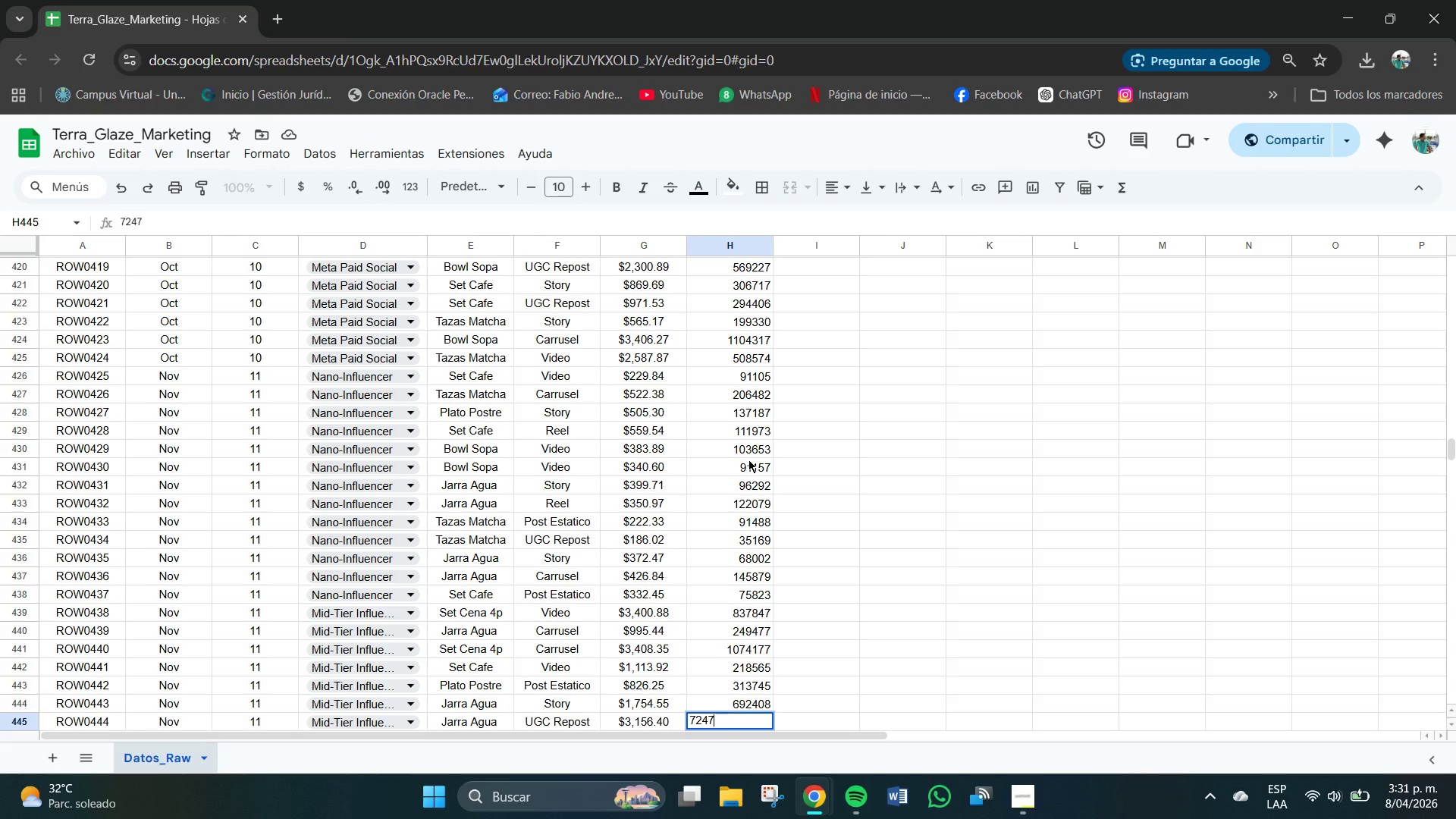 
key(Numpad9)
 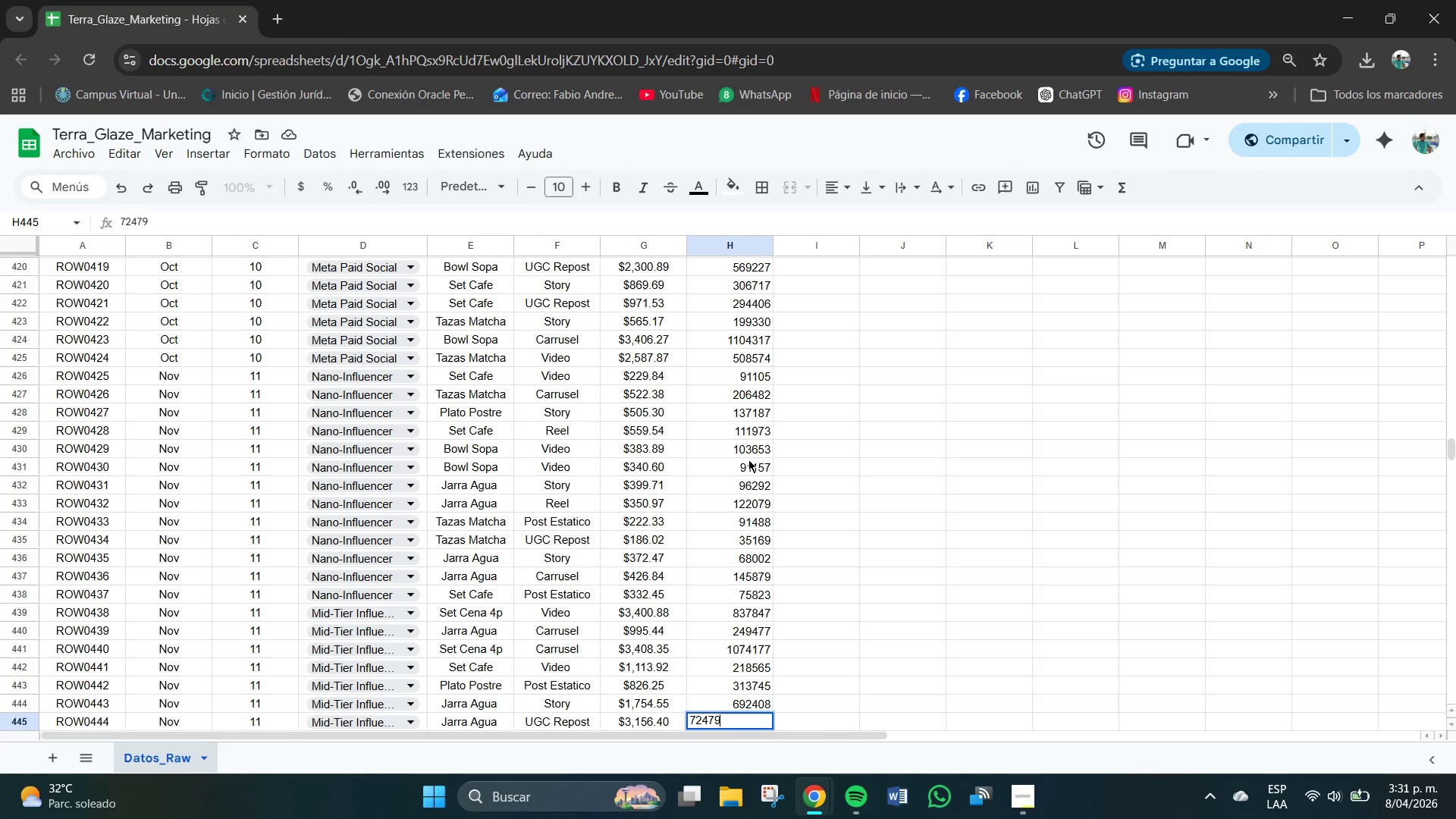 
key(Numpad4)
 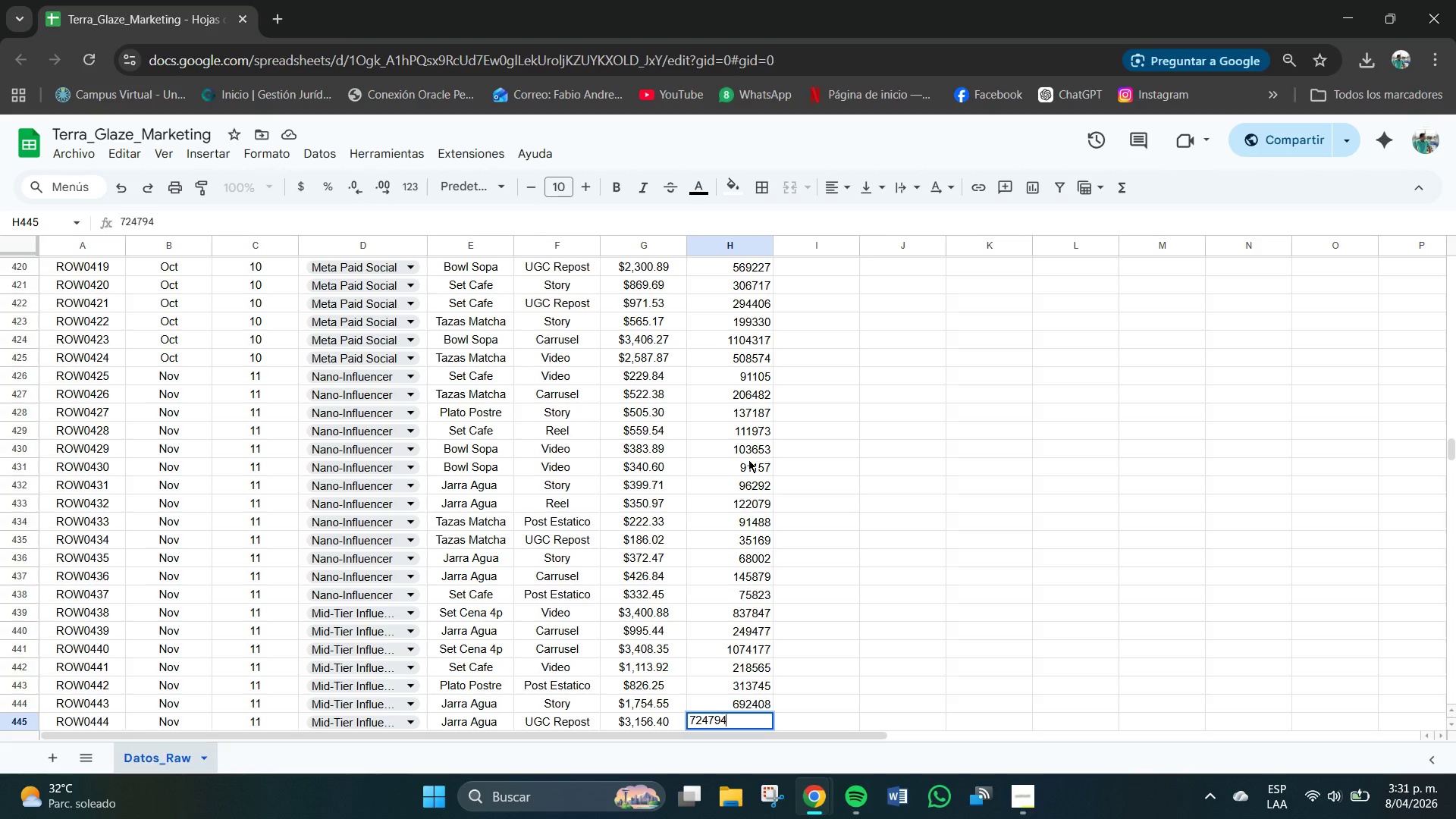 
key(NumpadEnter)
 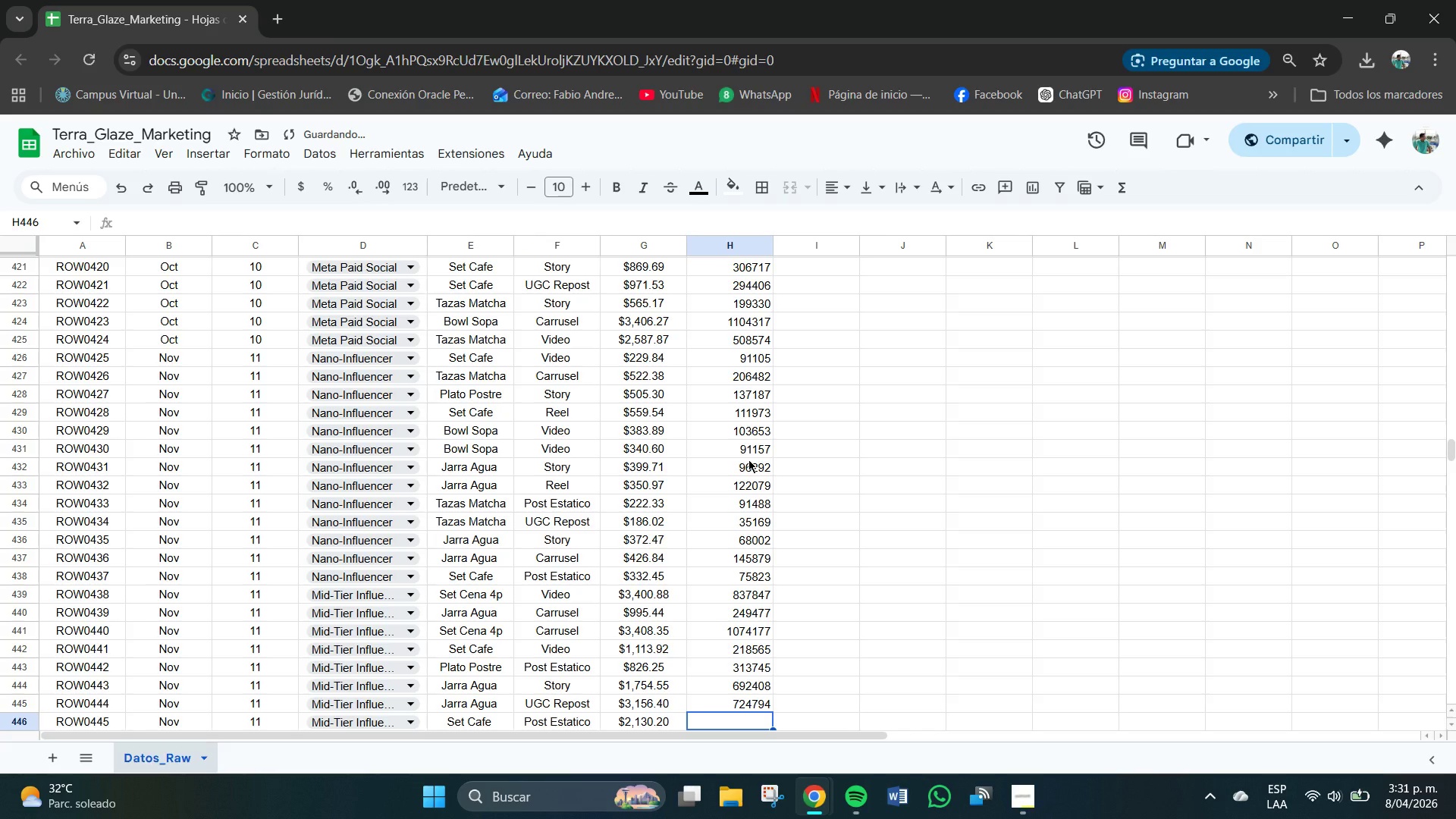 
key(Numpad3)
 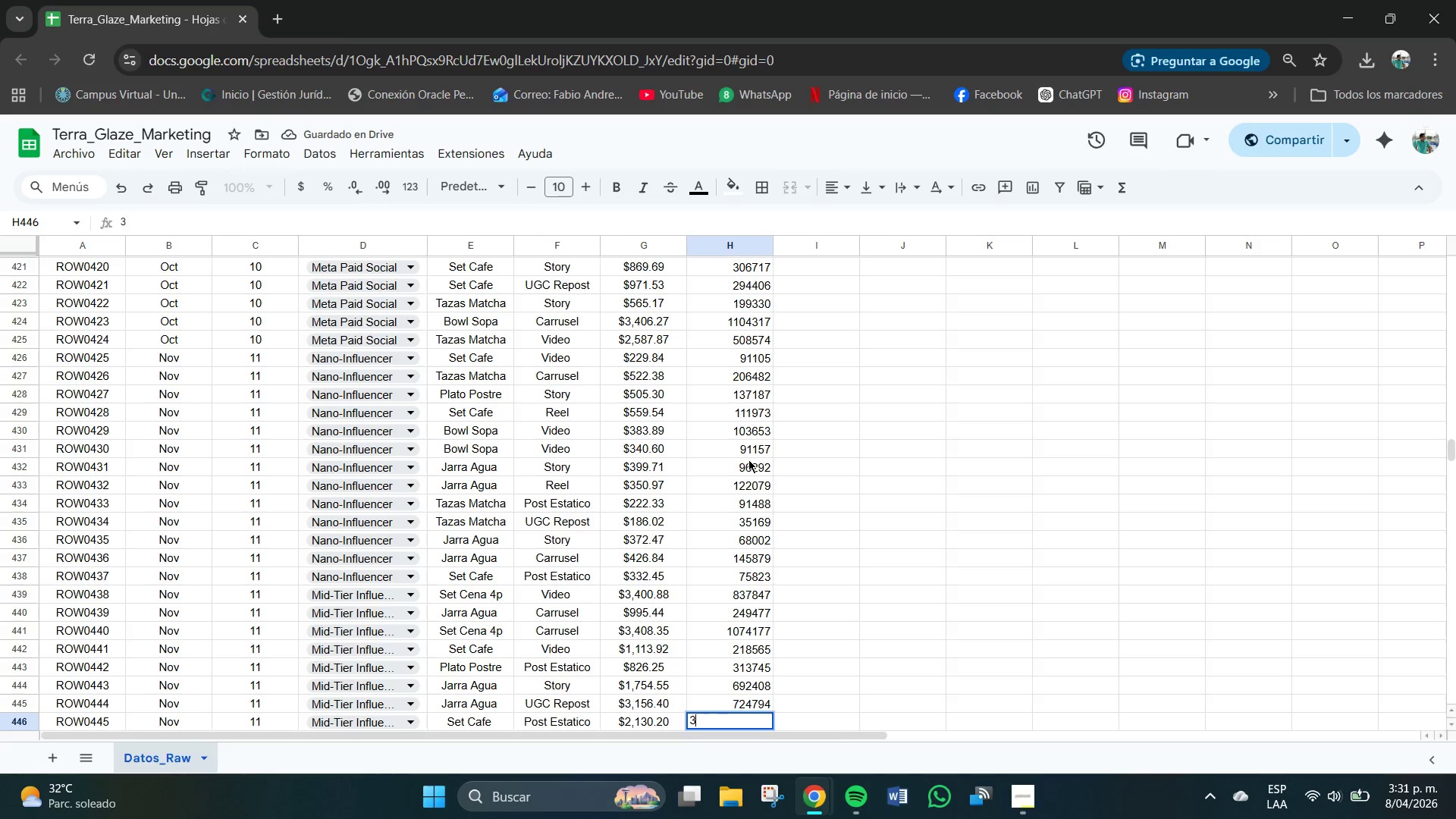 
key(Numpad8)
 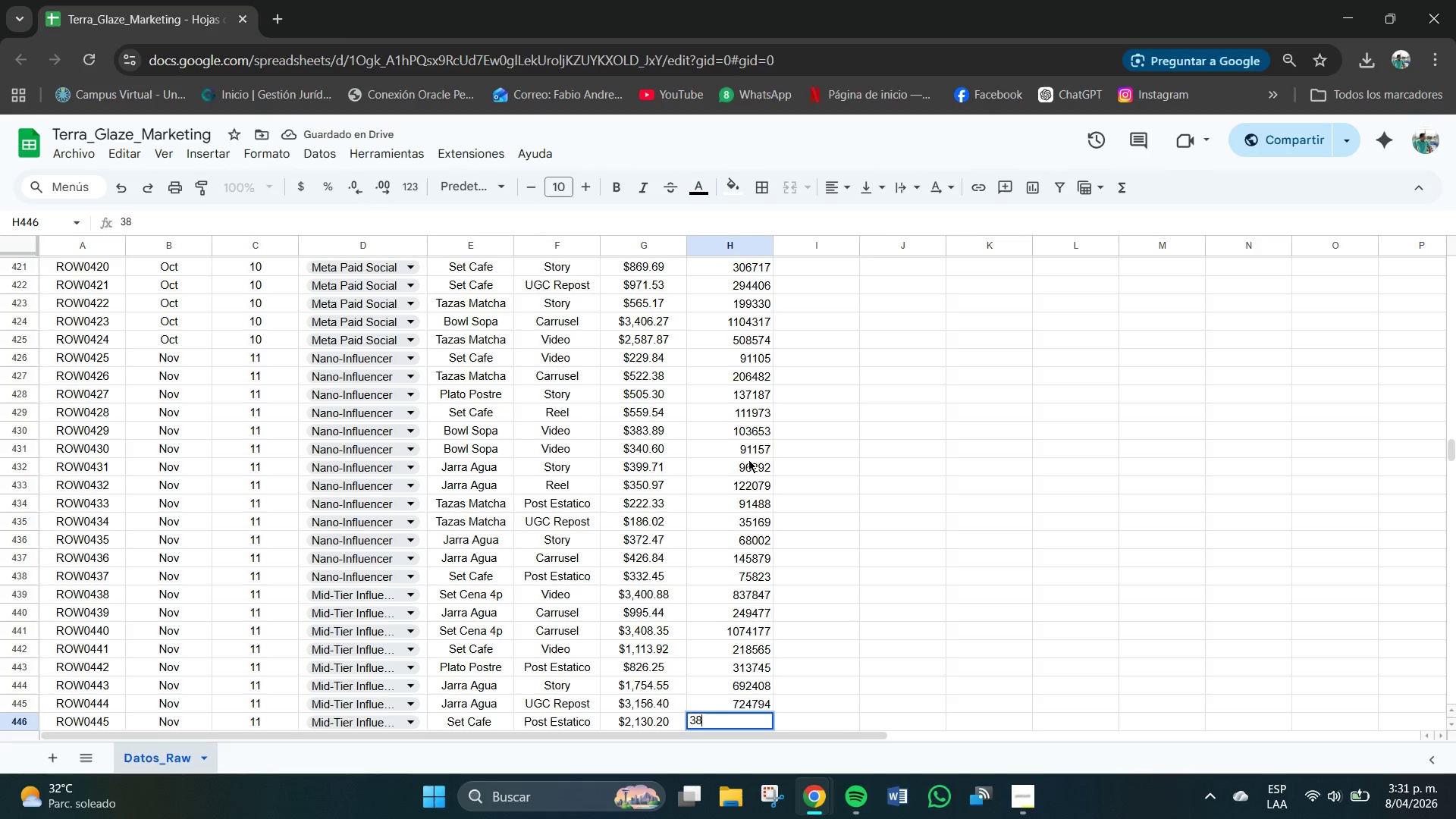 
key(Numpad6)
 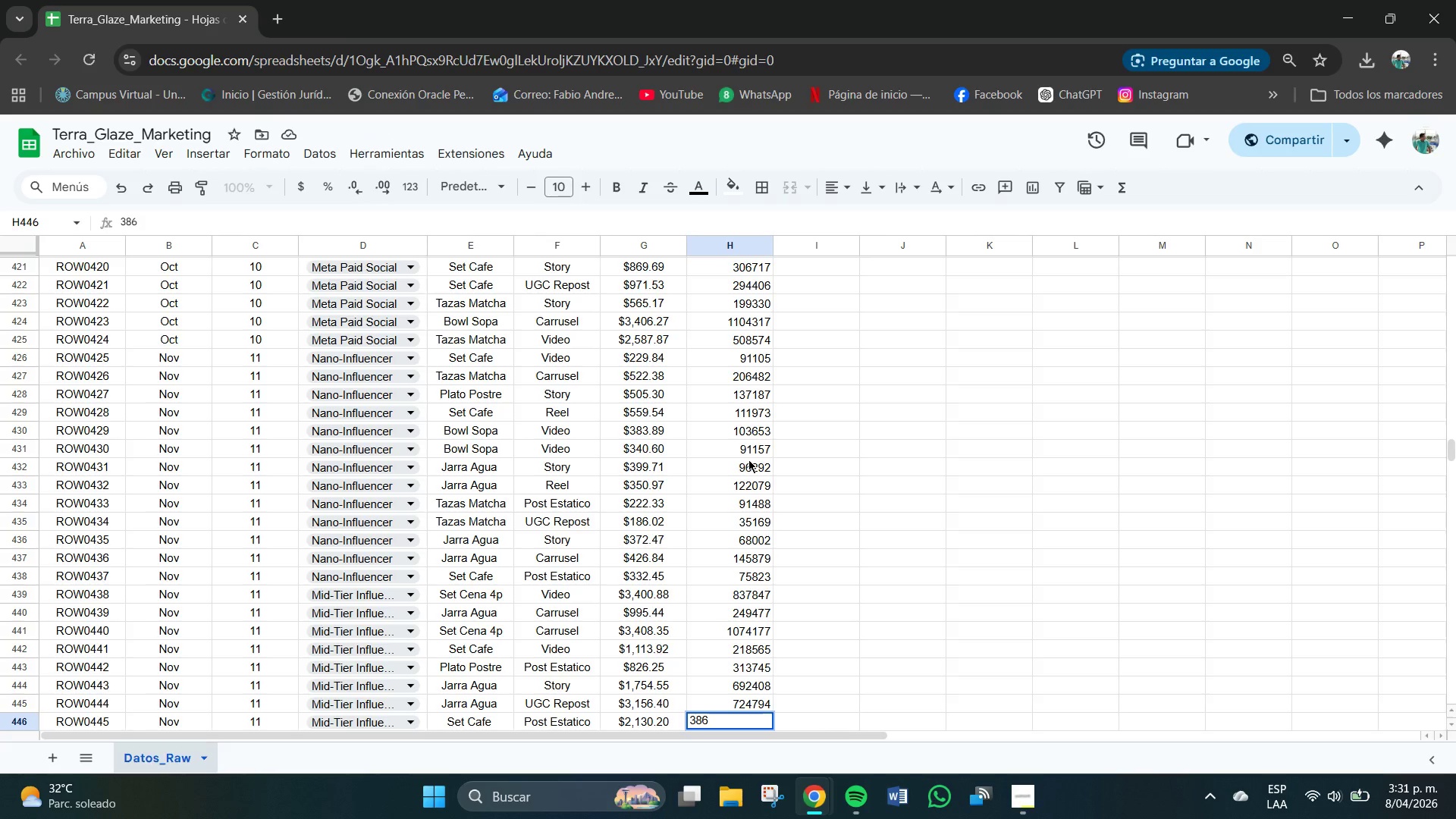 
key(Numpad8)
 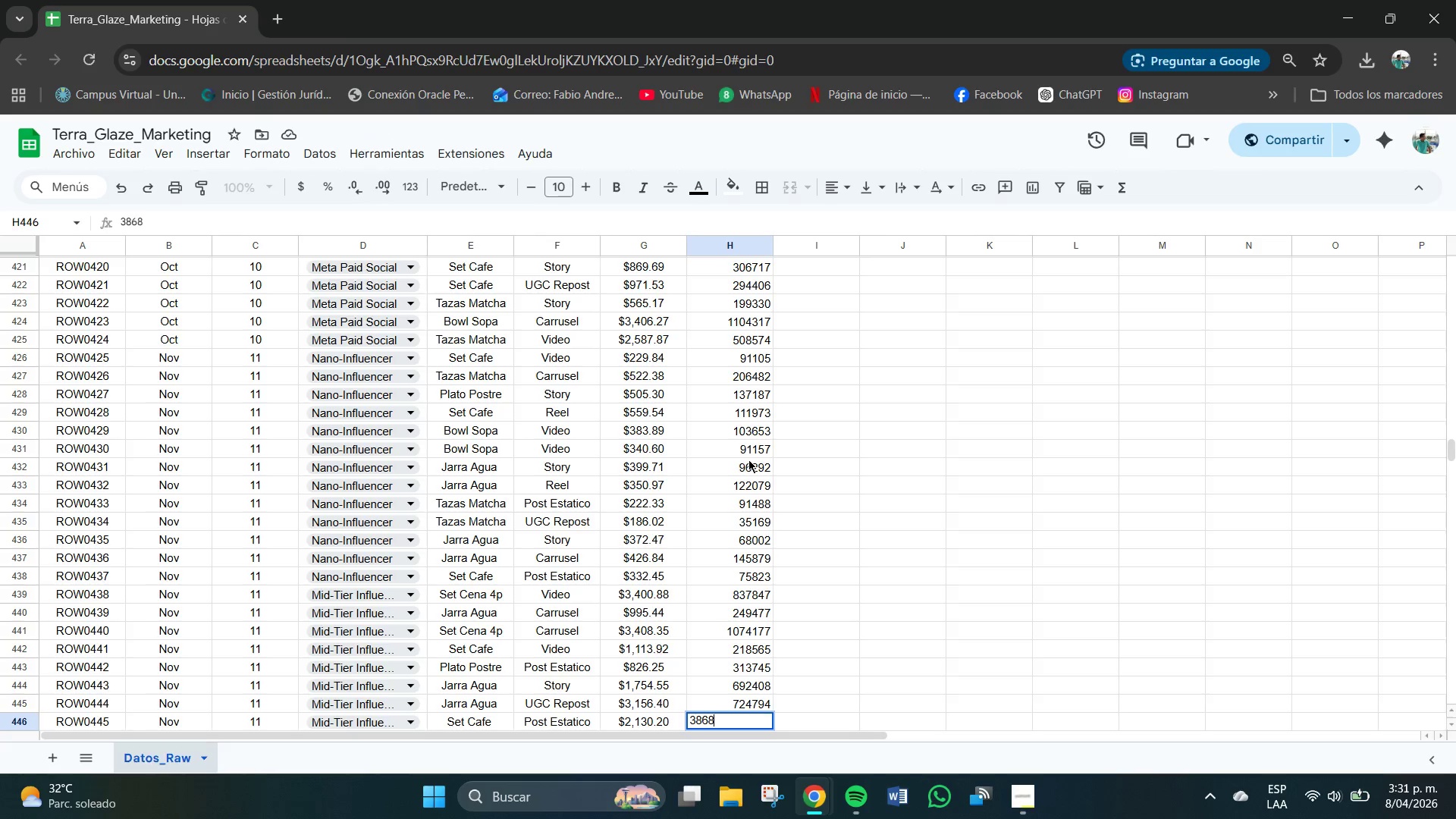 
key(Numpad2)
 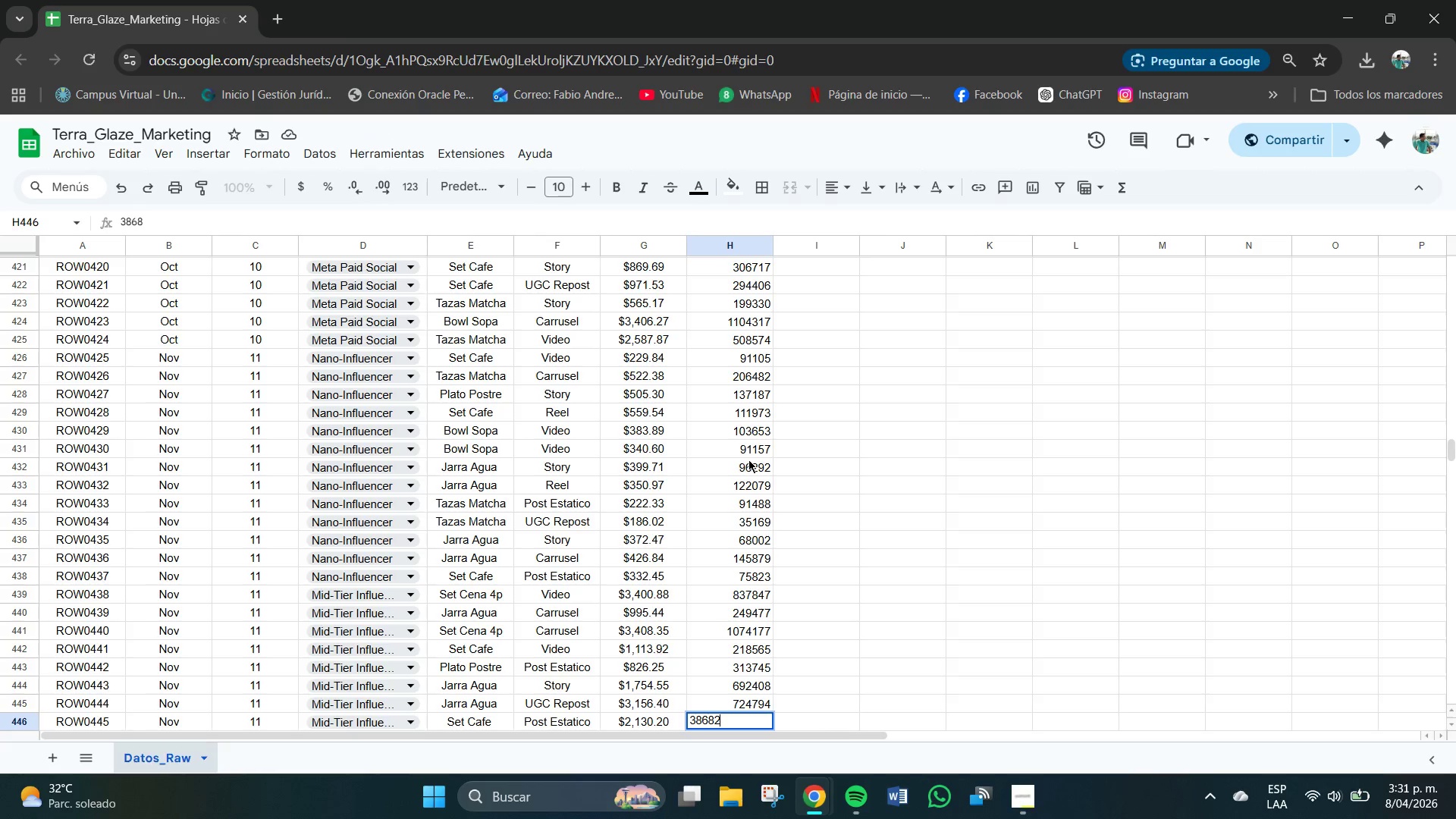 
key(Numpad2)
 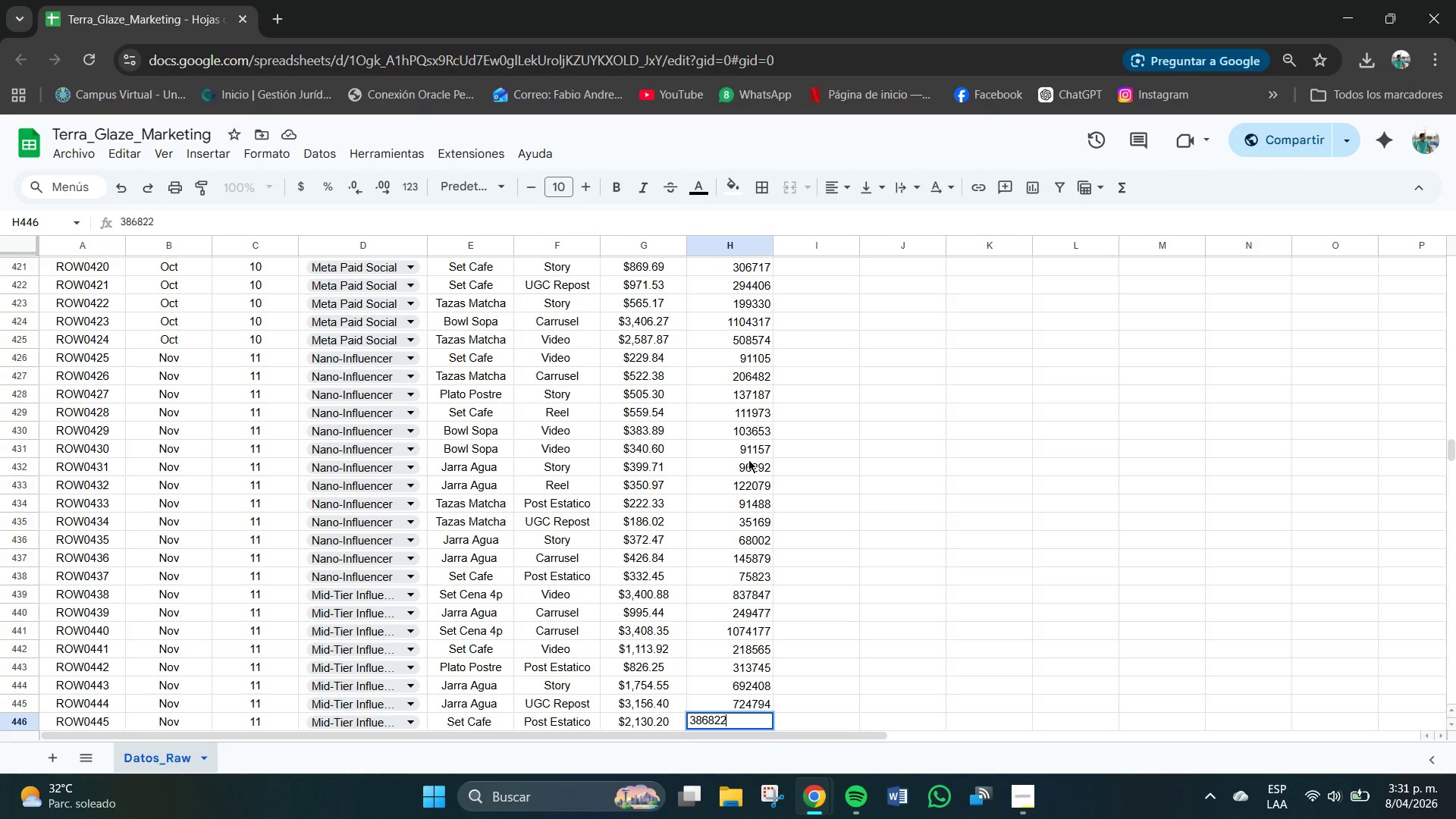 
key(NumpadEnter)
 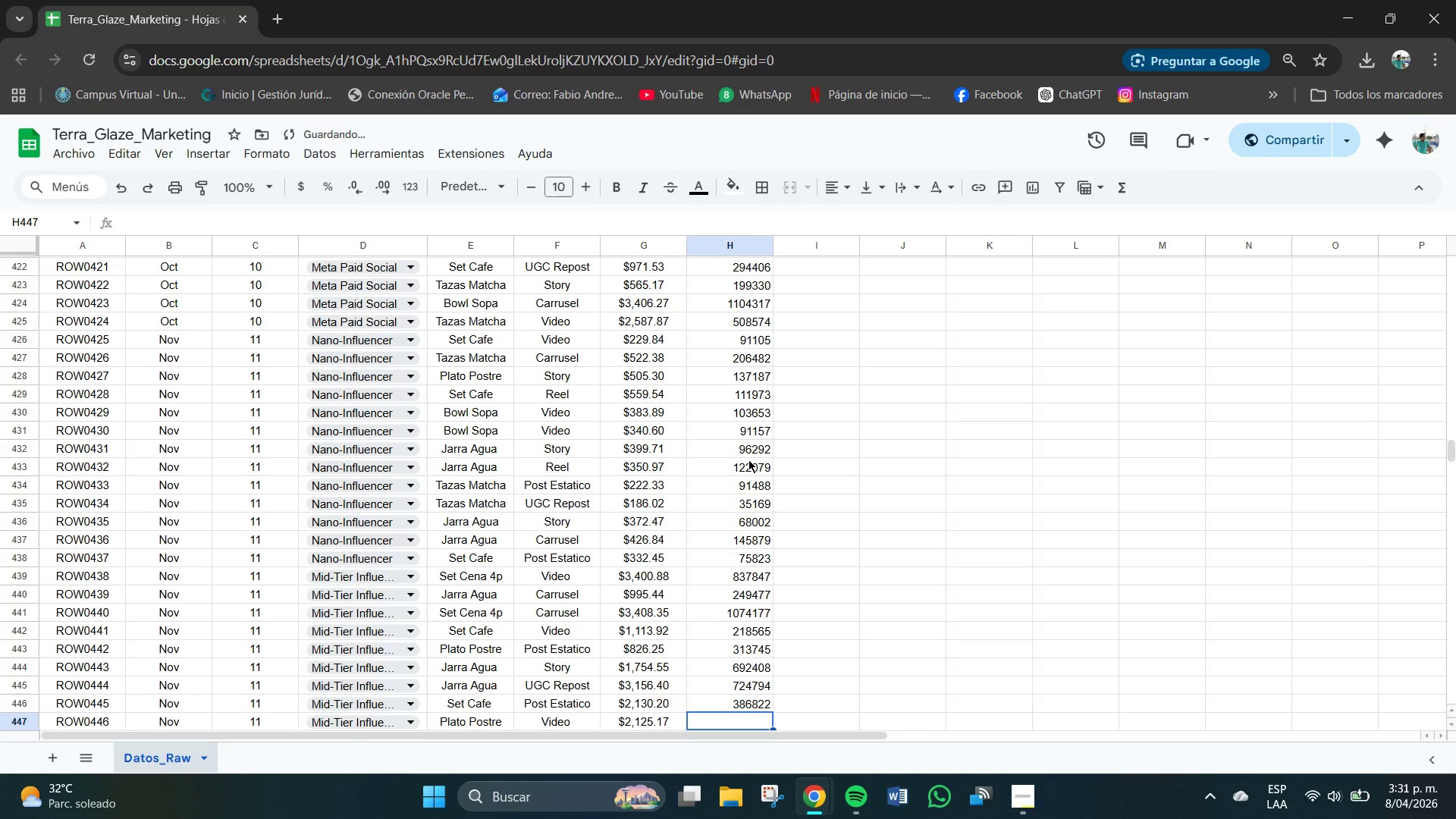 
key(Numpad8)
 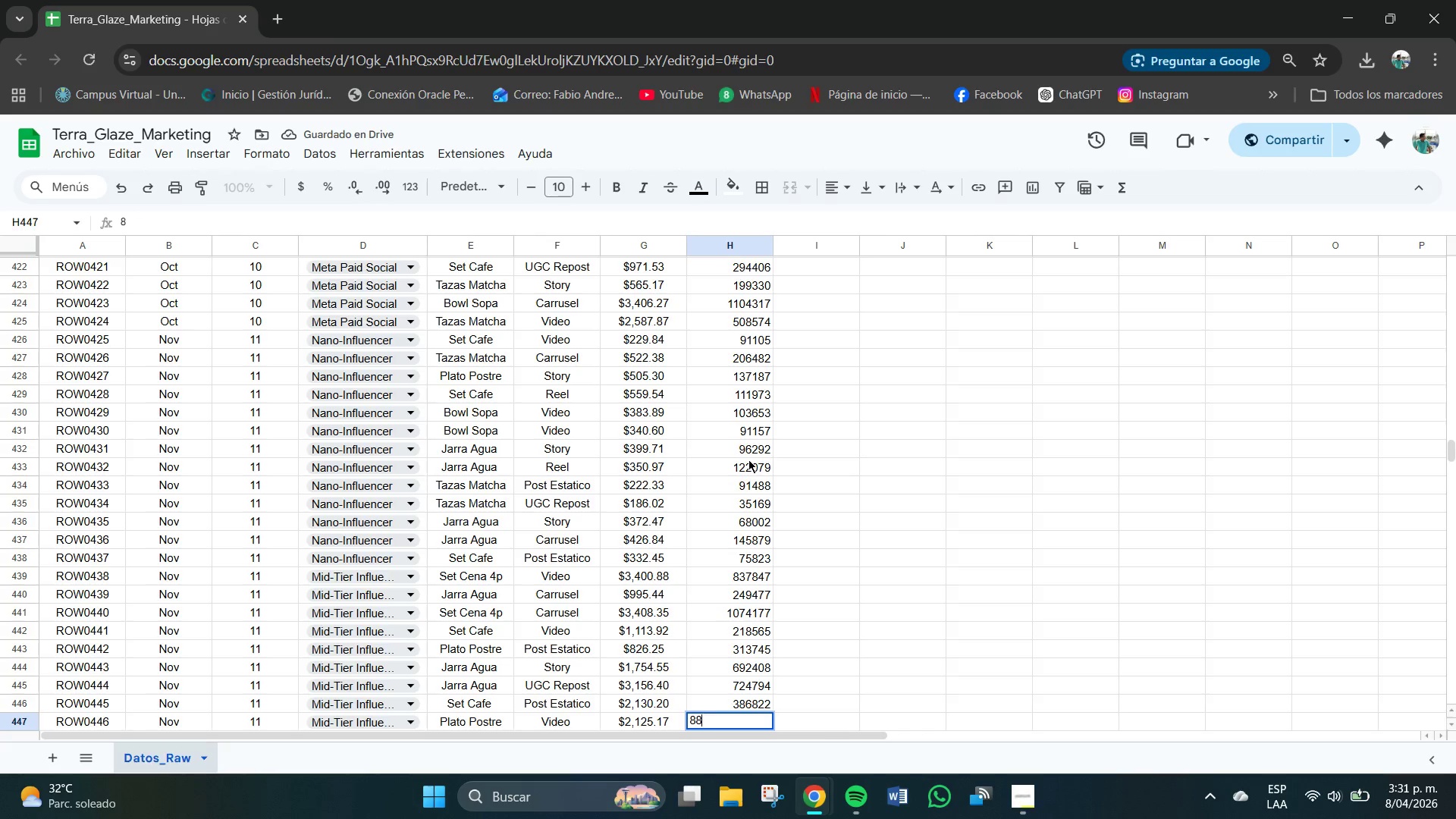 
key(Numpad8)
 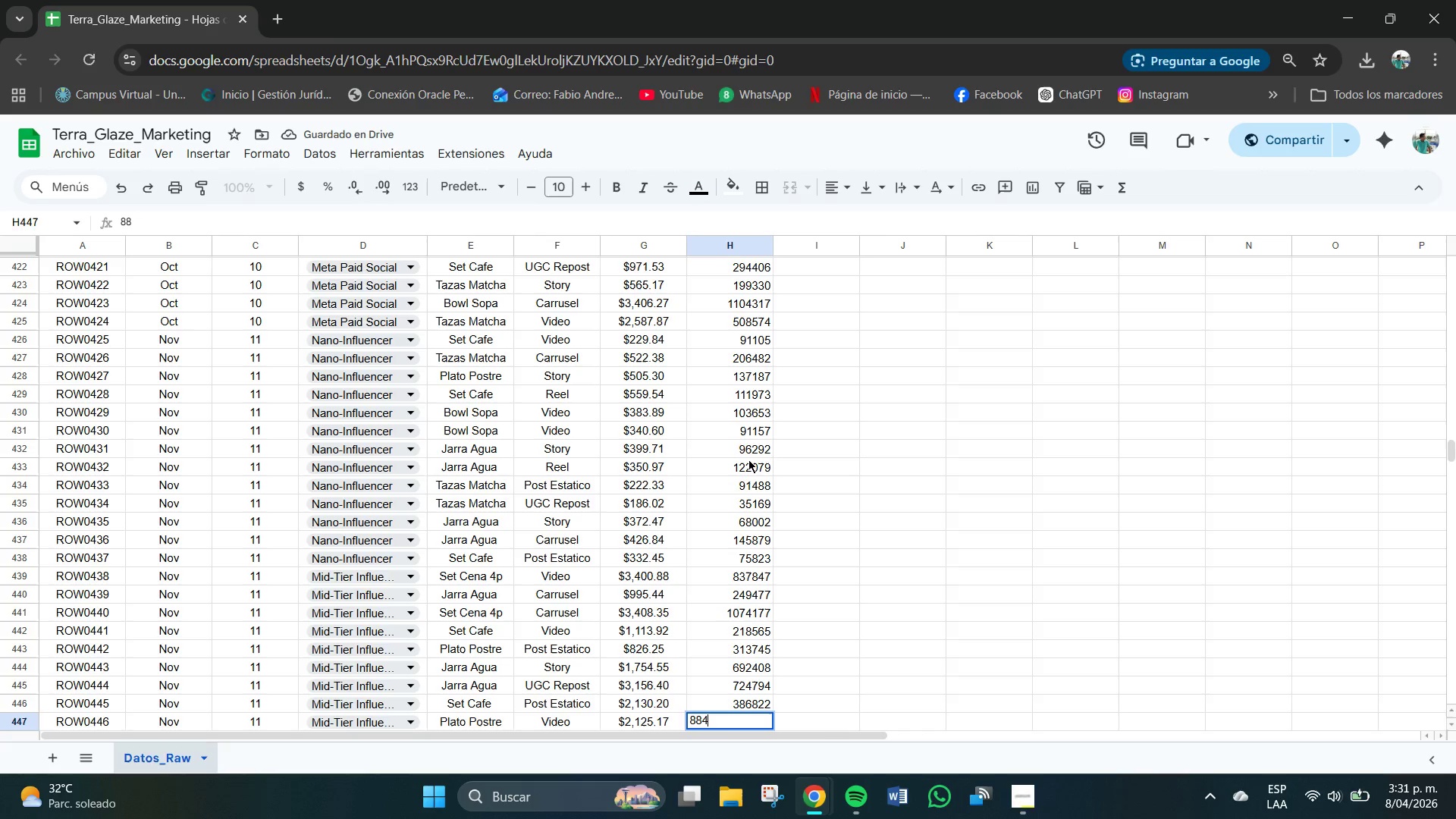 
key(Numpad4)
 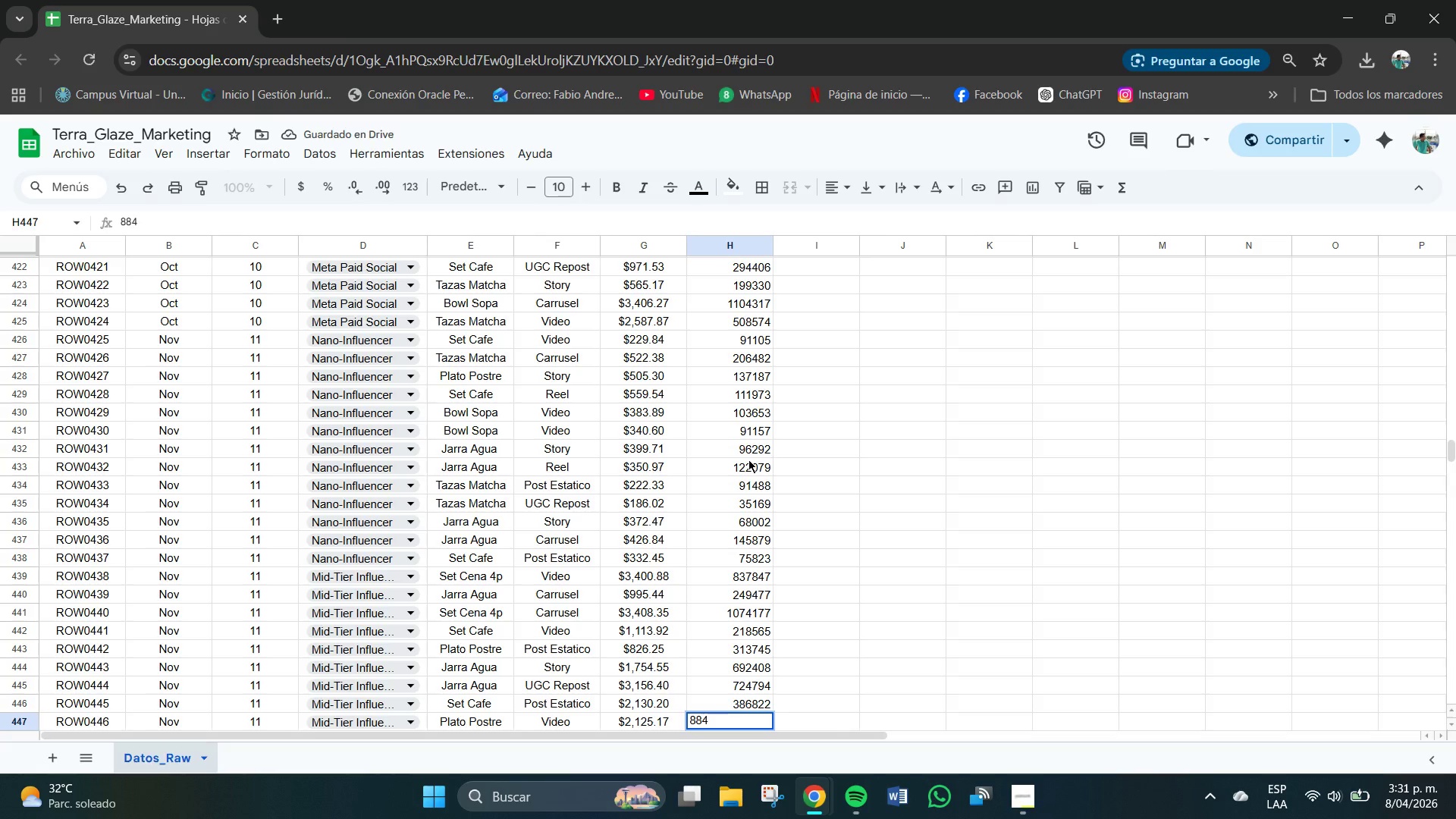 
key(Numpad6)
 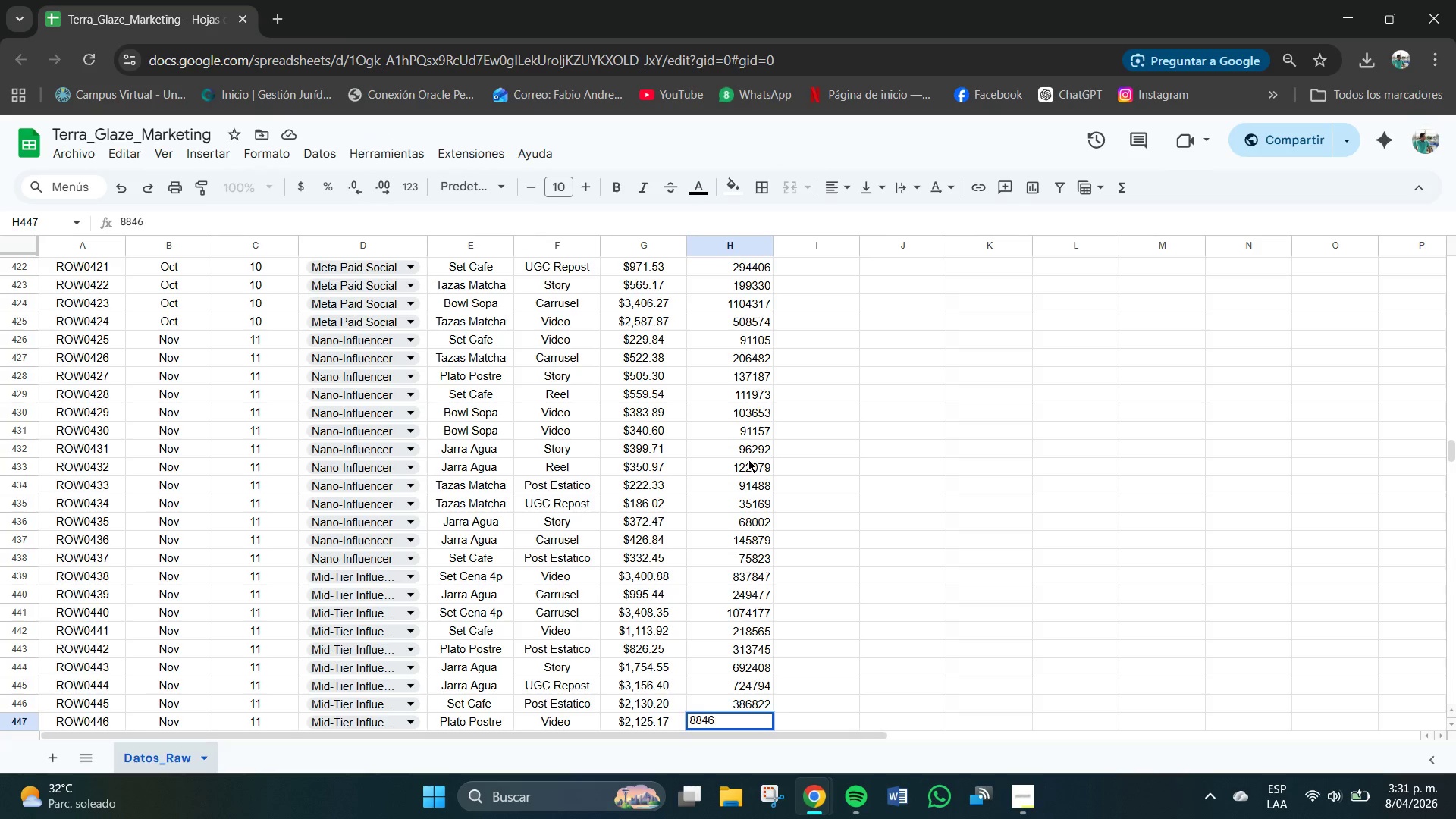 
key(Numpad1)
 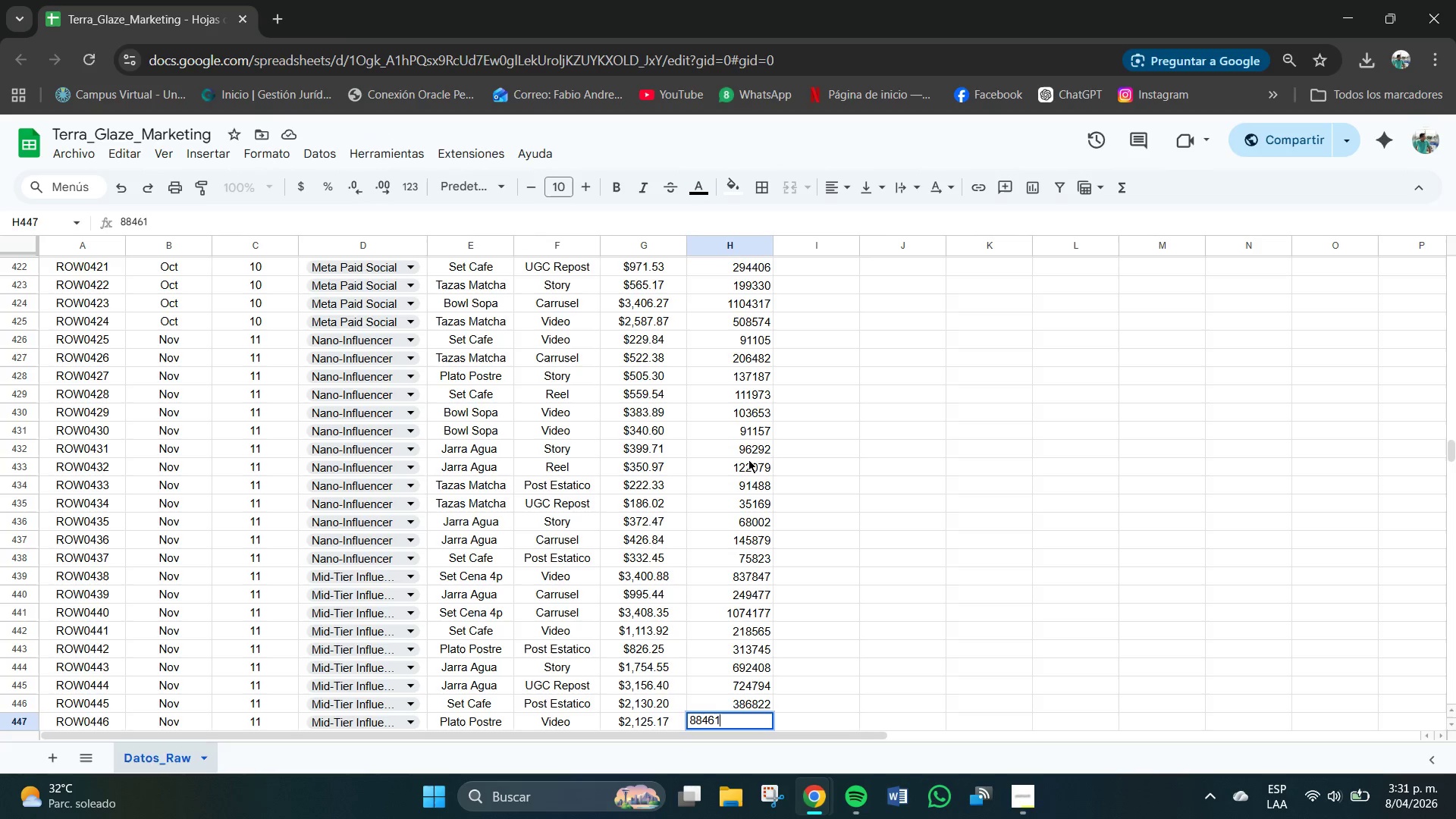 
key(Numpad2)
 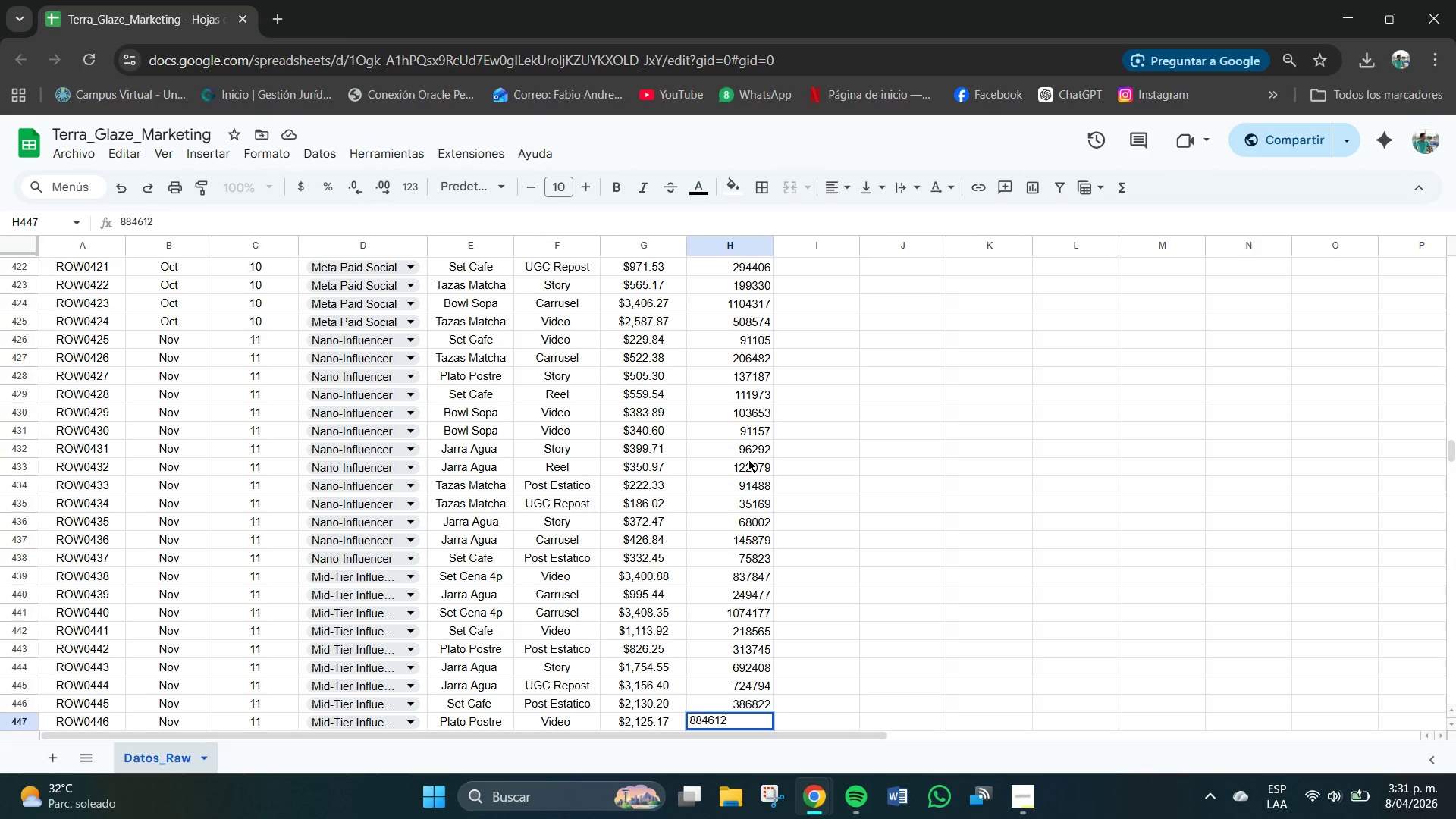 
key(NumpadEnter)
 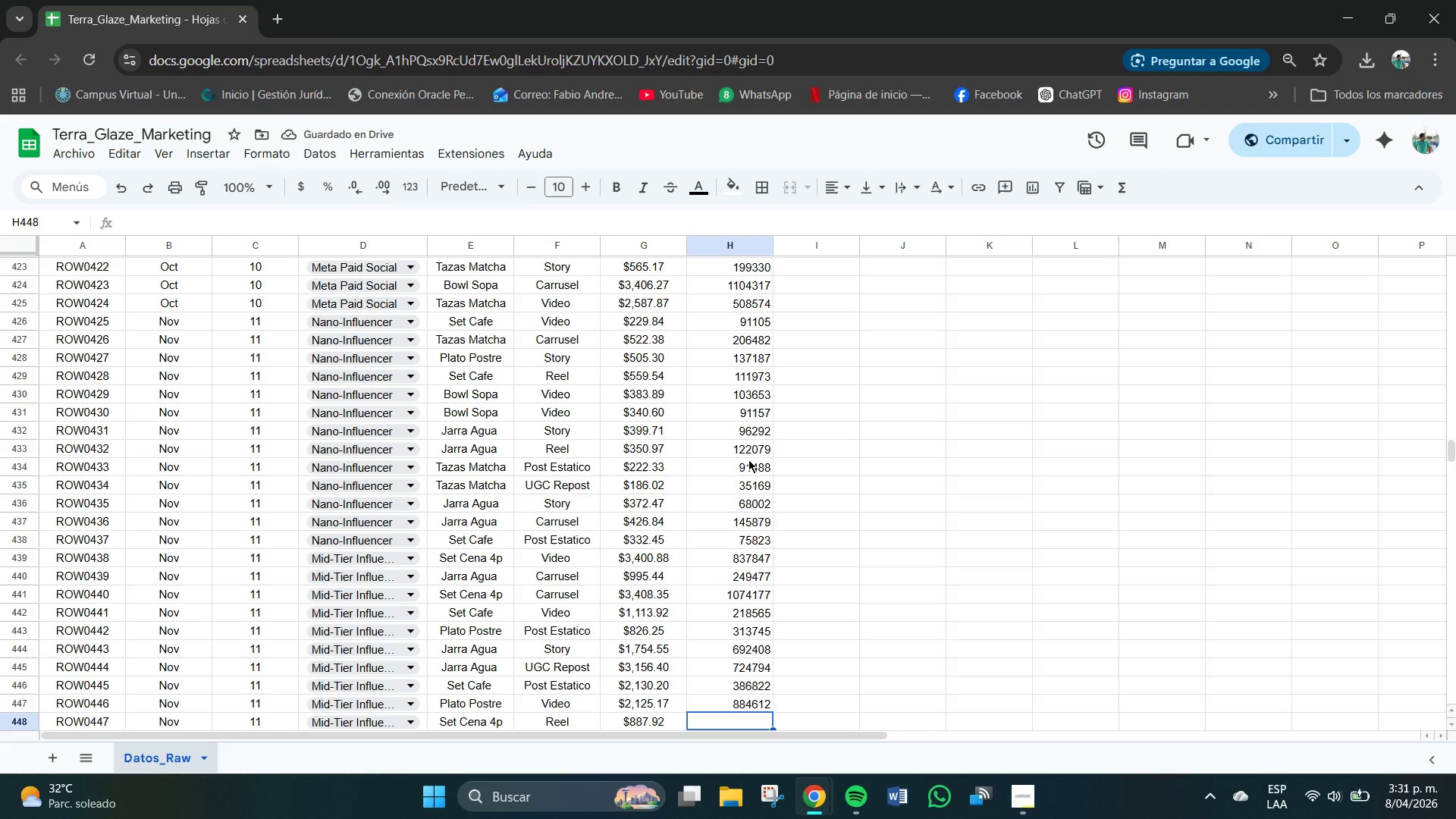 
key(Numpad2)
 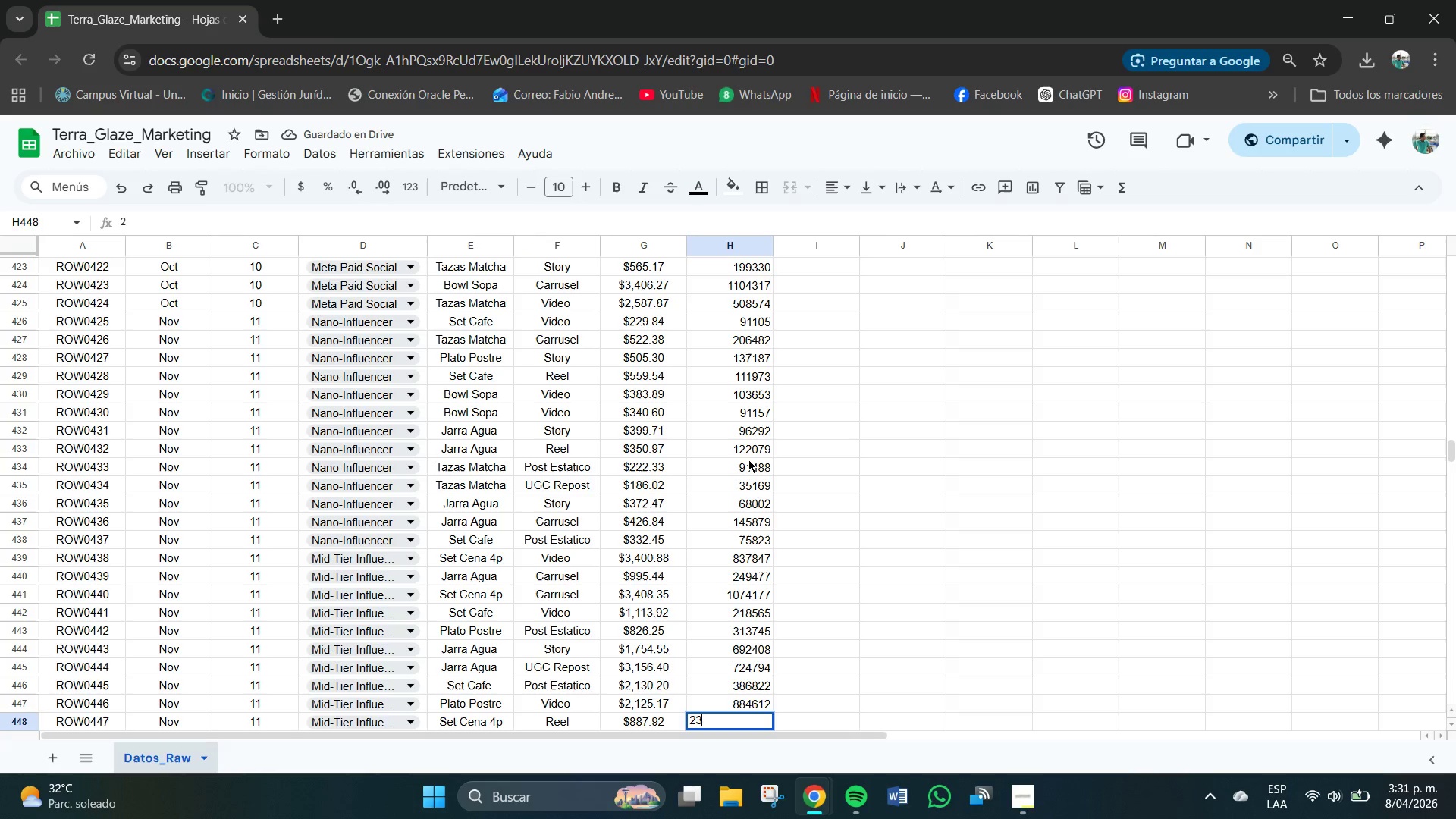 
key(Numpad3)
 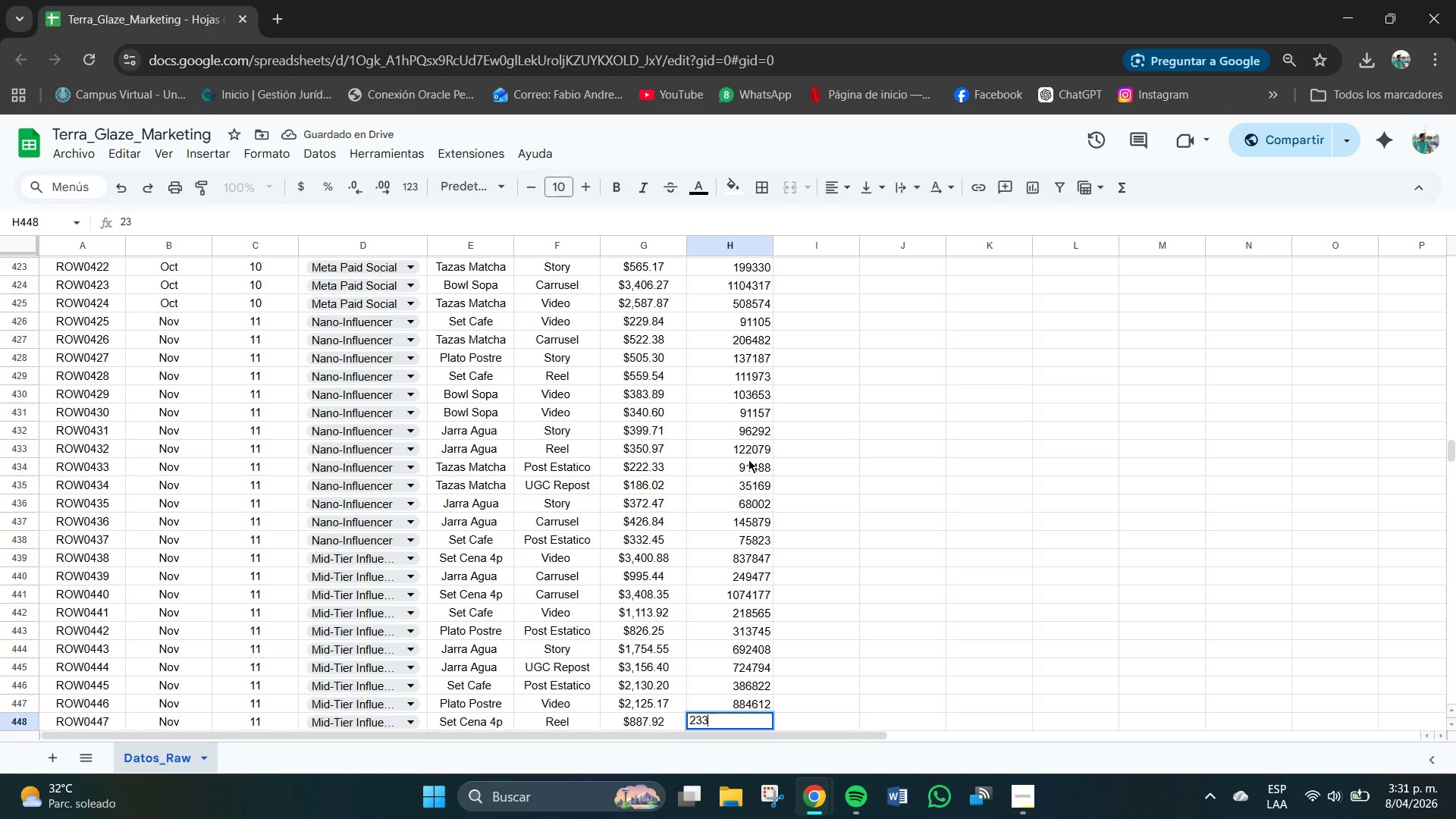 
key(Numpad3)
 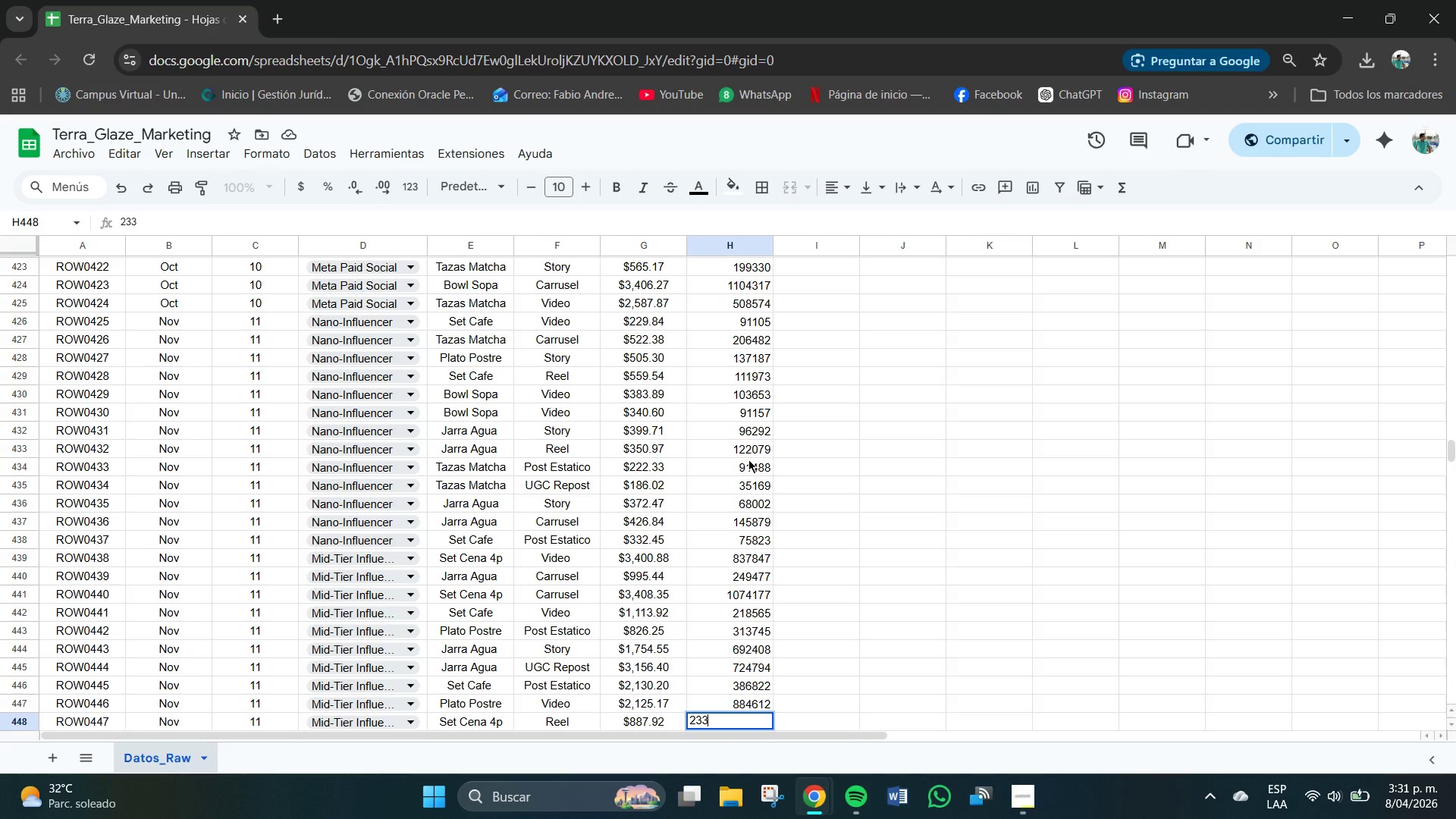 
key(Numpad8)
 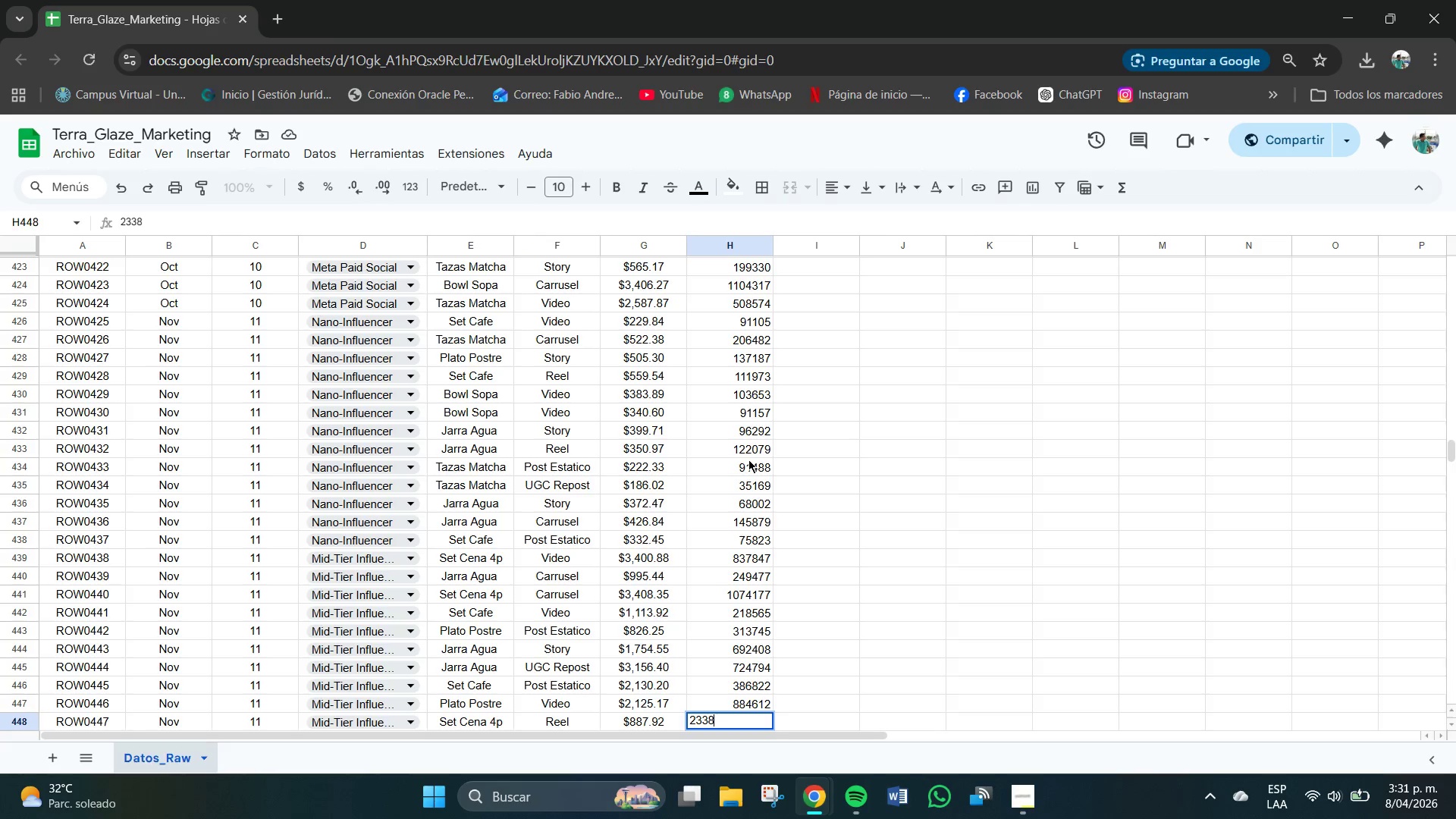 
key(Numpad3)
 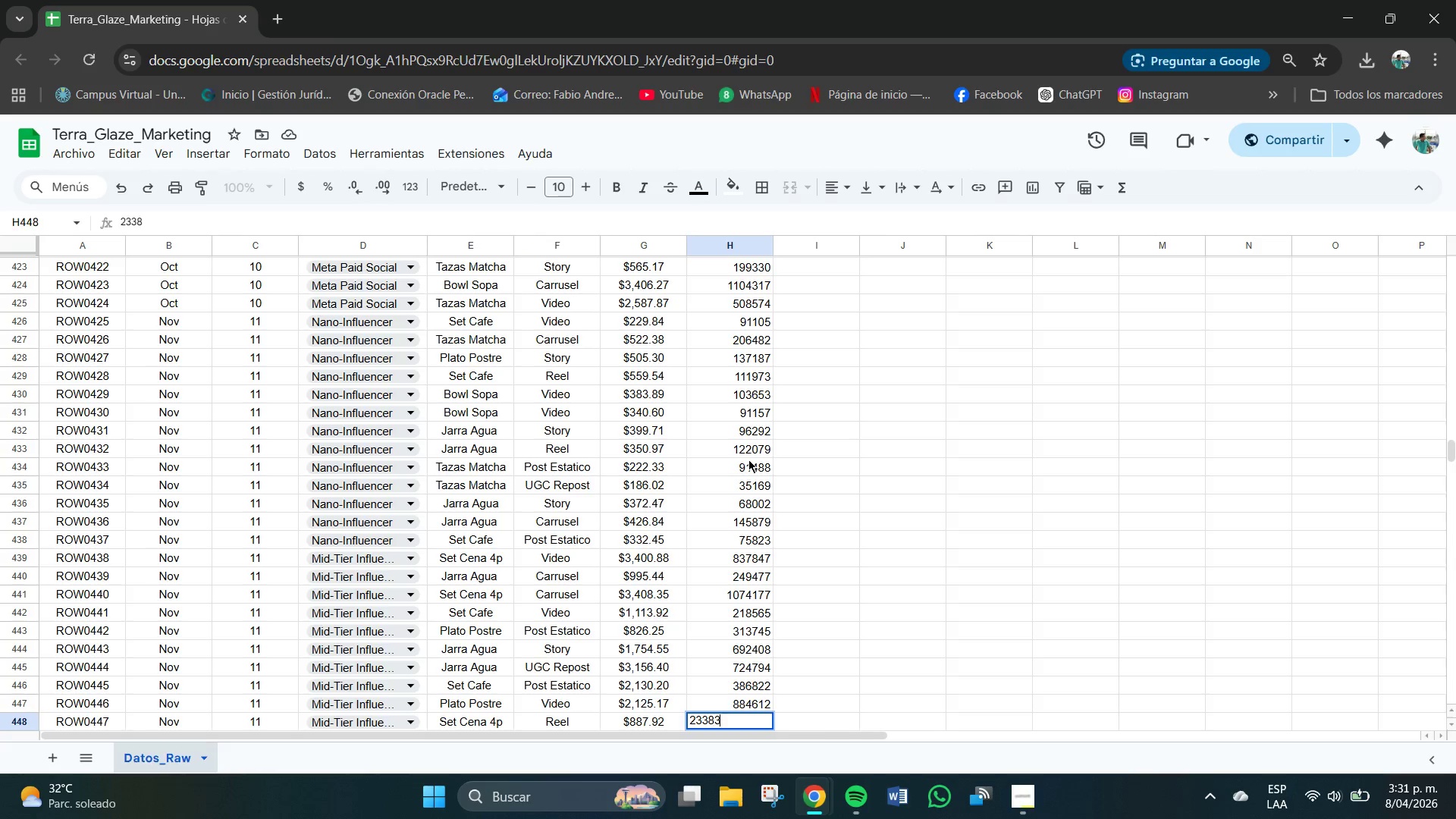 
key(Numpad3)
 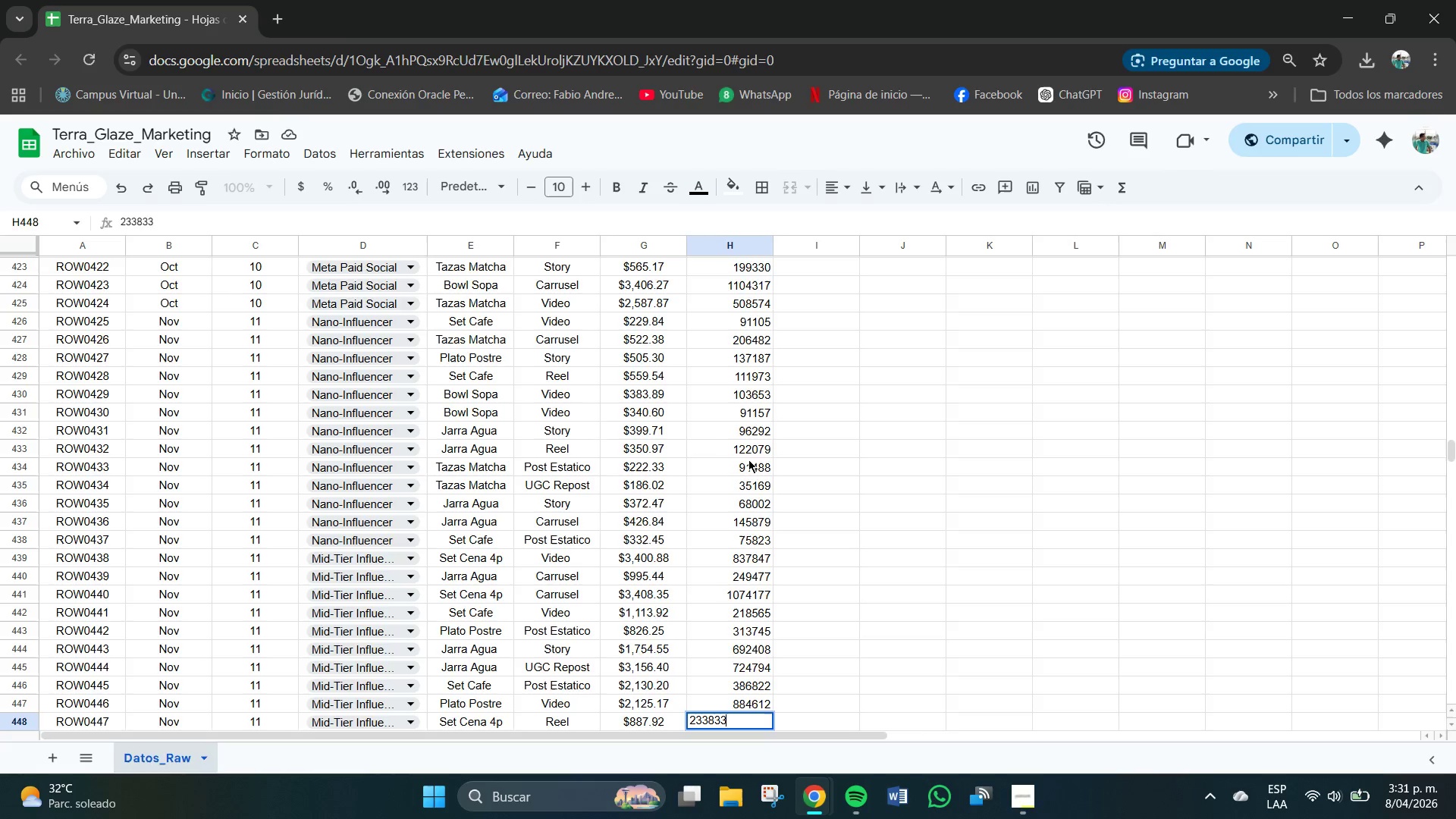 
key(NumpadEnter)
 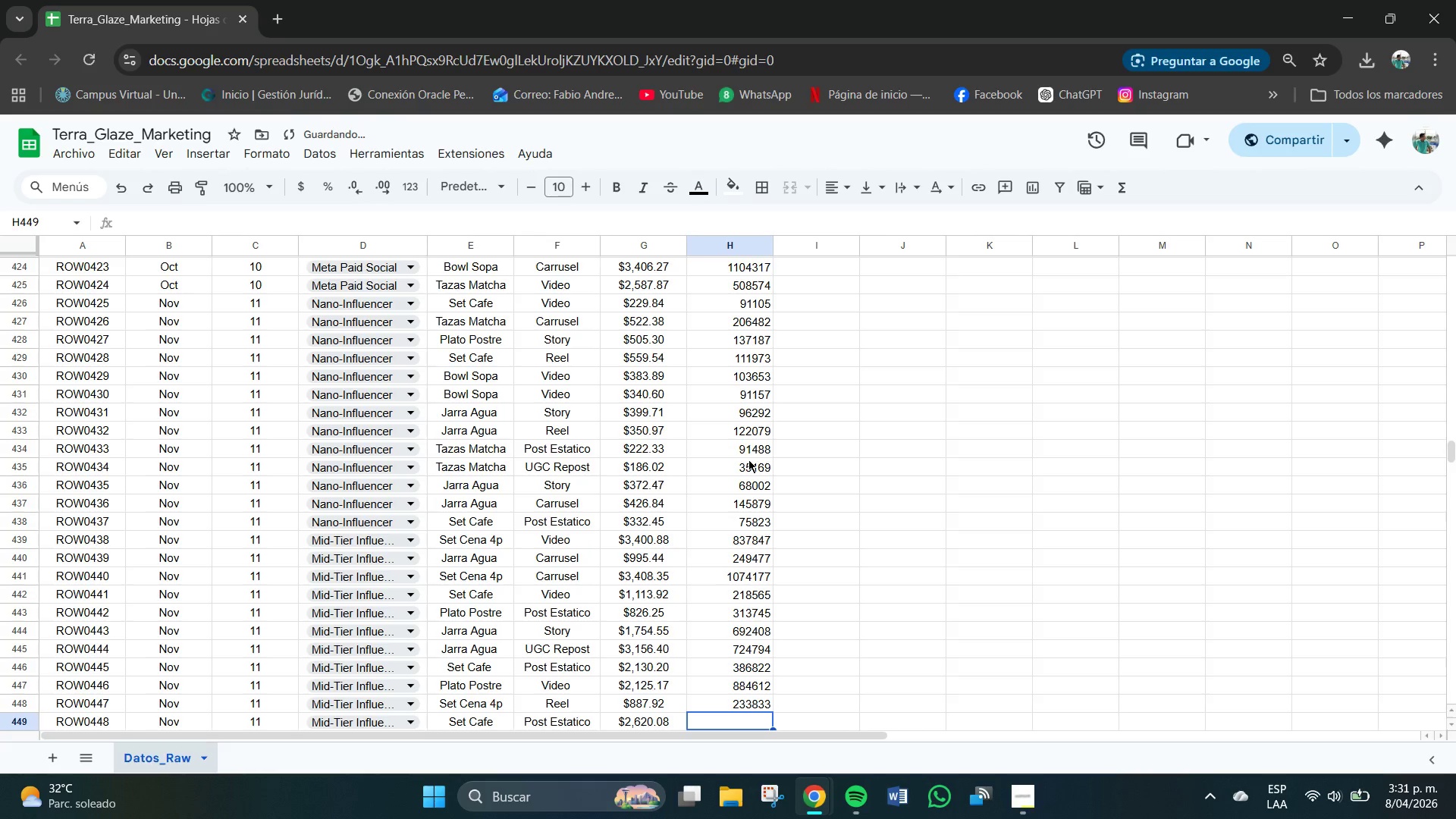 
key(Numpad7)
 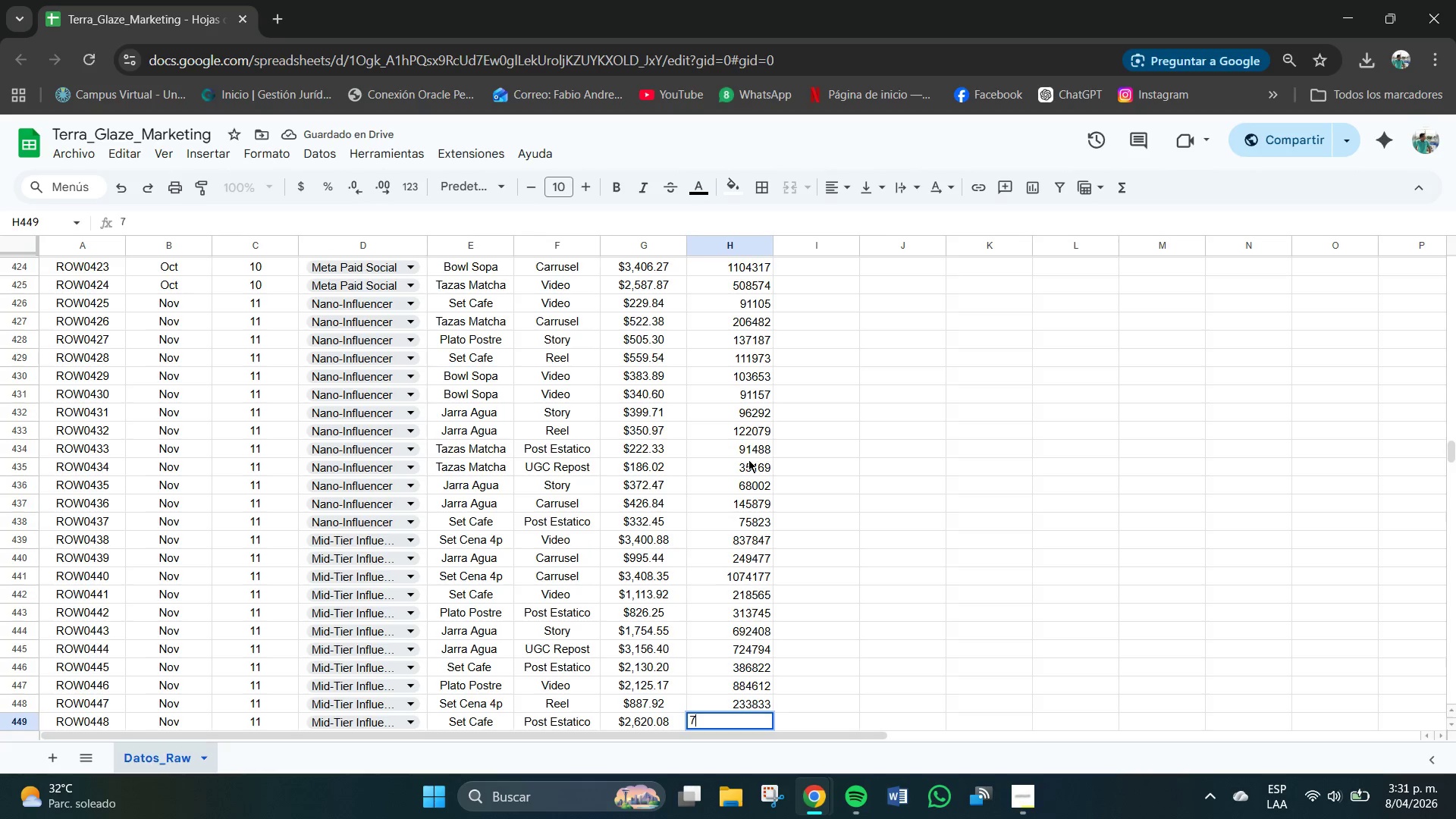 
key(Numpad1)
 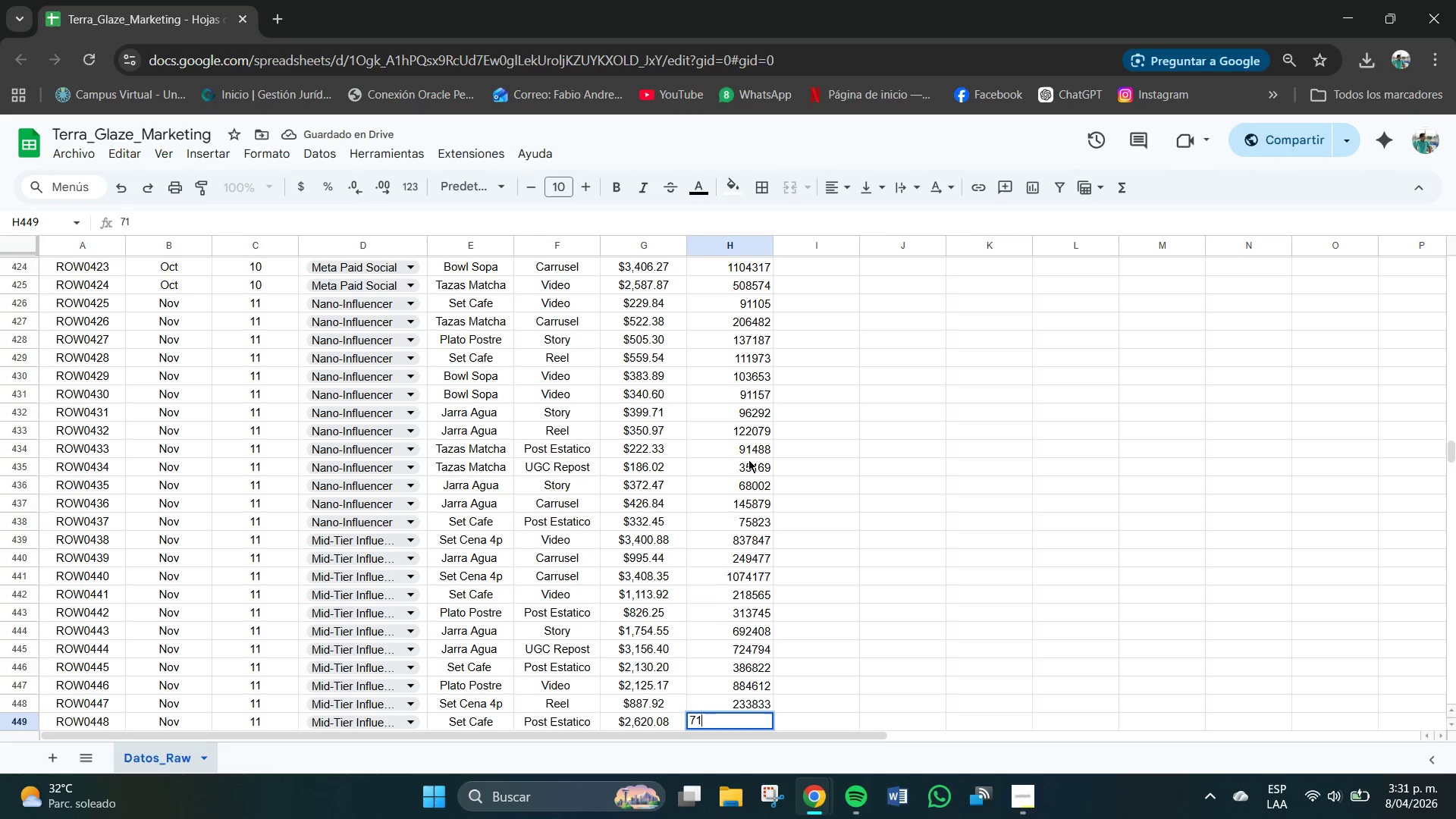 
key(Numpad0)
 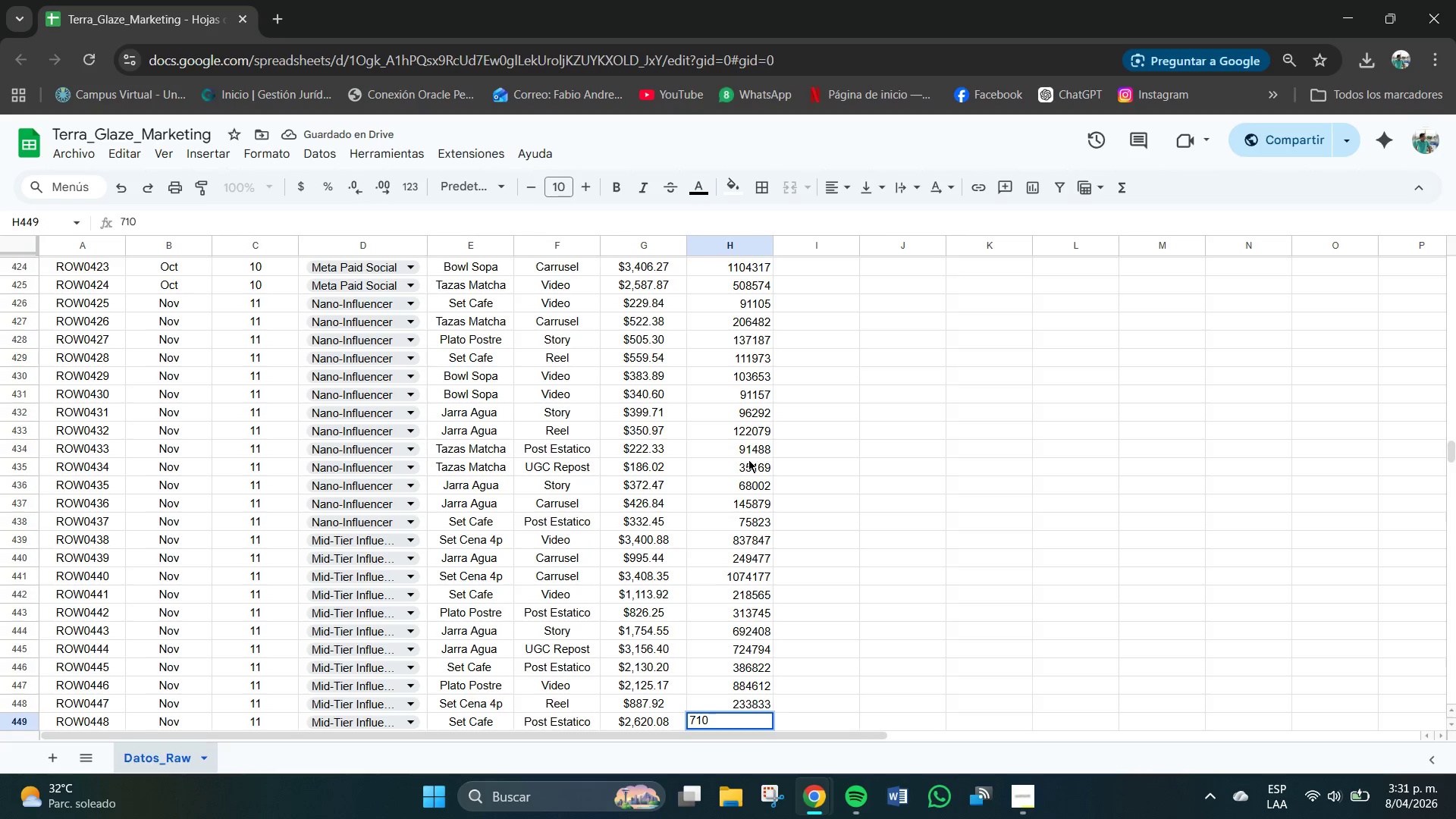 
key(Numpad0)
 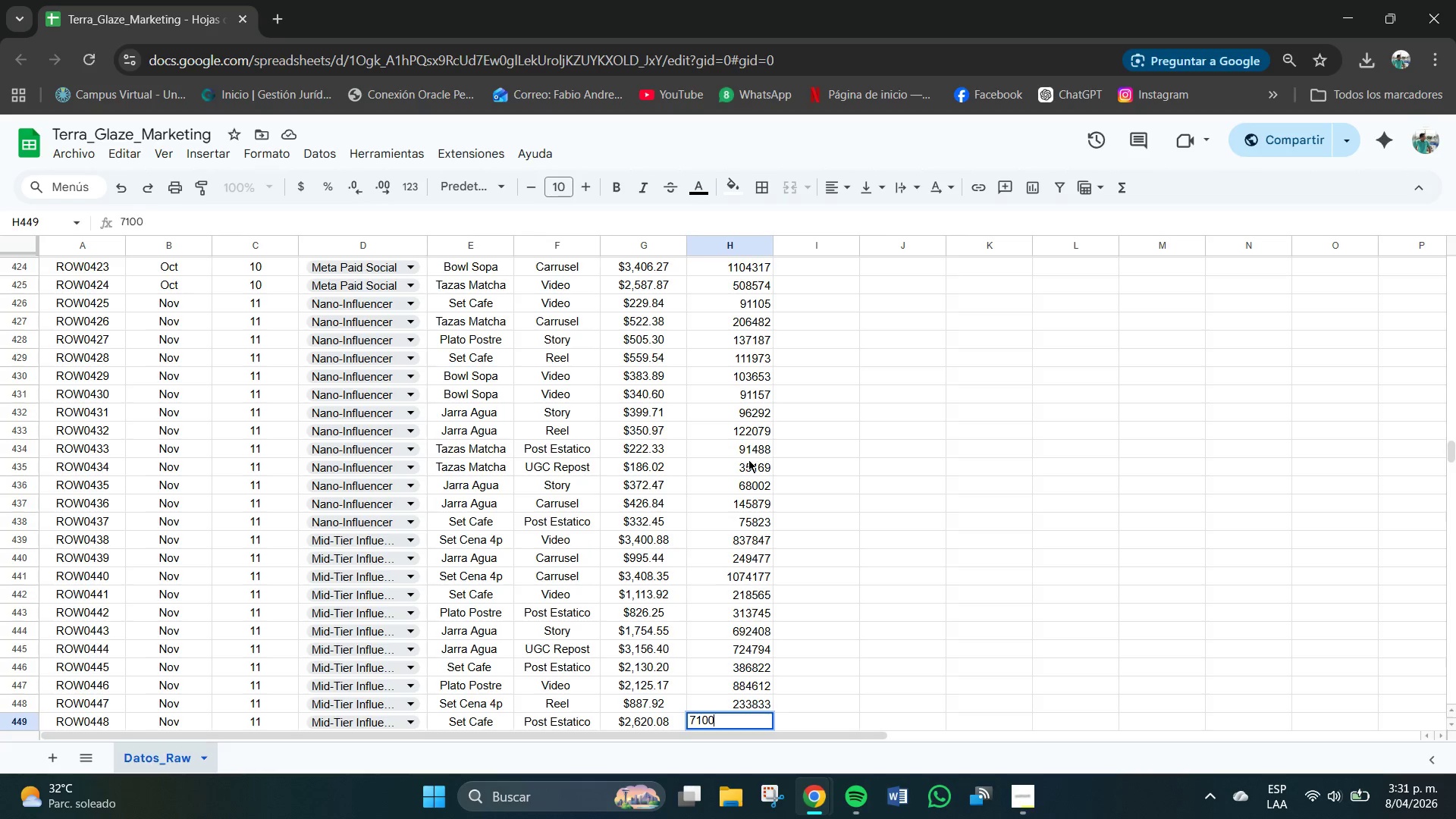 
key(Numpad2)
 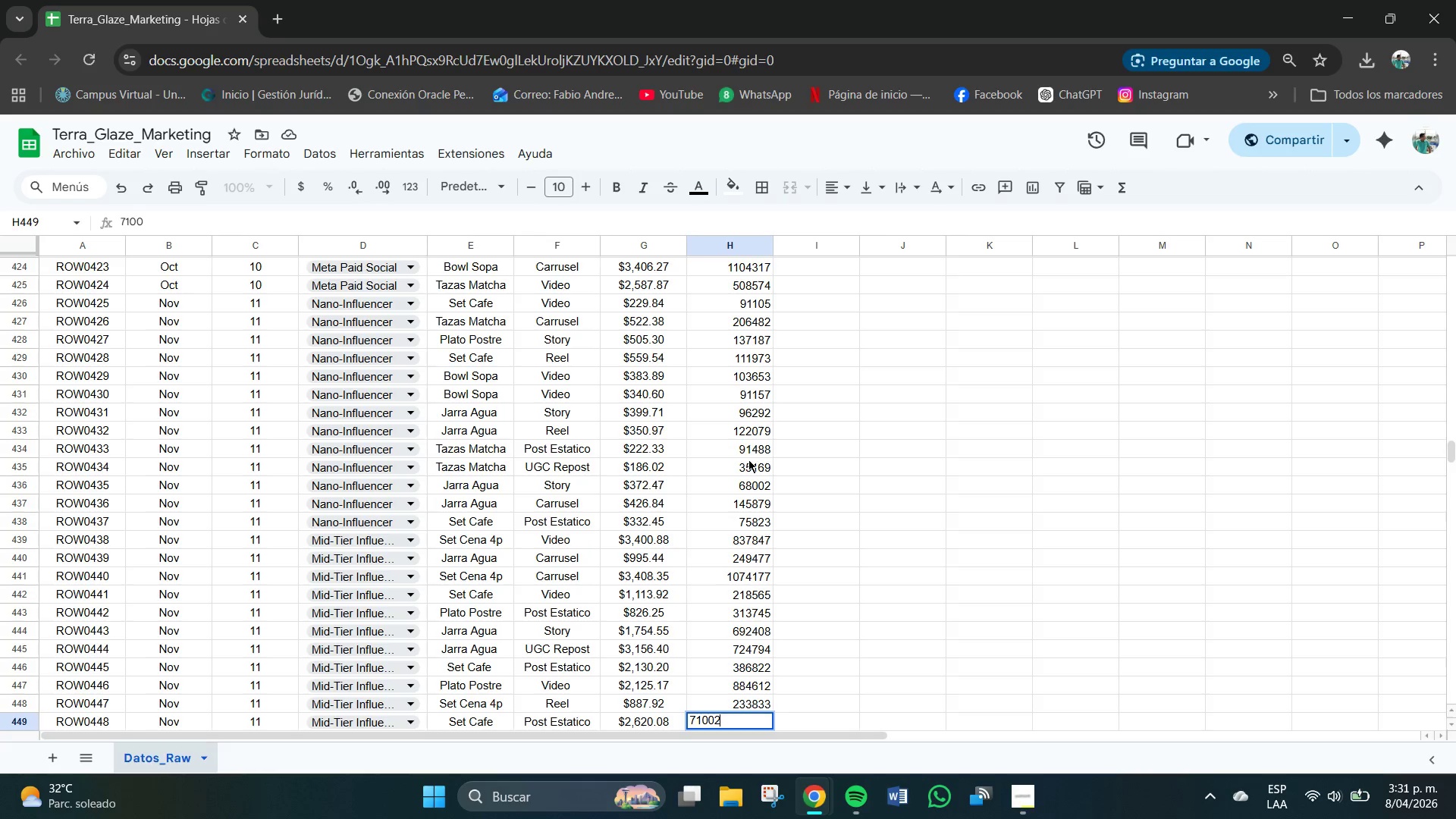 
key(Numpad6)
 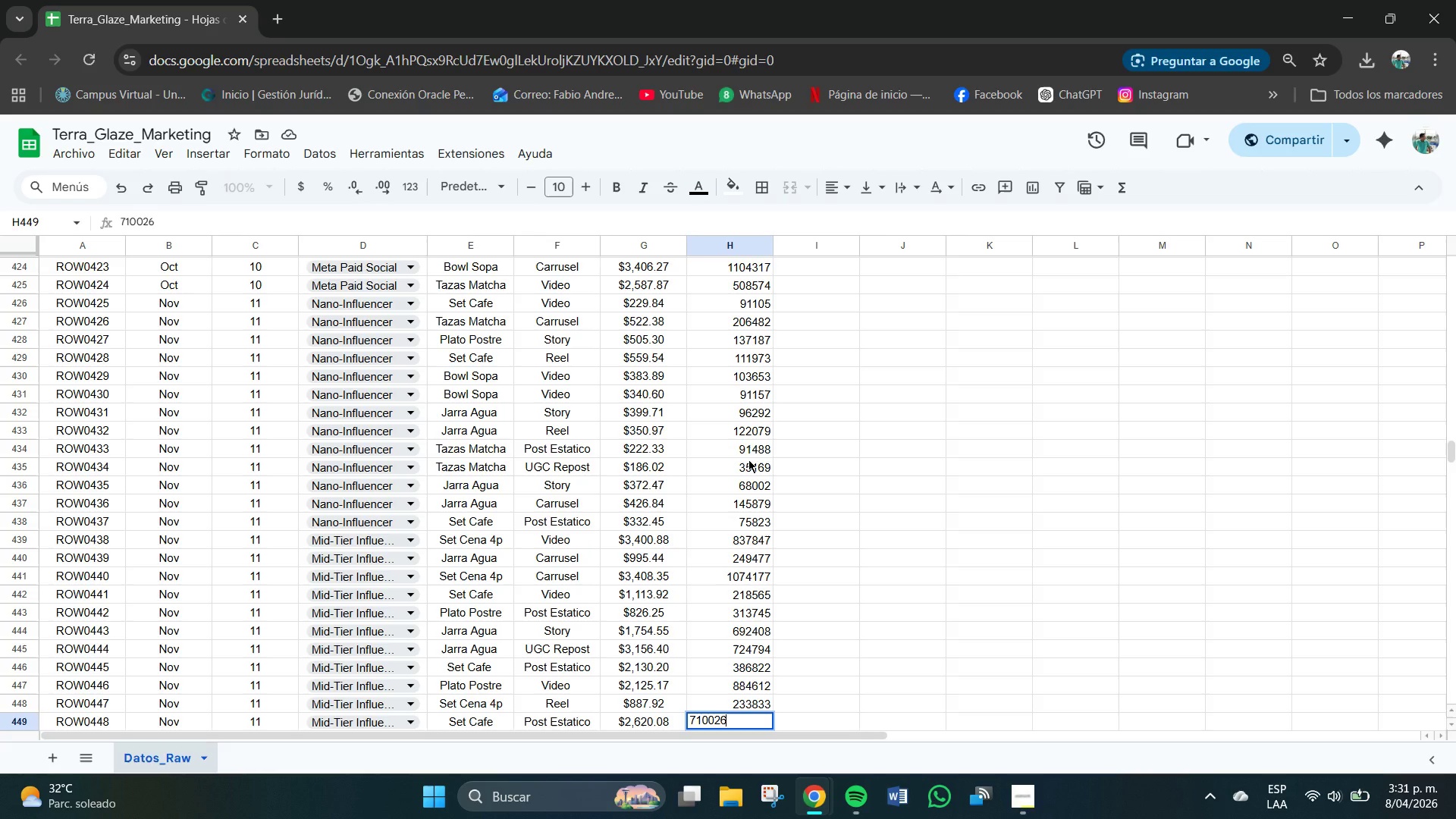 
key(Backspace)
 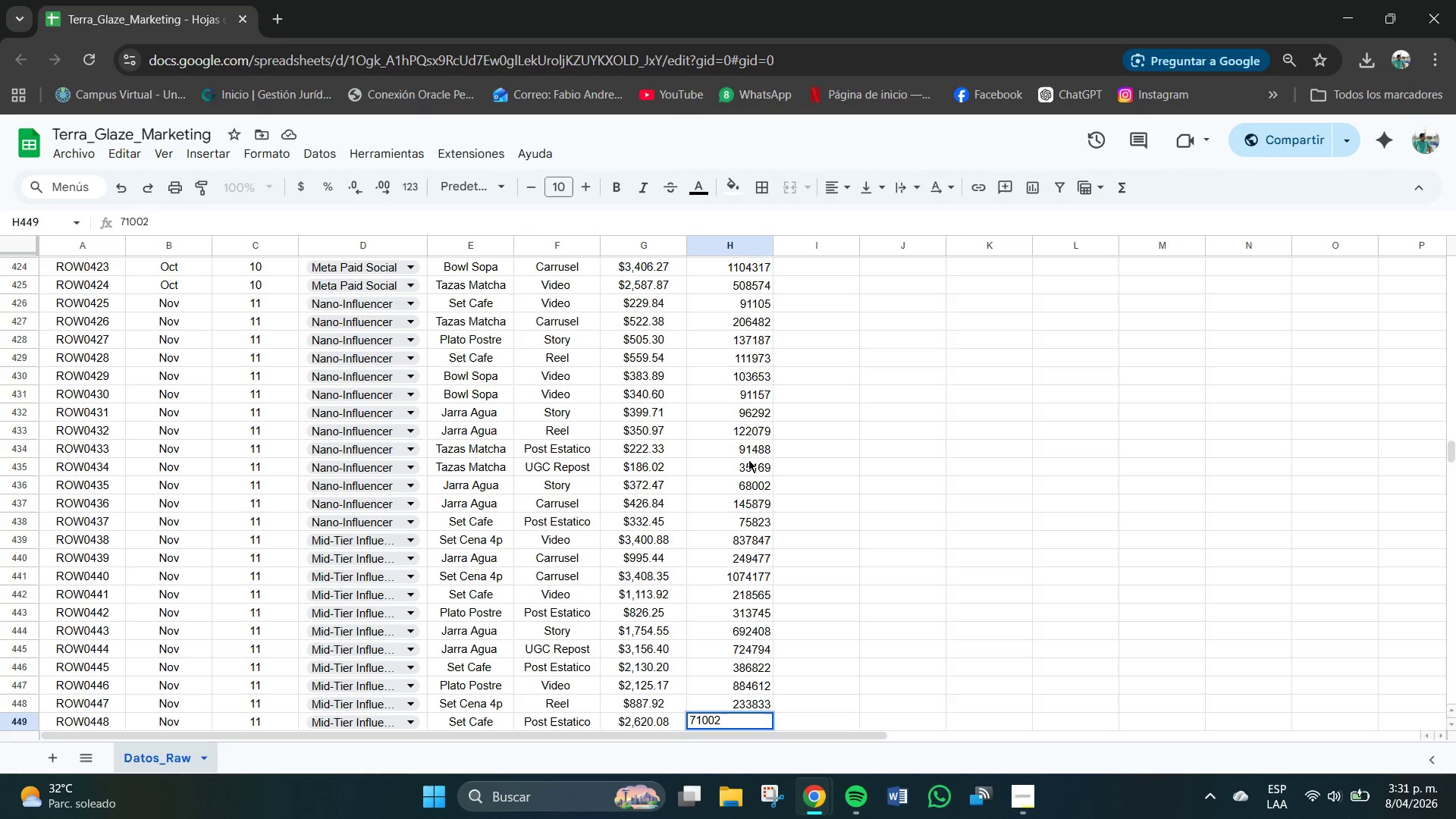 
key(Backspace)
 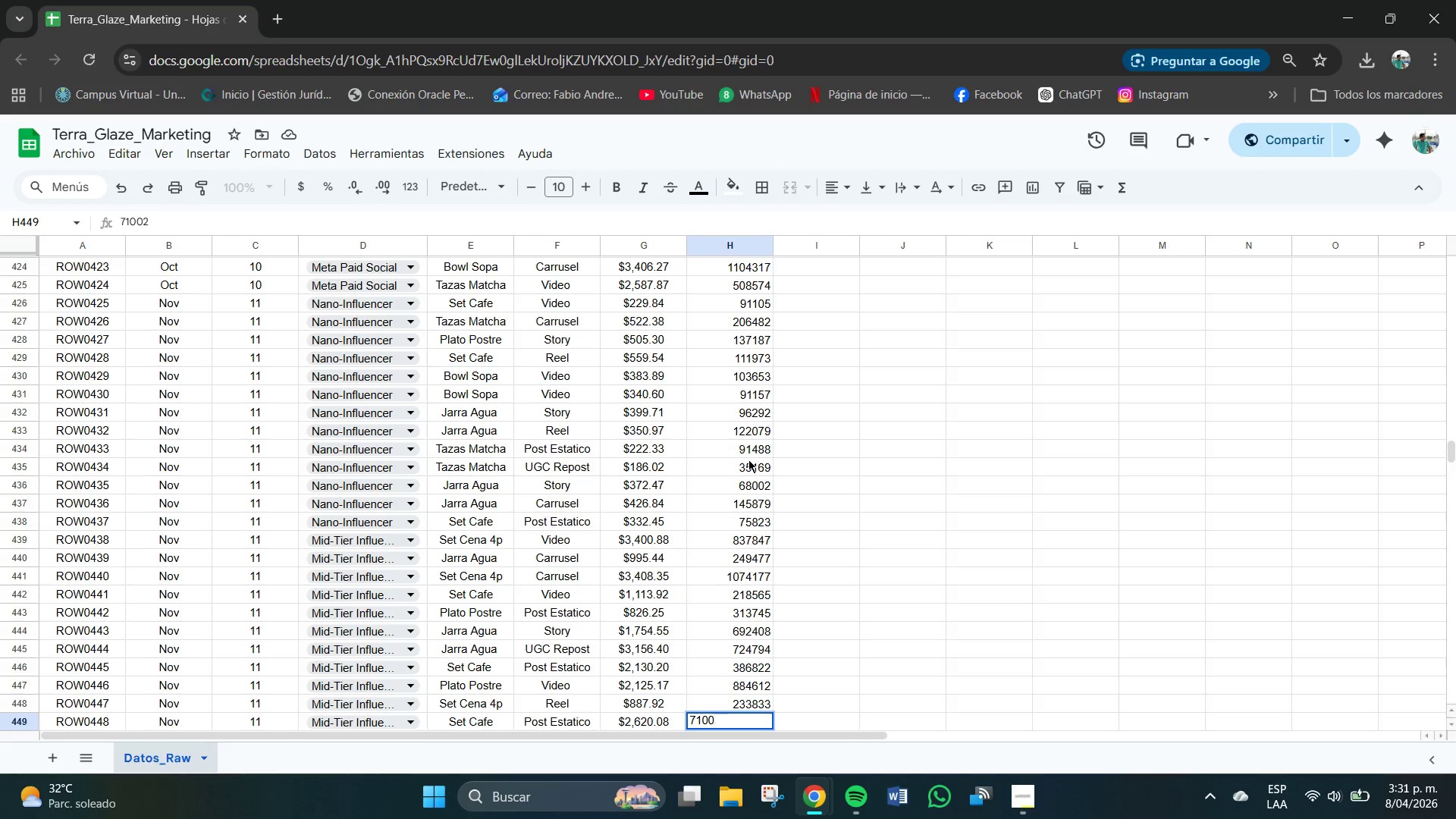 
key(Backspace)
 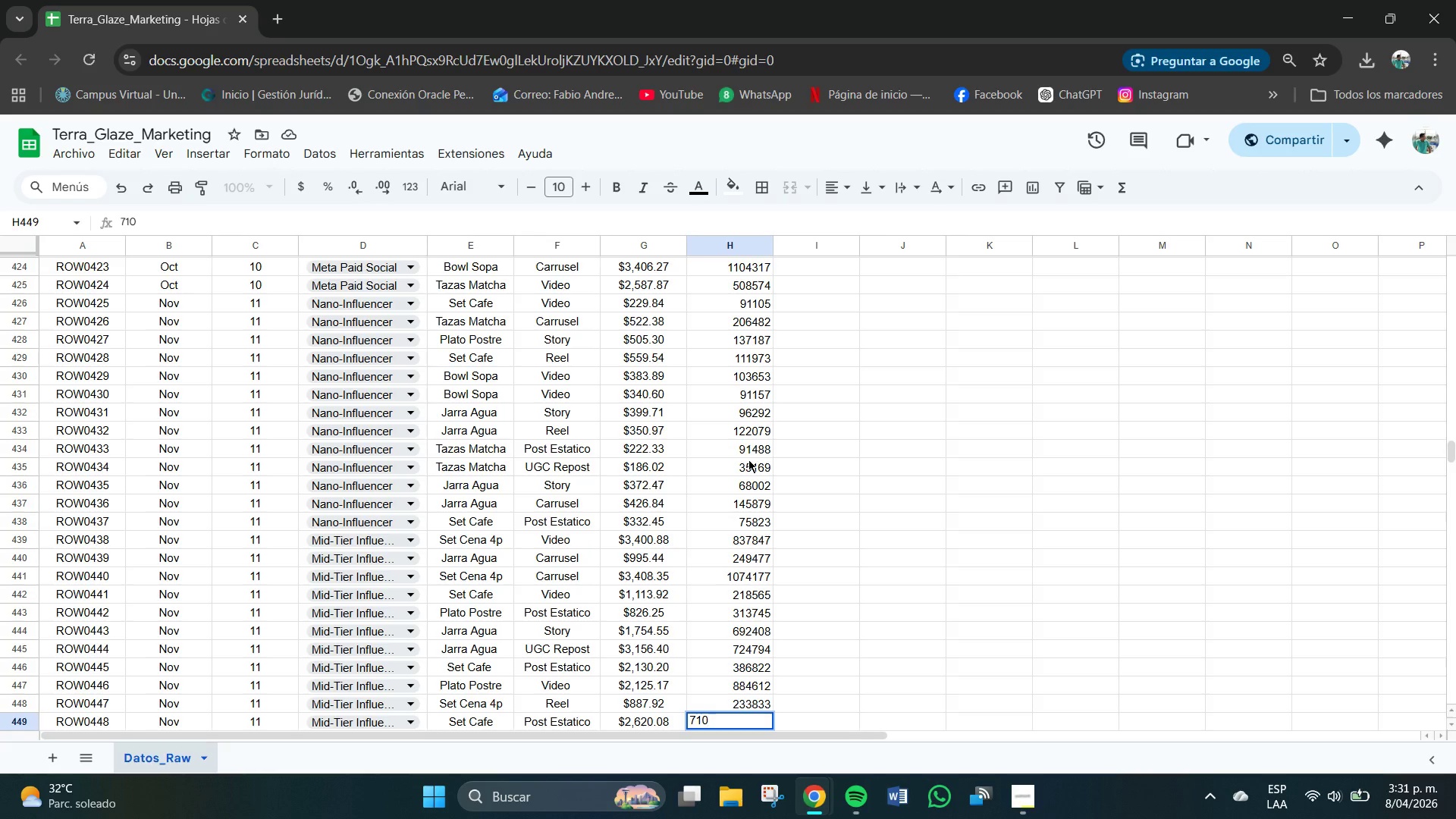 
key(Numpad2)
 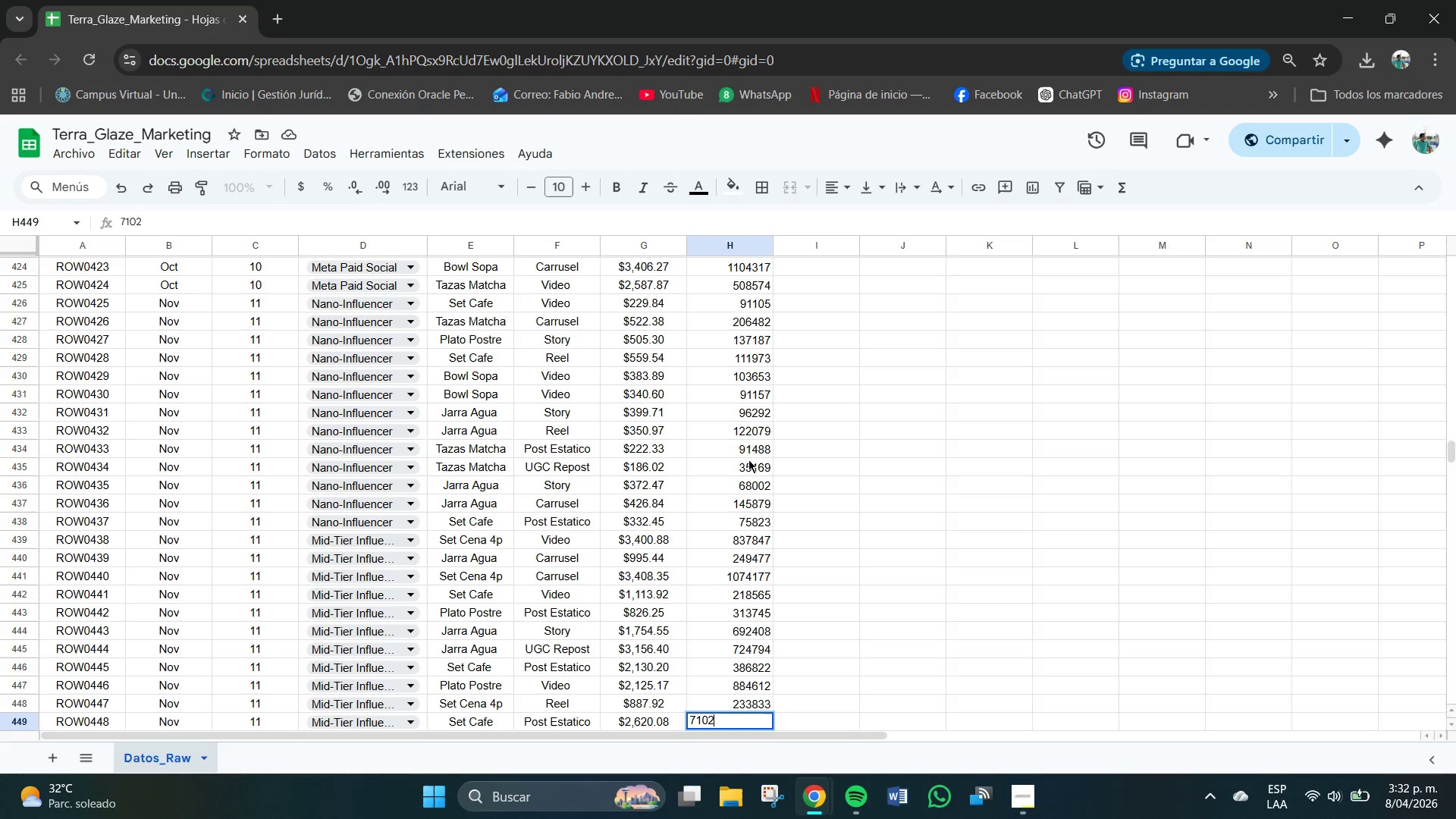 
key(Numpad0)
 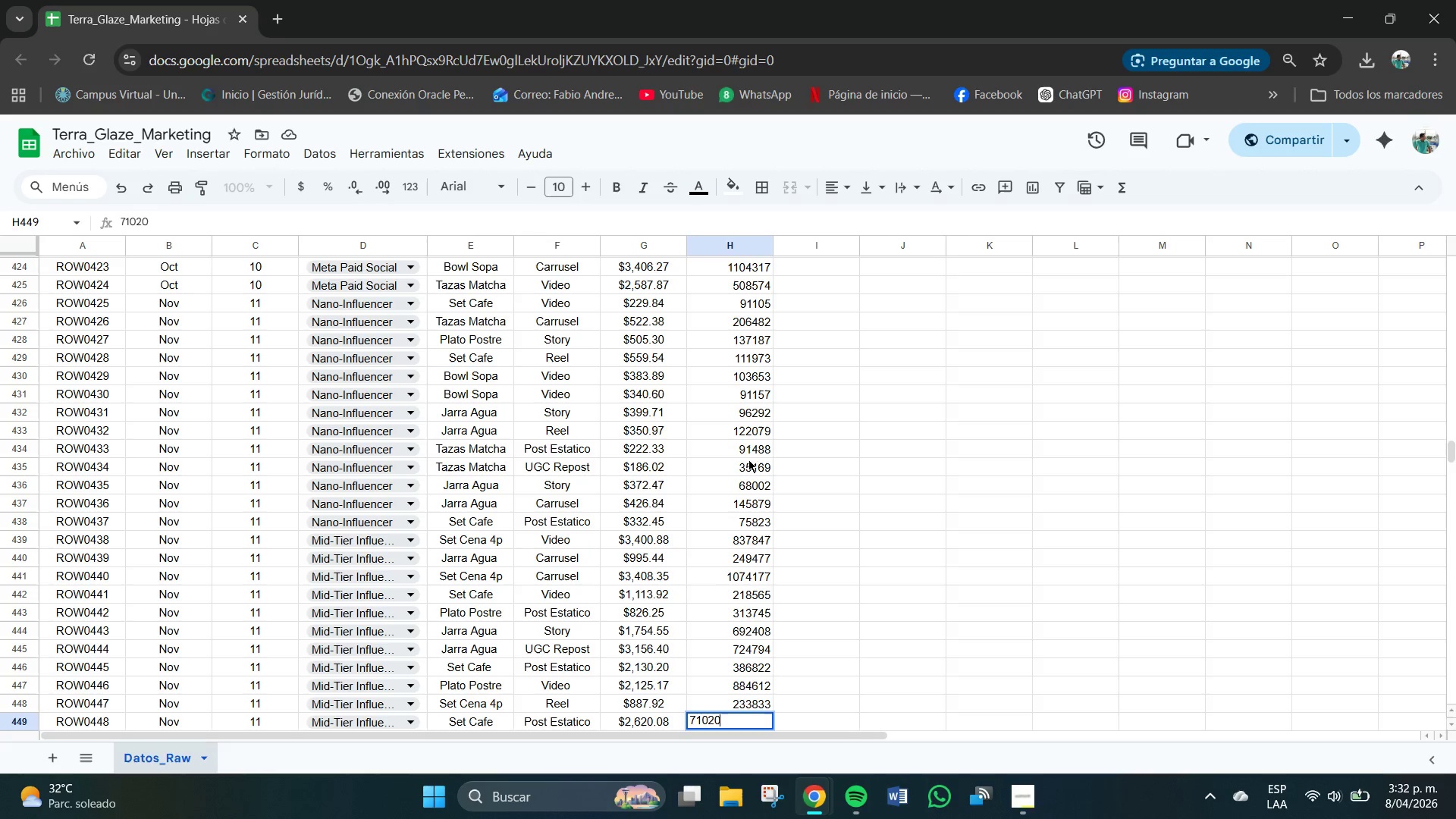 
key(Numpad6)
 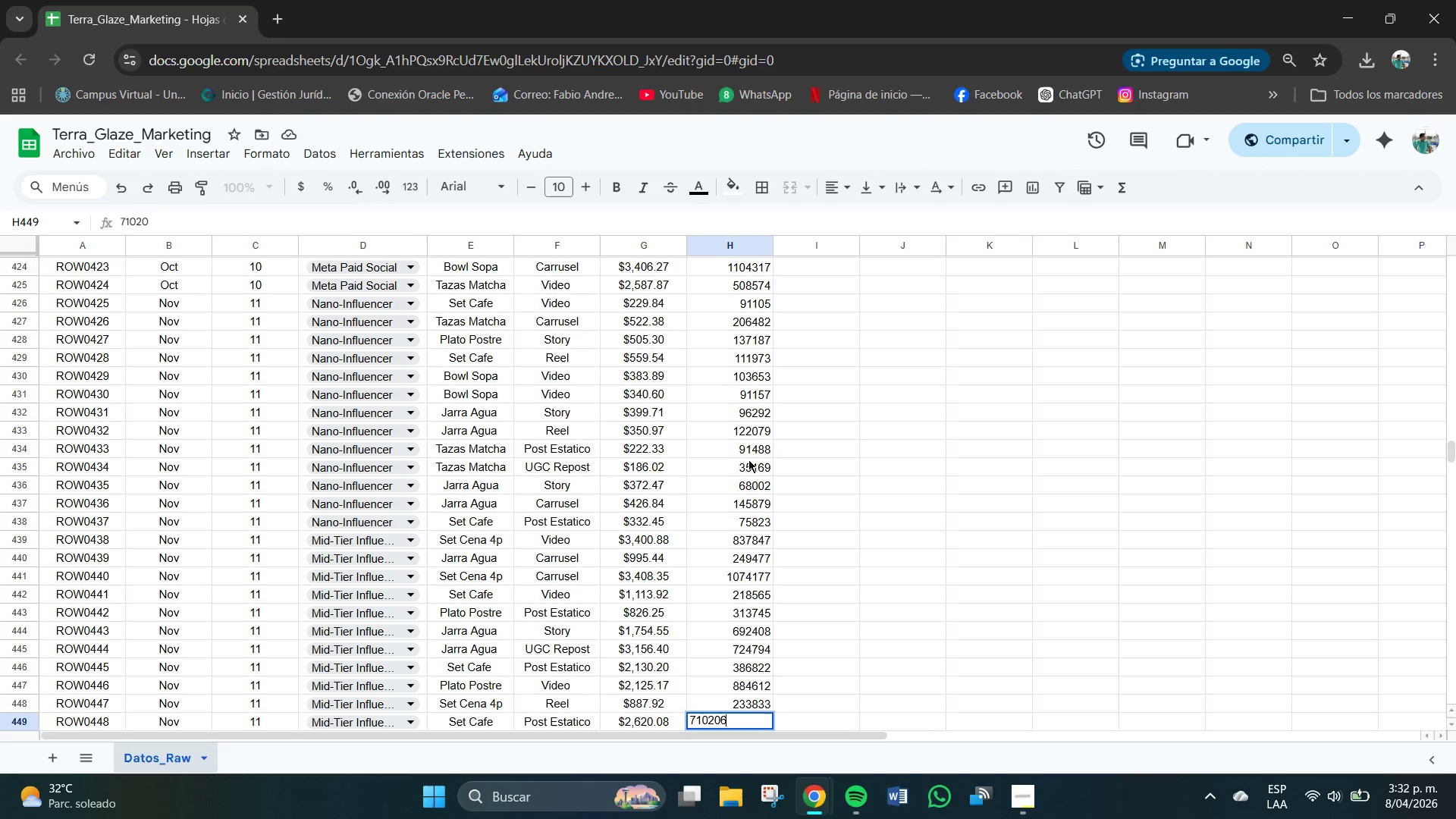 
key(NumpadEnter)
 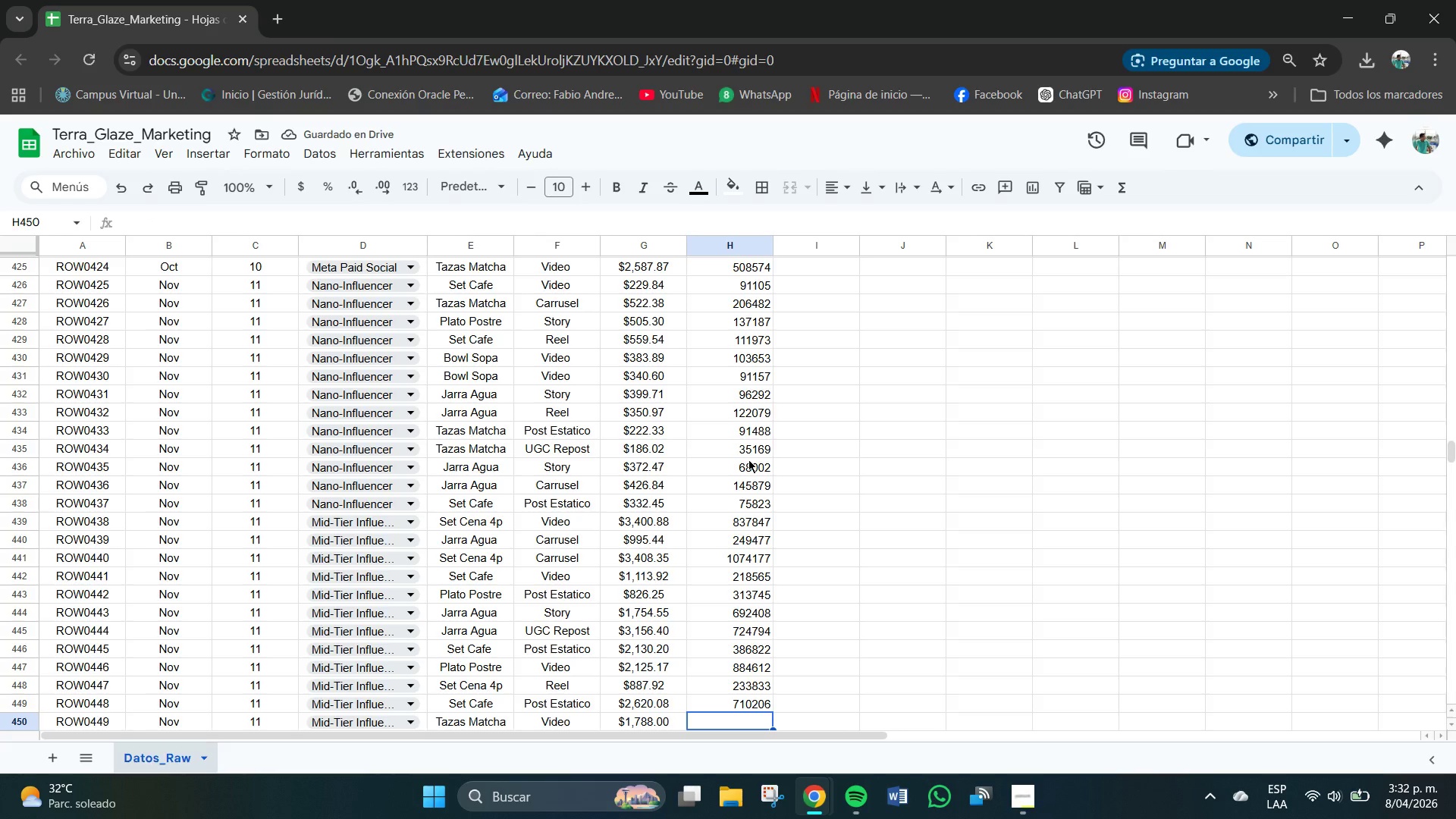 
key(Numpad5)
 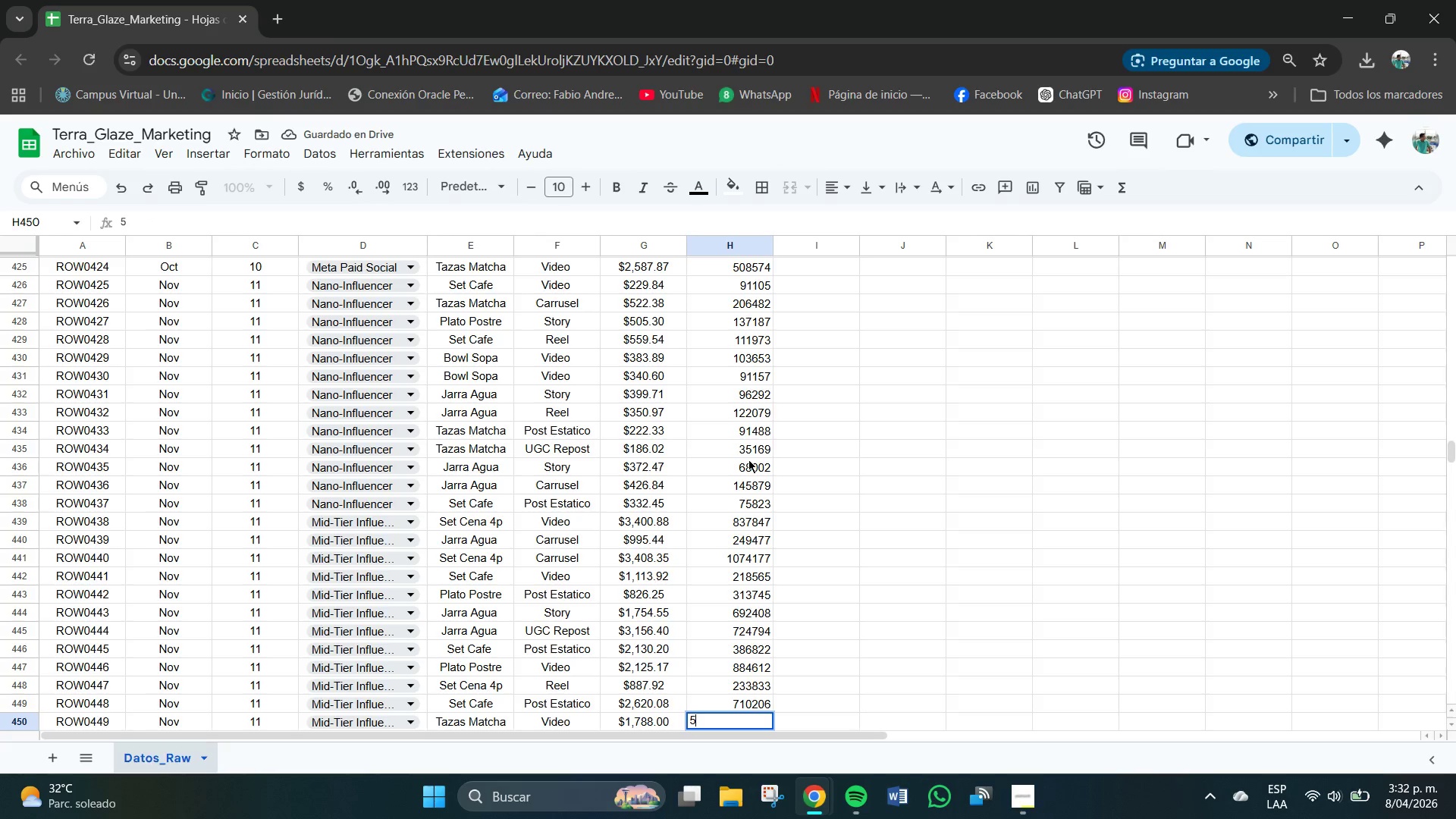 
key(Numpad3)
 